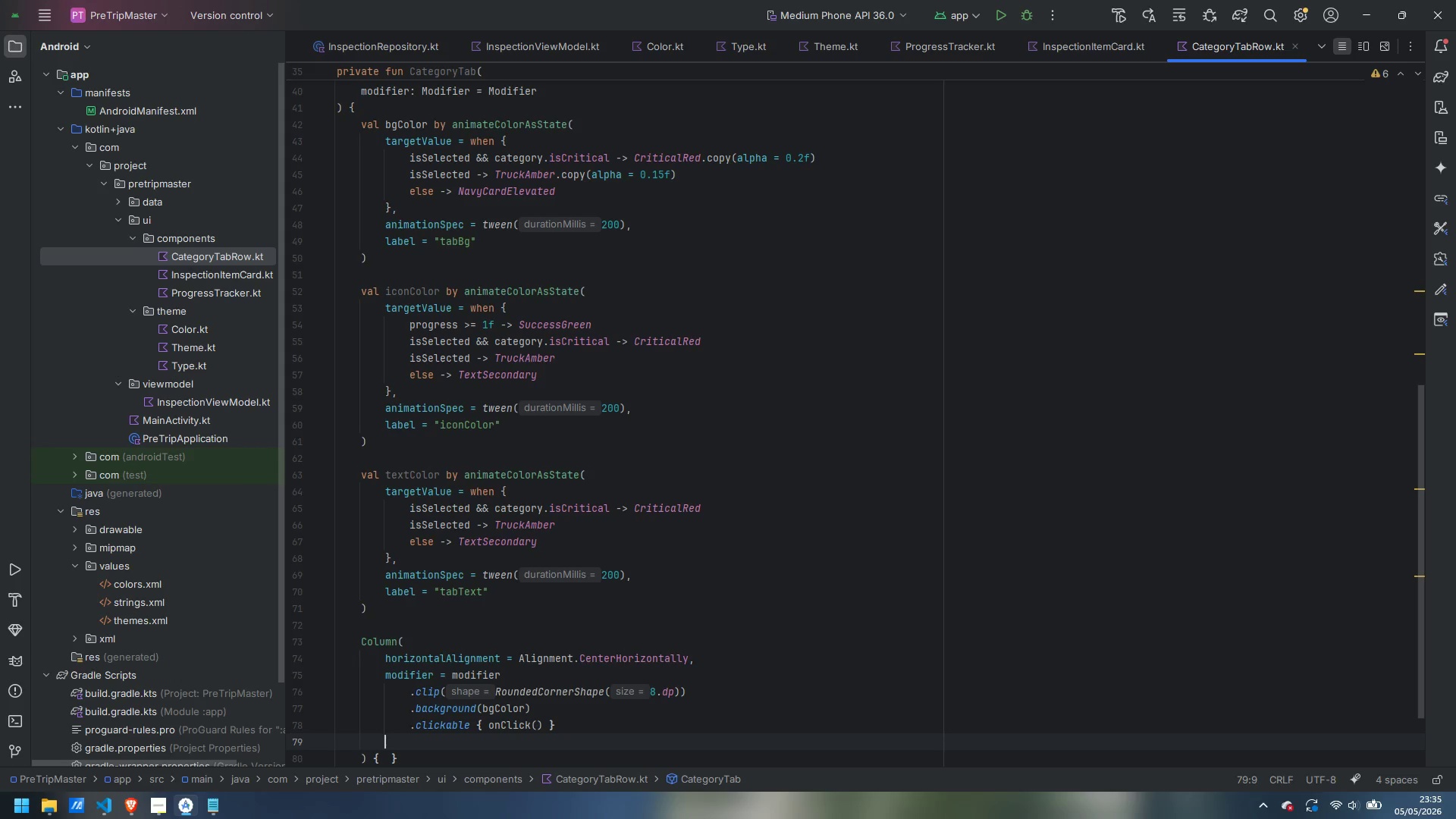 
type(.padd\)
 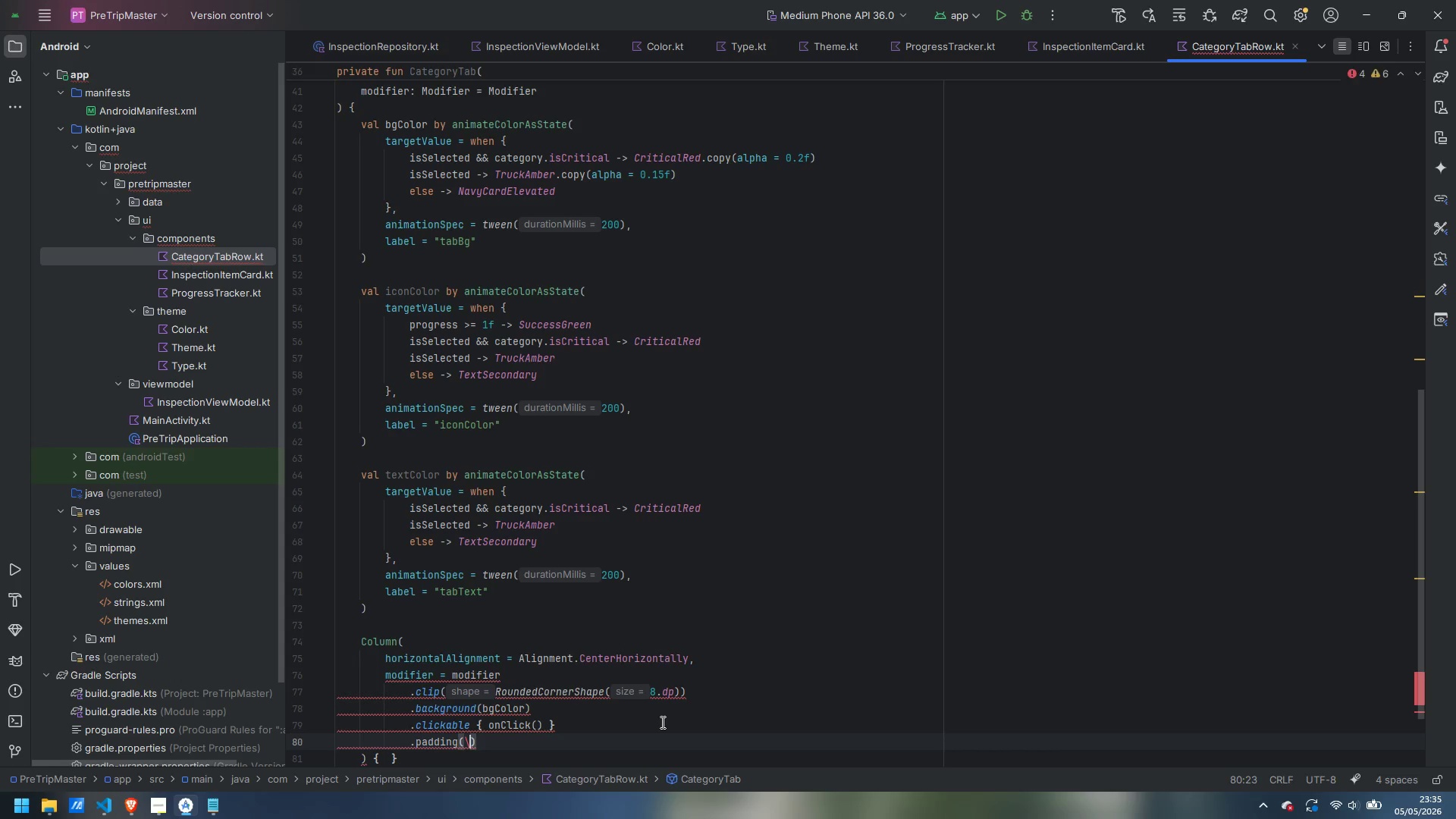 
key(Enter)
 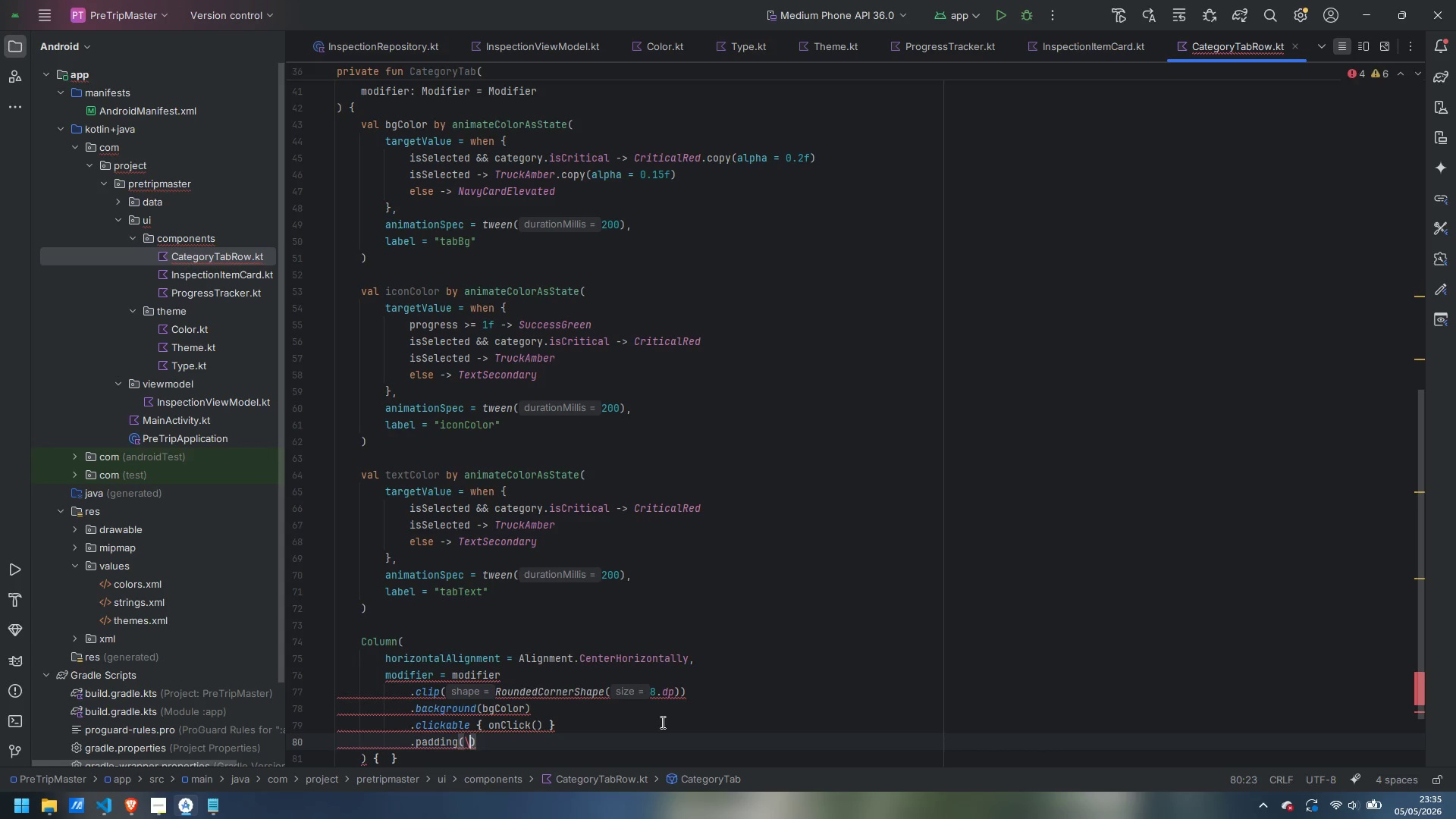 
key(Backspace)
type(ver)
 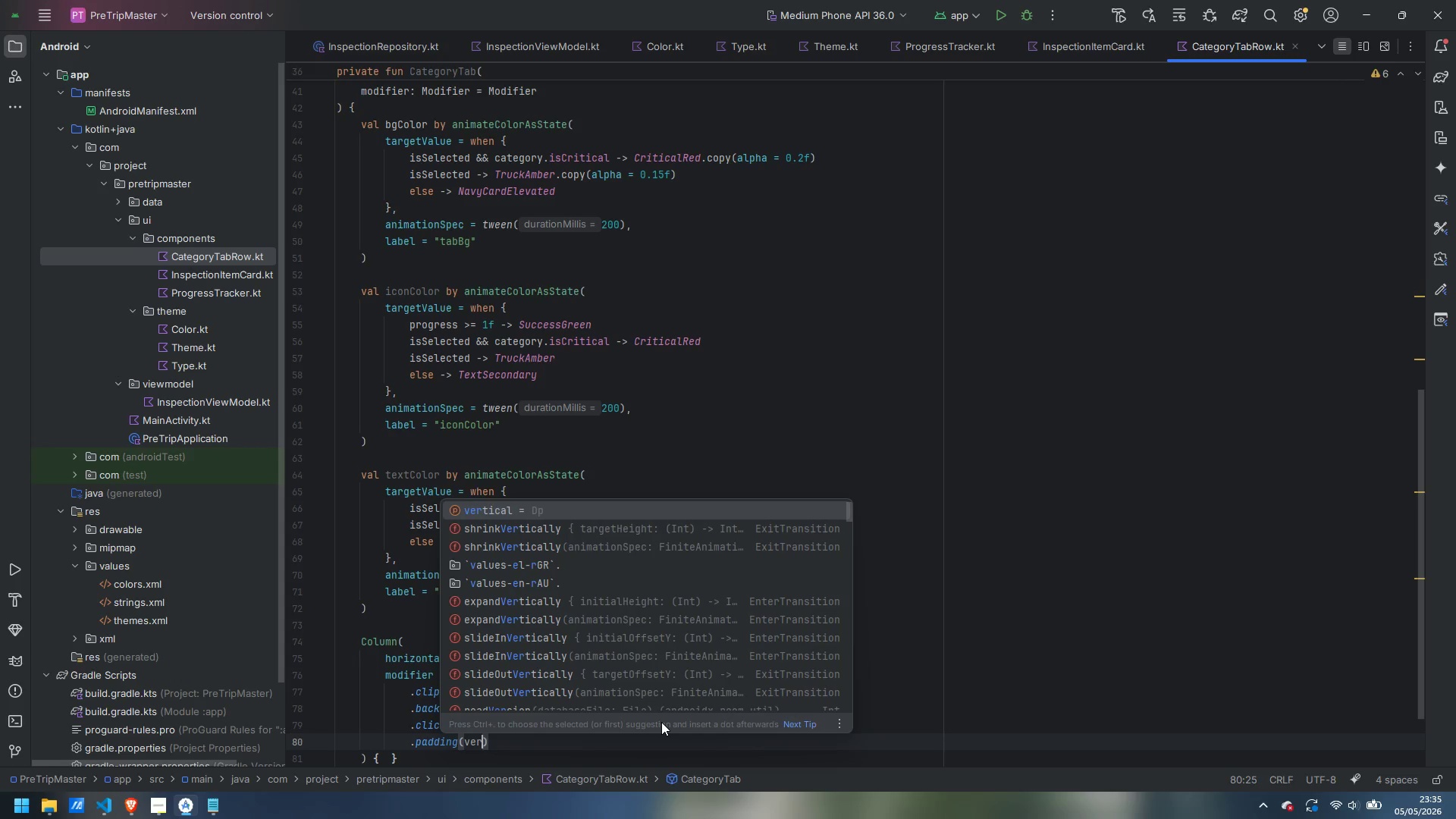 
key(Enter)
 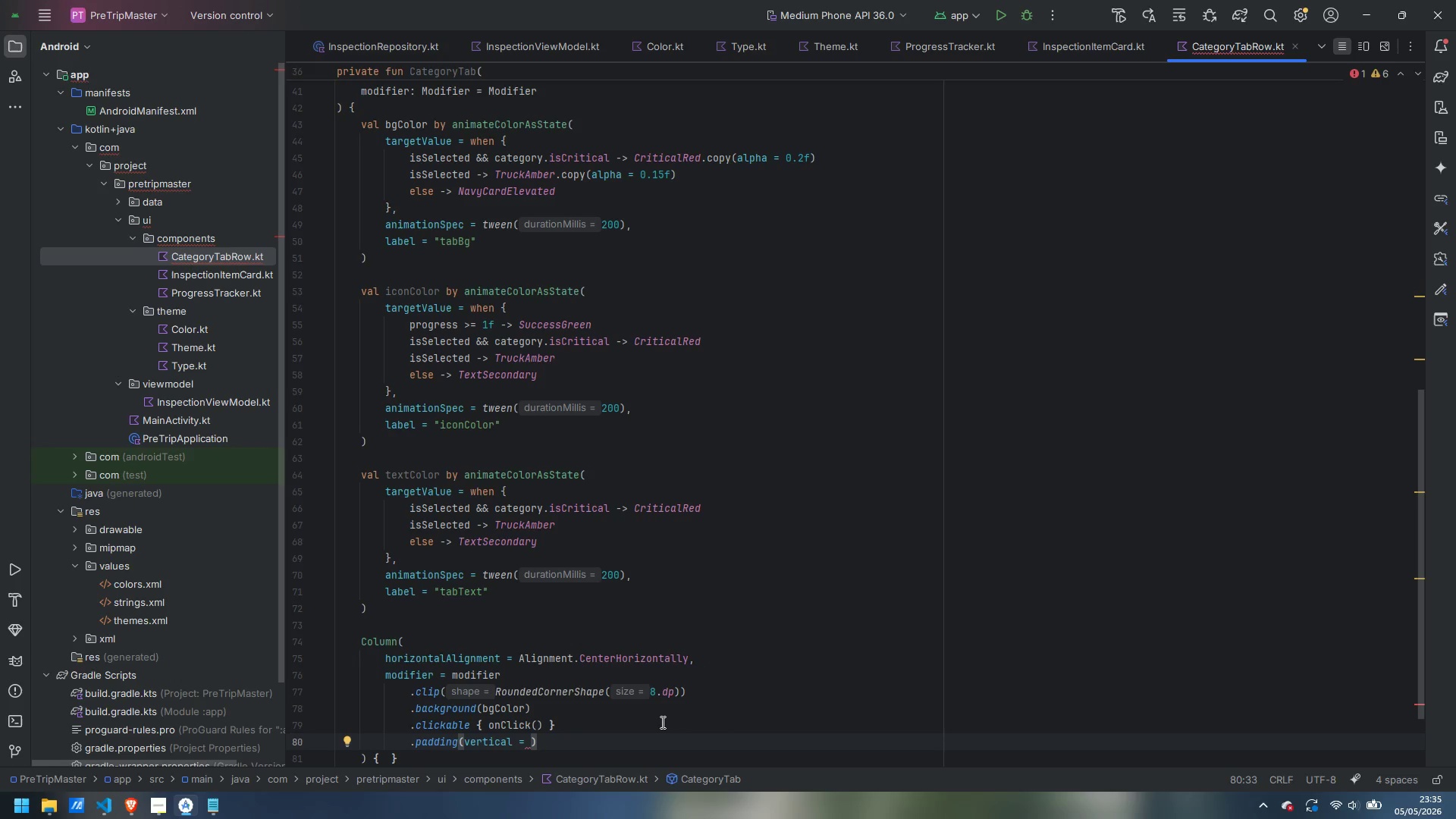 
type(8.dp, horiz)
 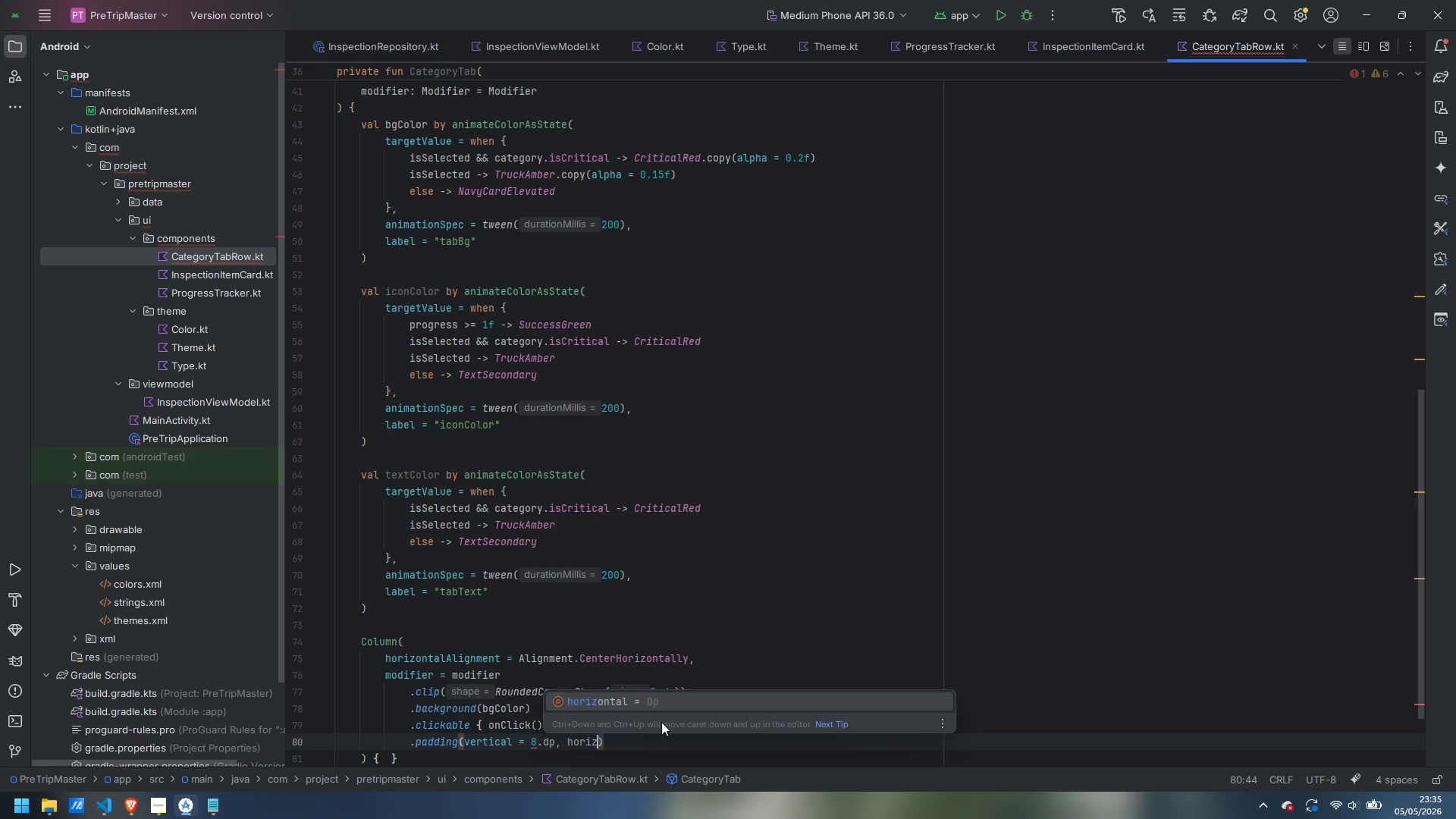 
key(Enter)
 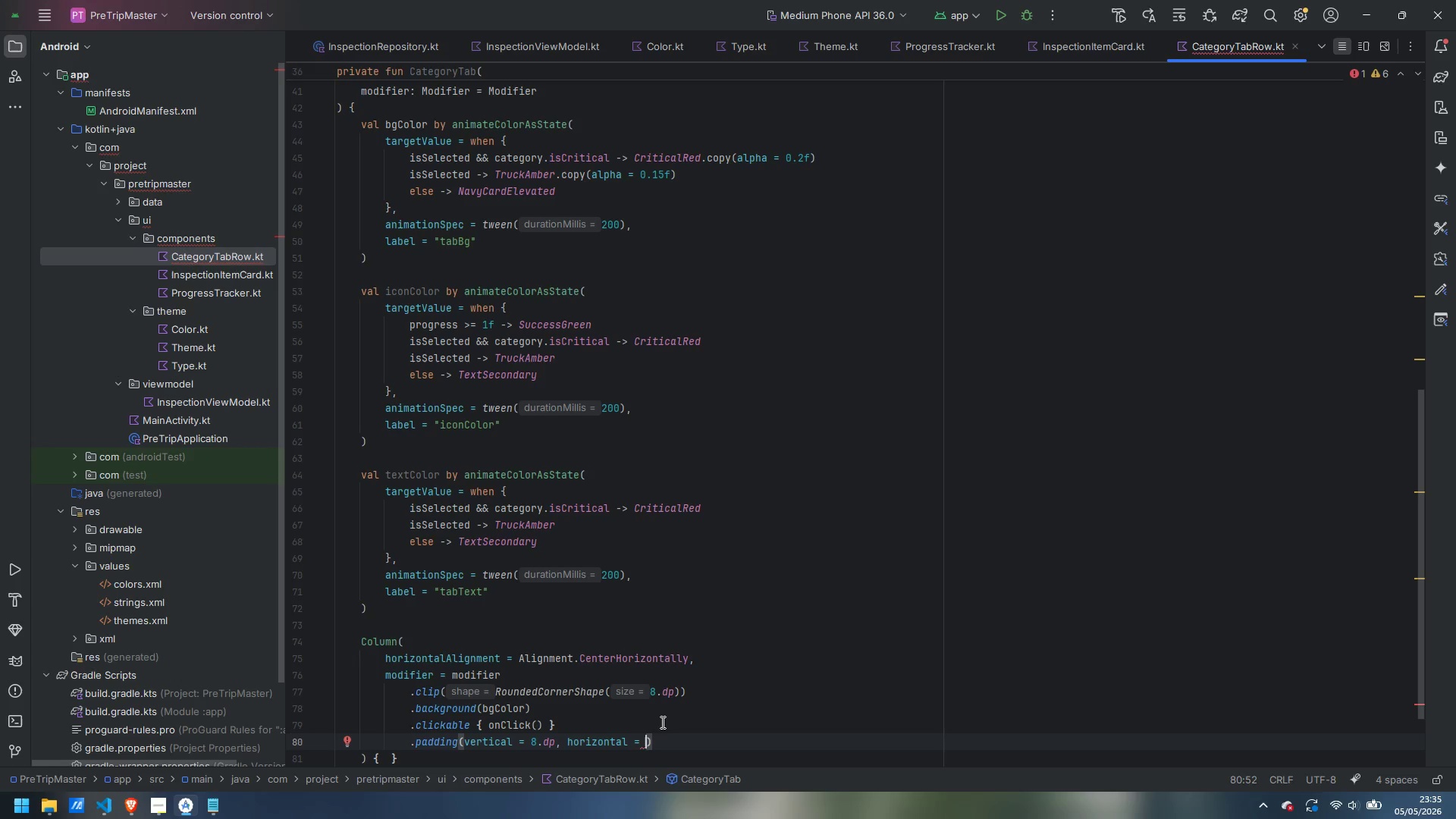 
type(4.dp)
 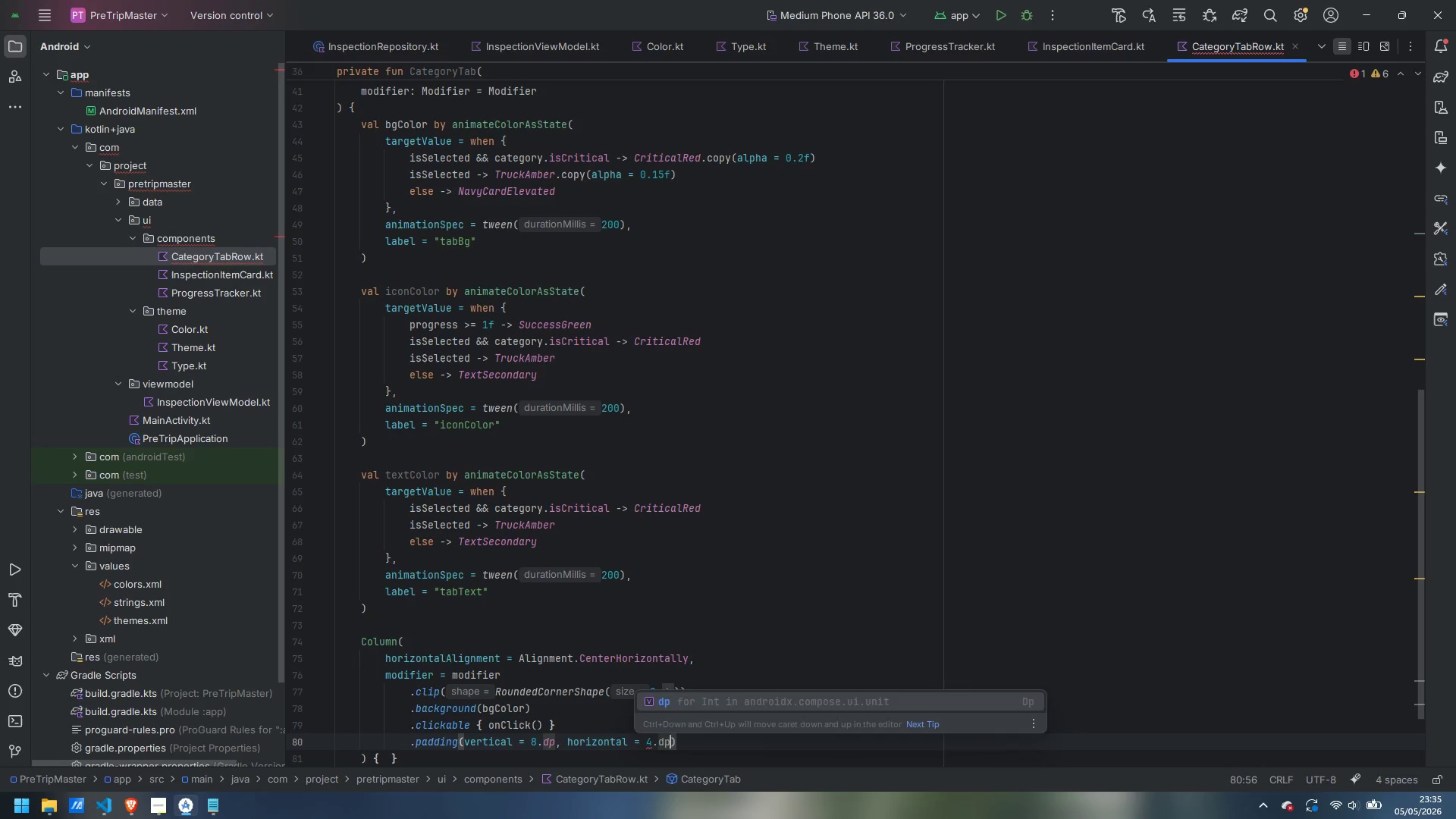 
key(Enter)
 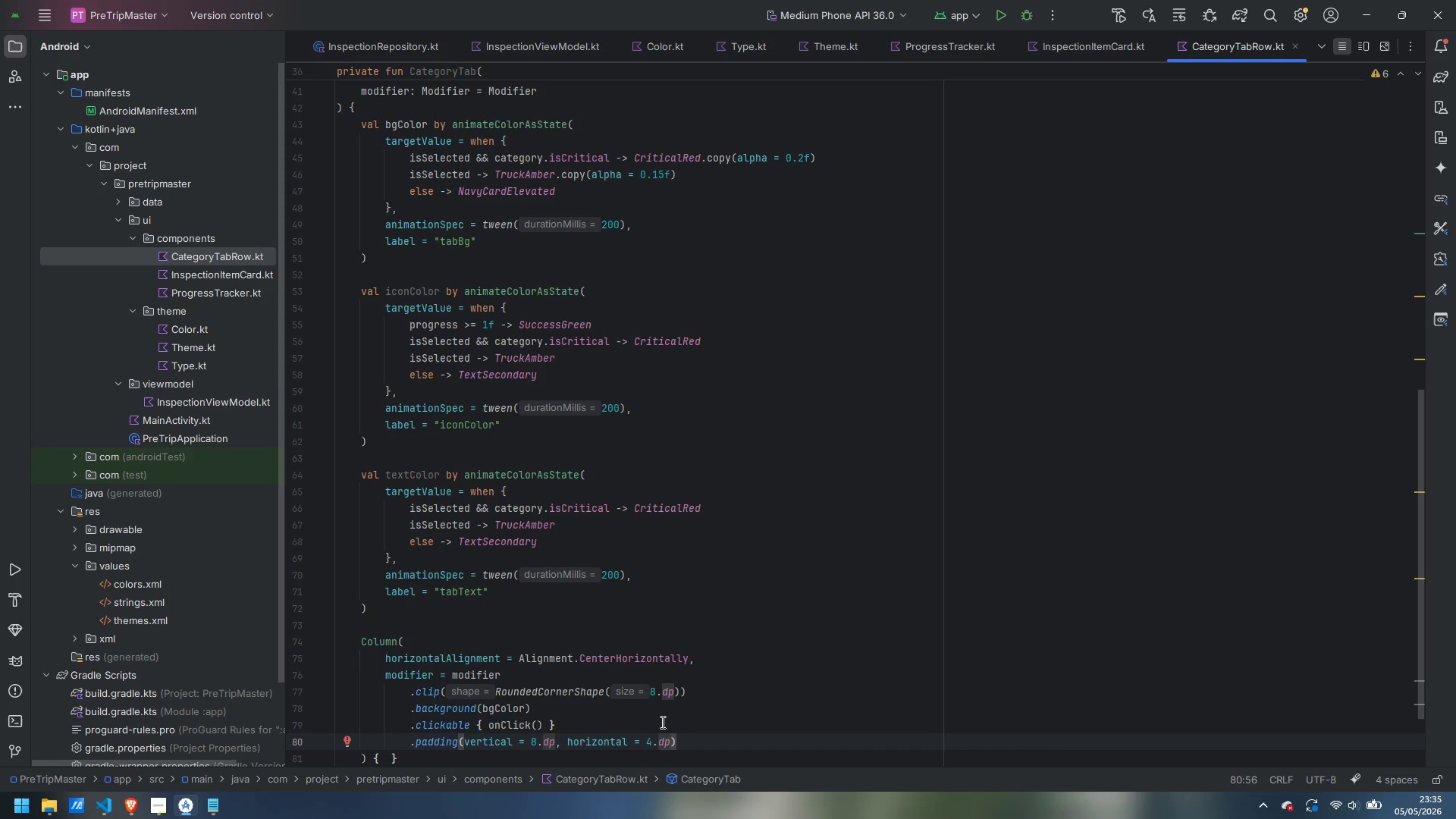 
key(ArrowDown)
 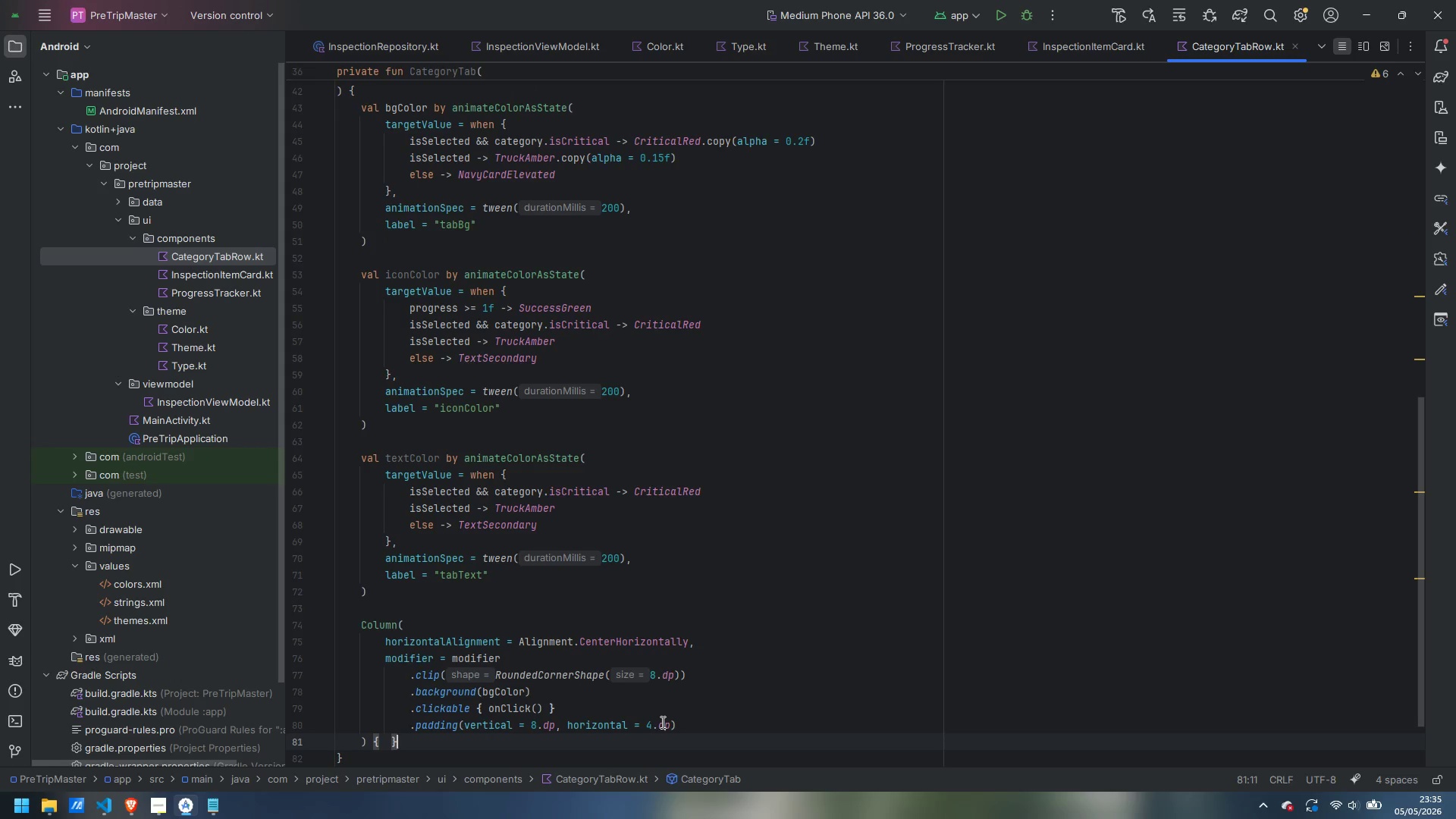 
key(ArrowLeft)
 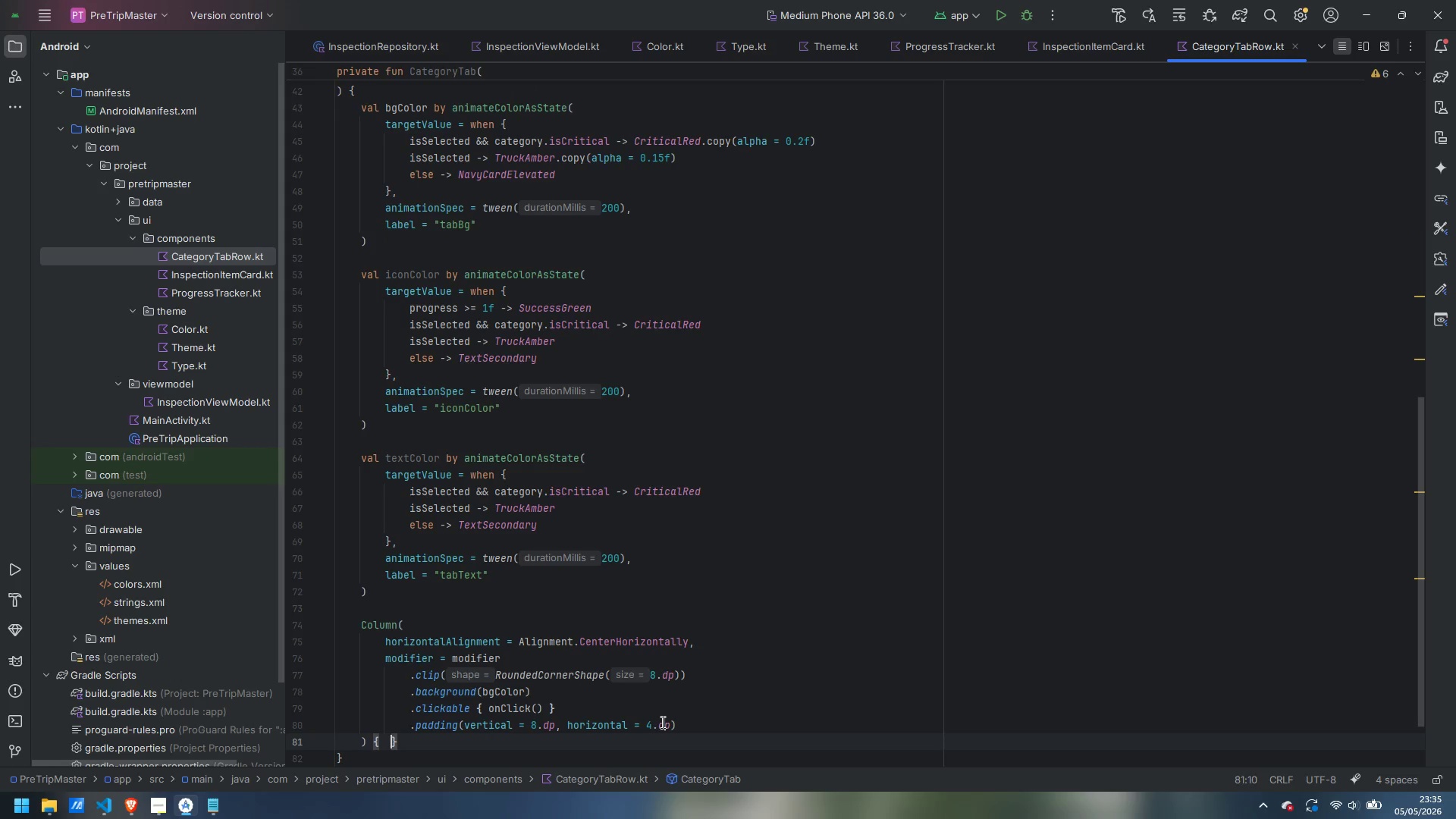 
key(ArrowLeft)
 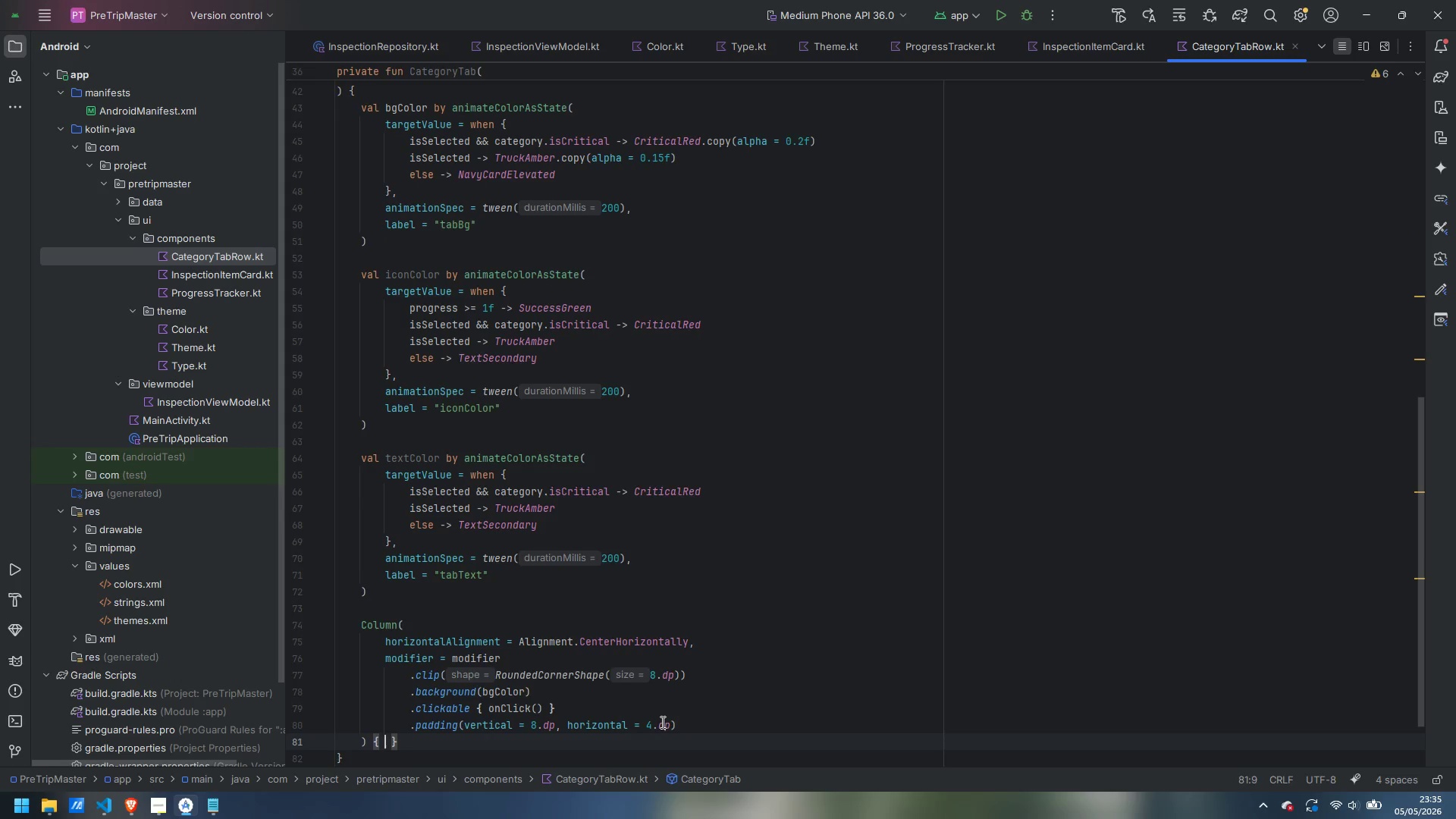 
key(Enter)
 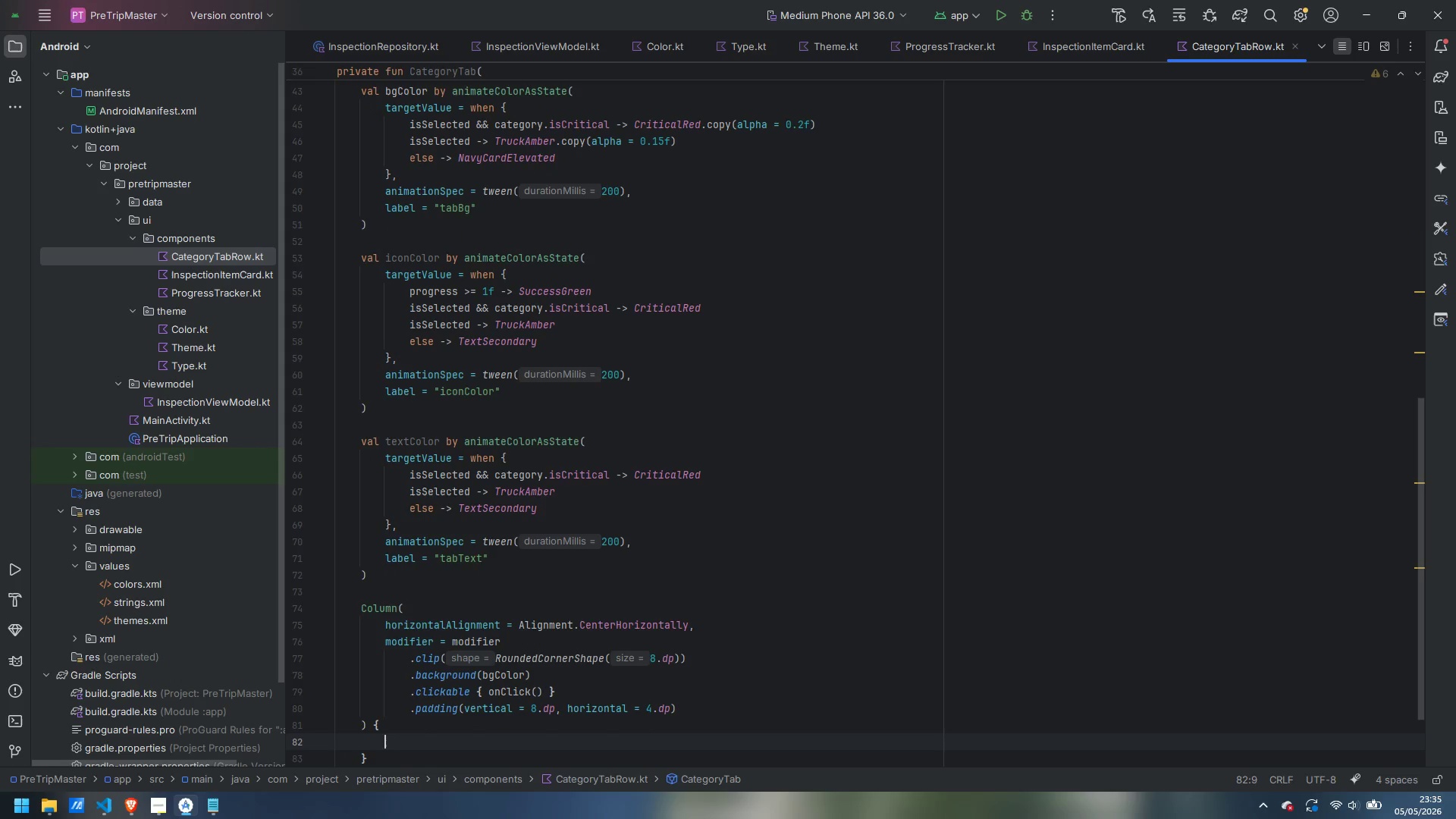 
type(Icon)
 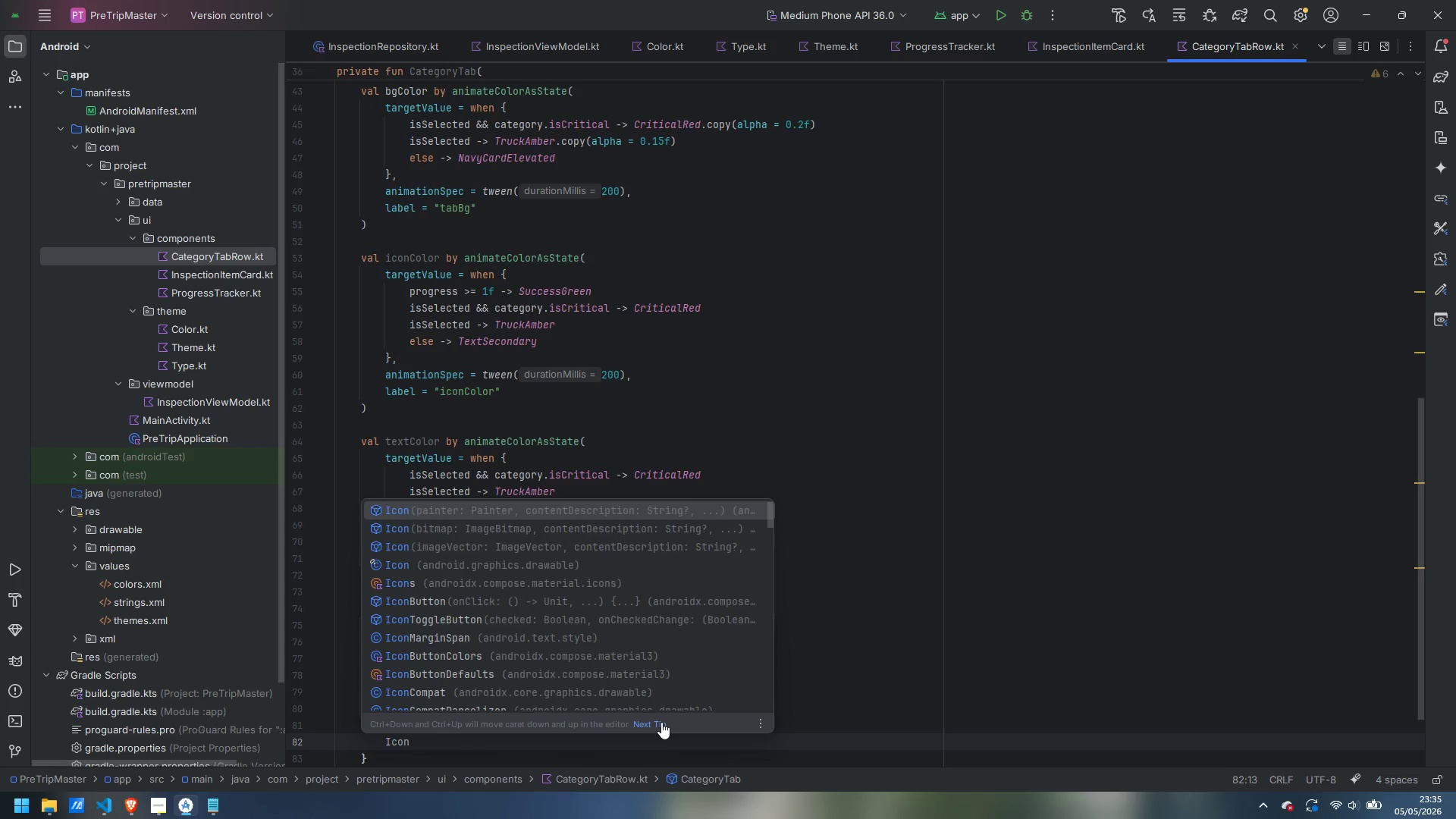 
key(Enter)
 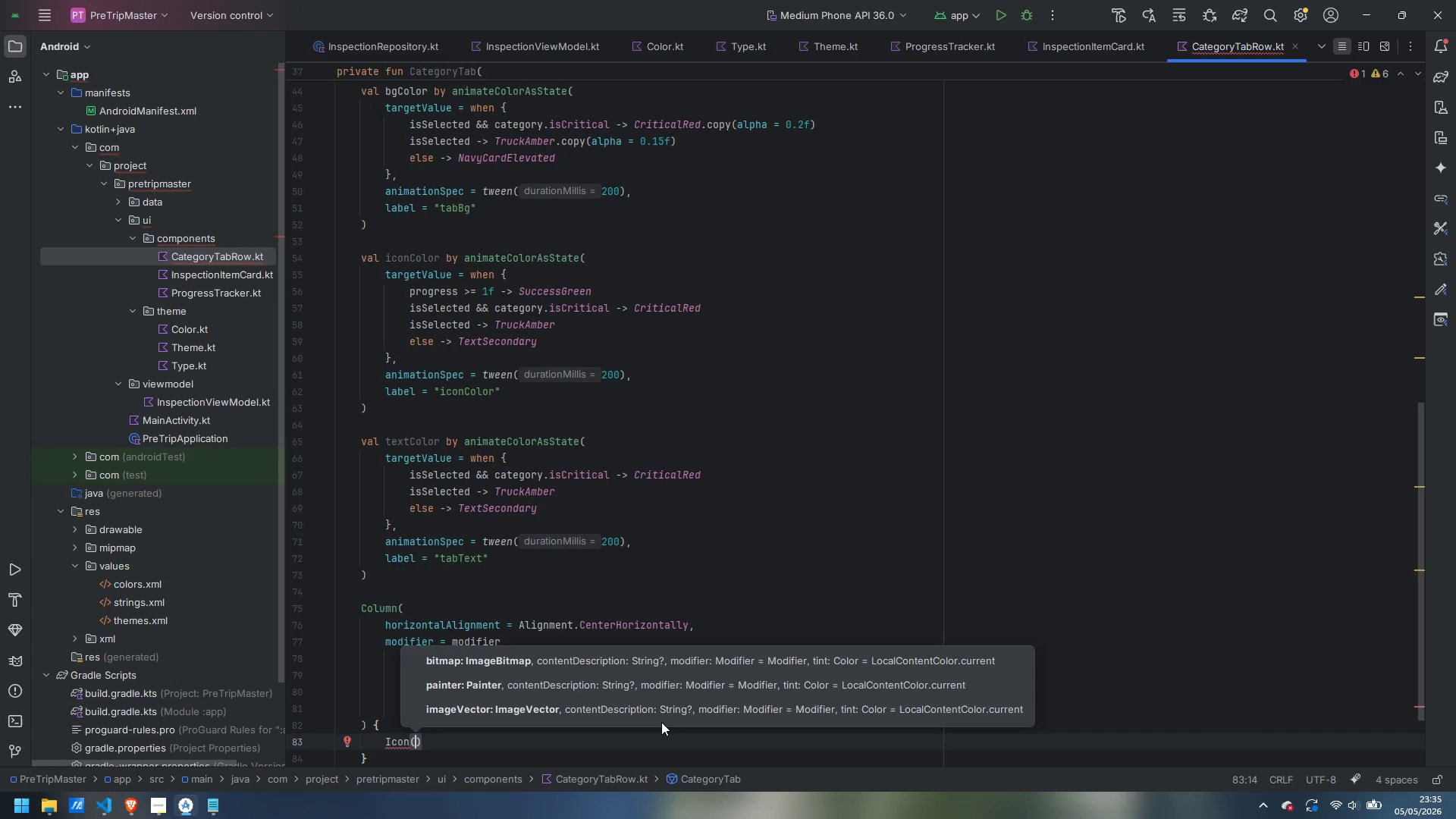 
type(image)
 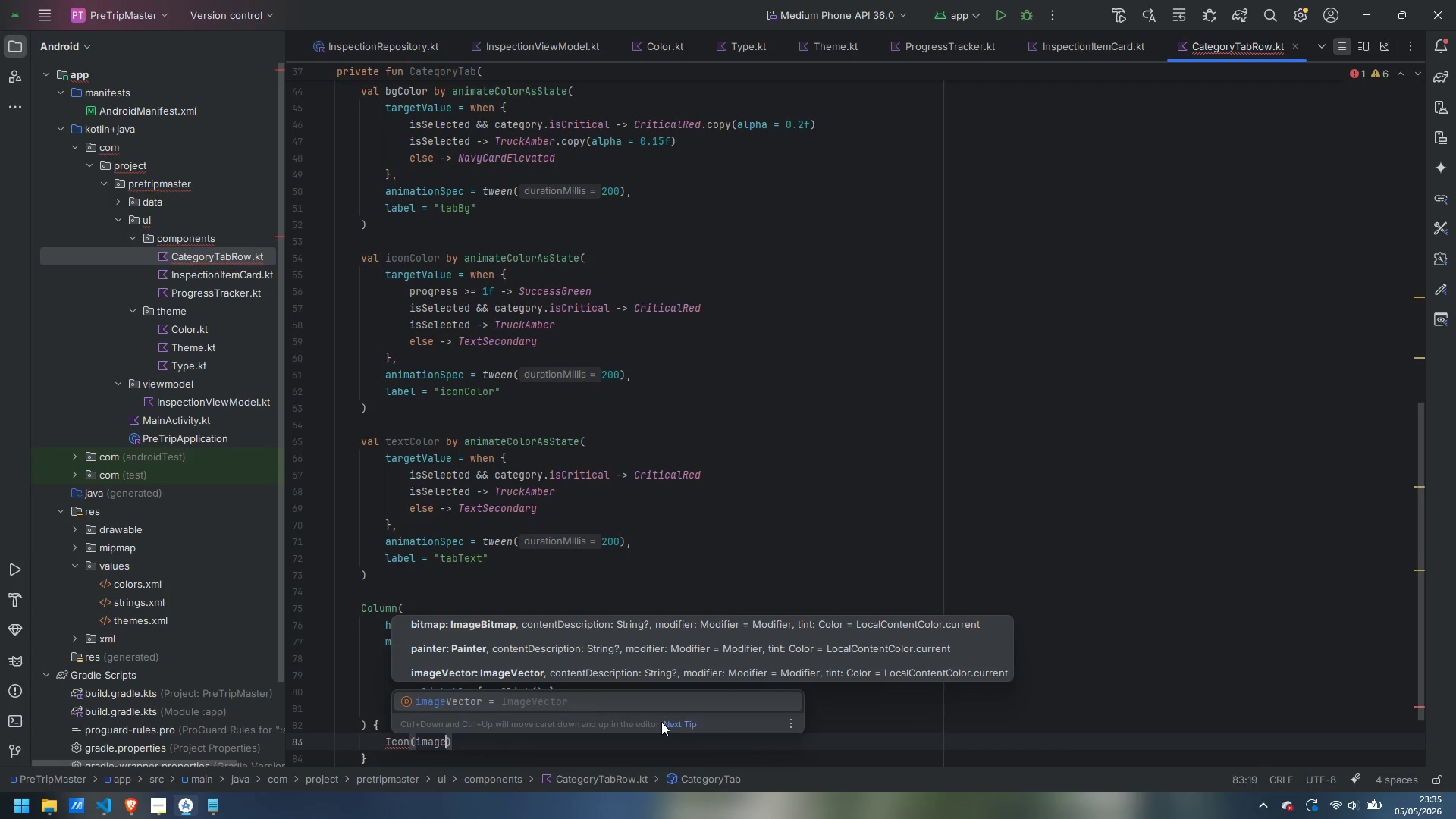 
key(Control+Backspace)
 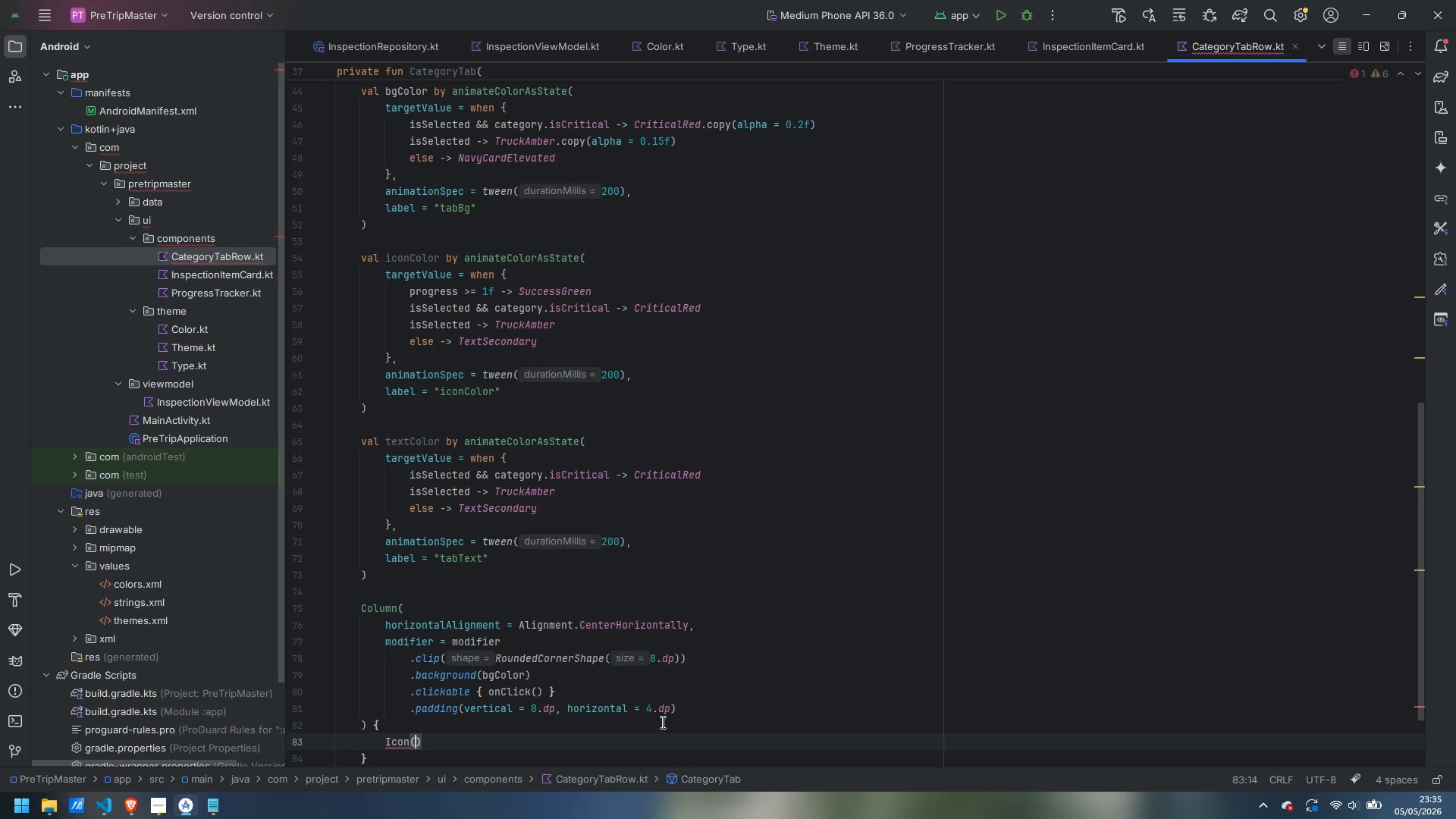 
key(Enter)
 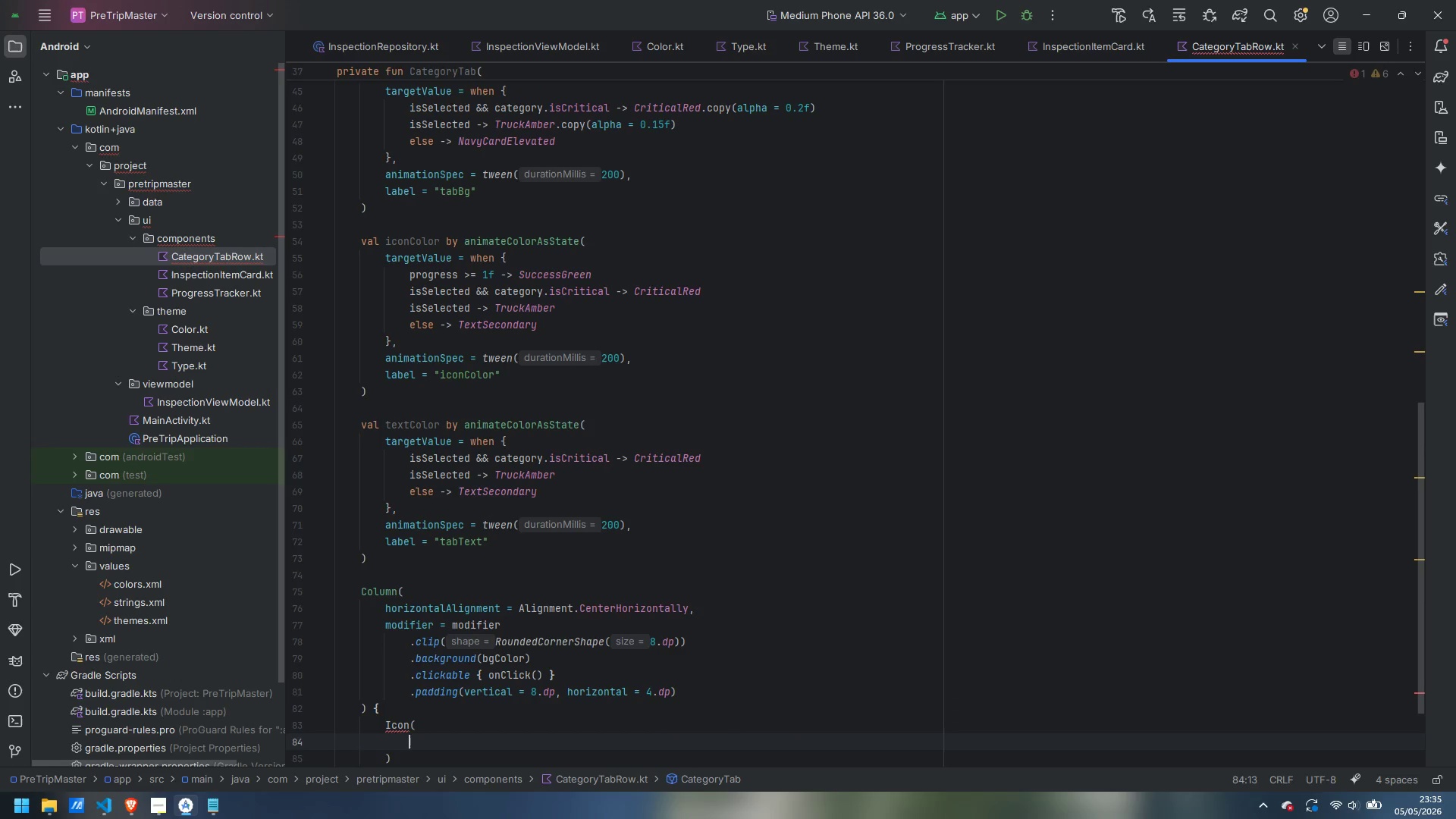 
type(imageC)
key(Backspace)
type(Ve)
 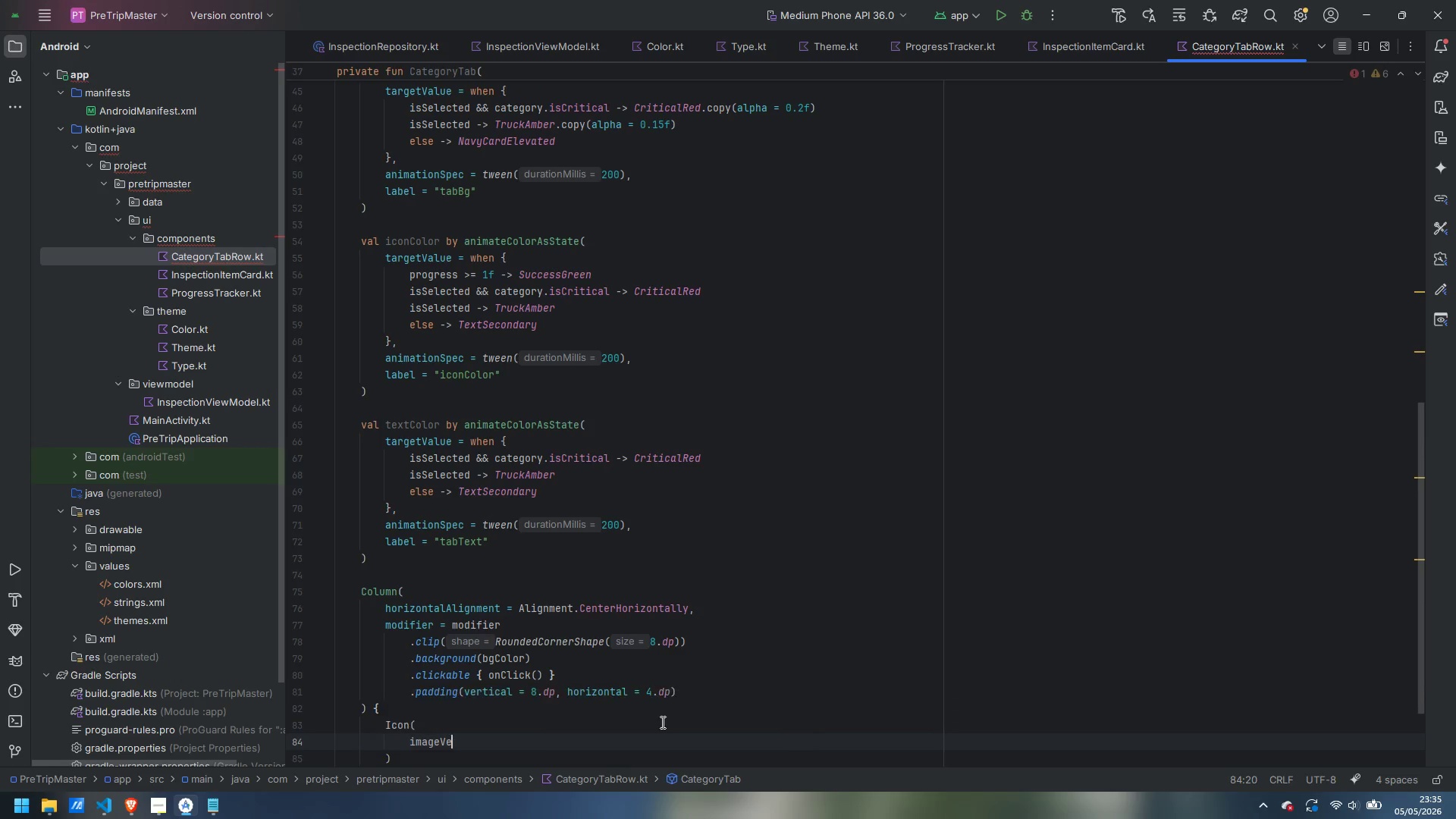 
key(Enter)
 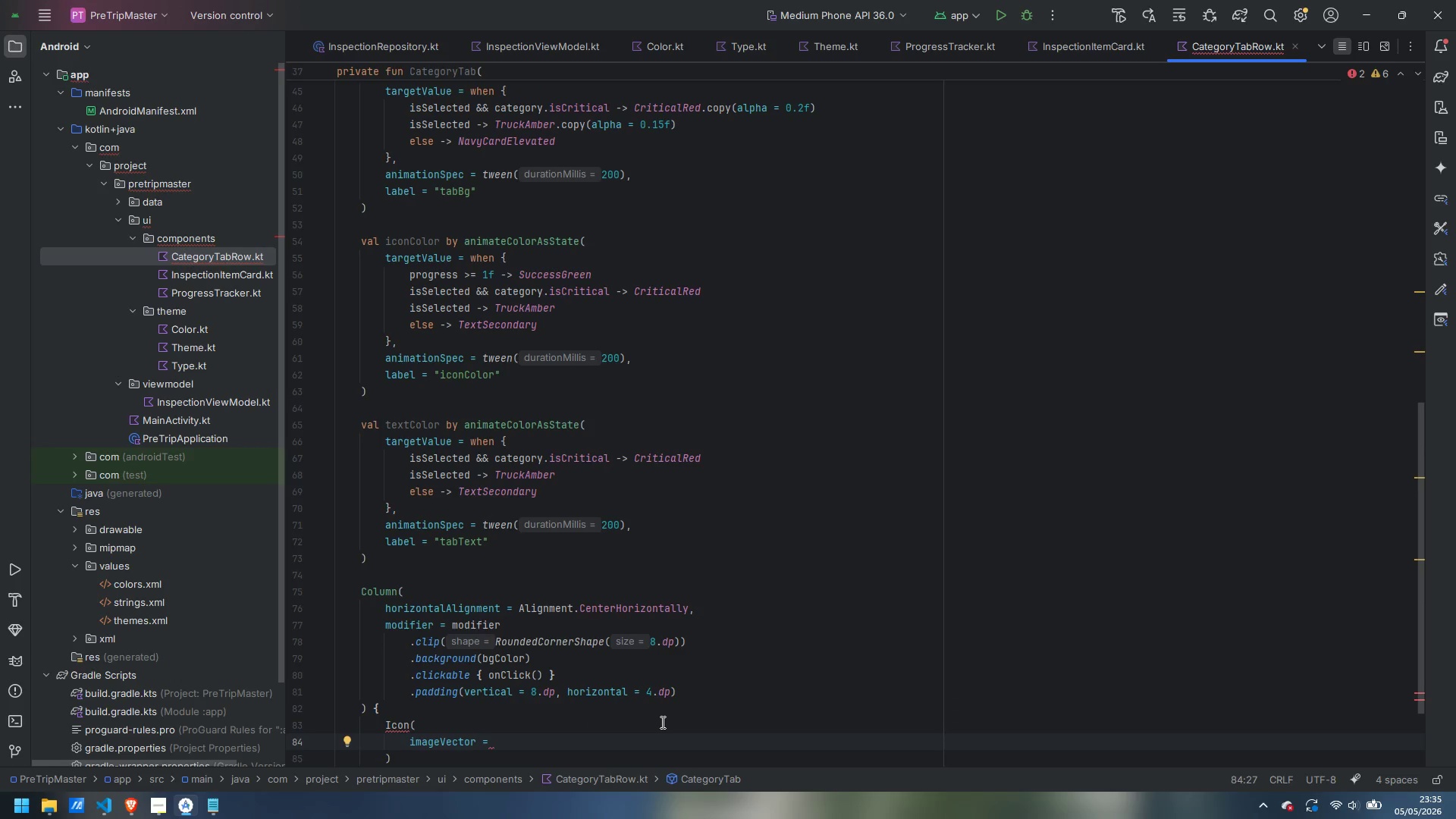 
type(cate)
 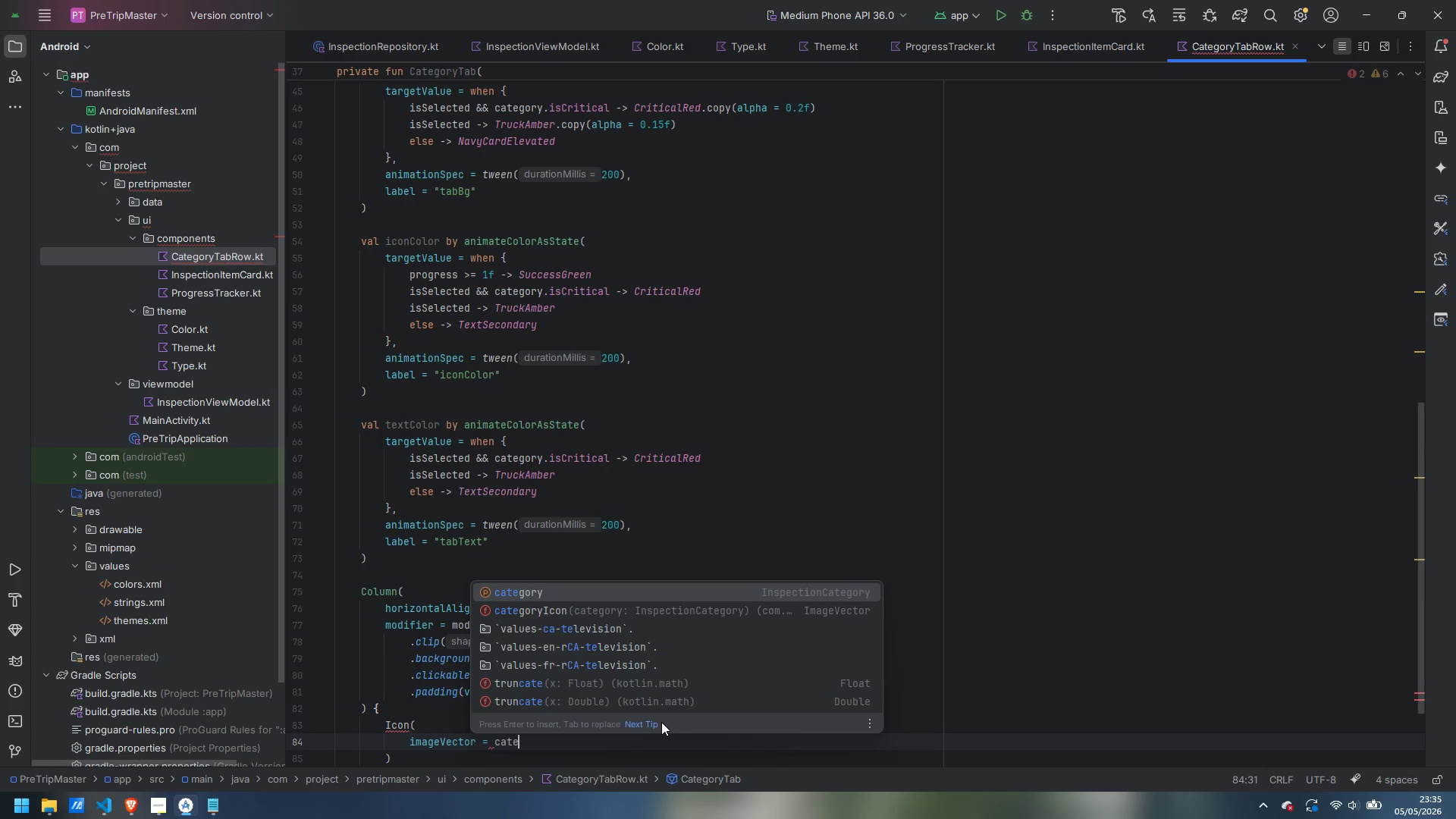 
key(ArrowDown)
 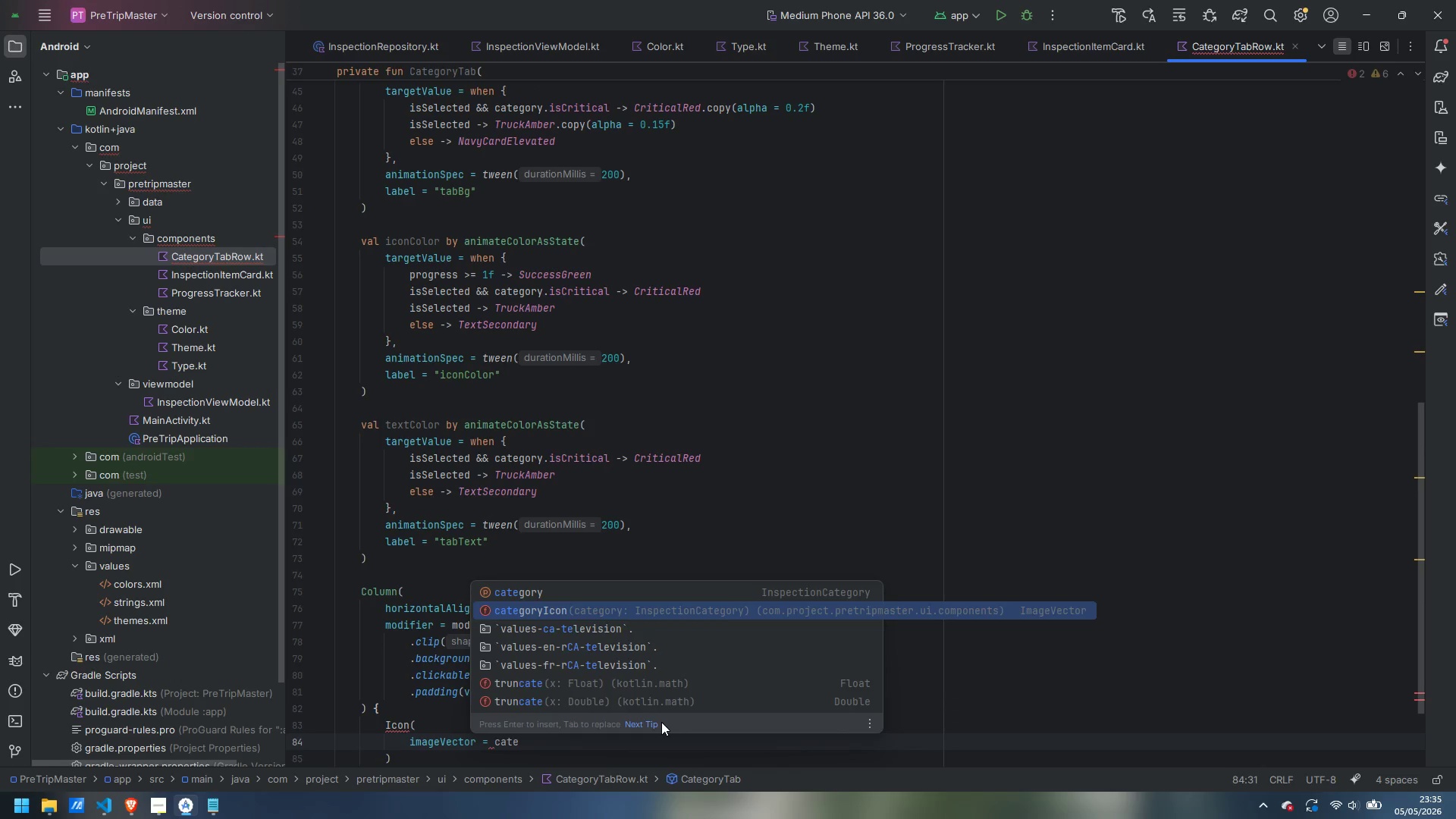 
key(Enter)
 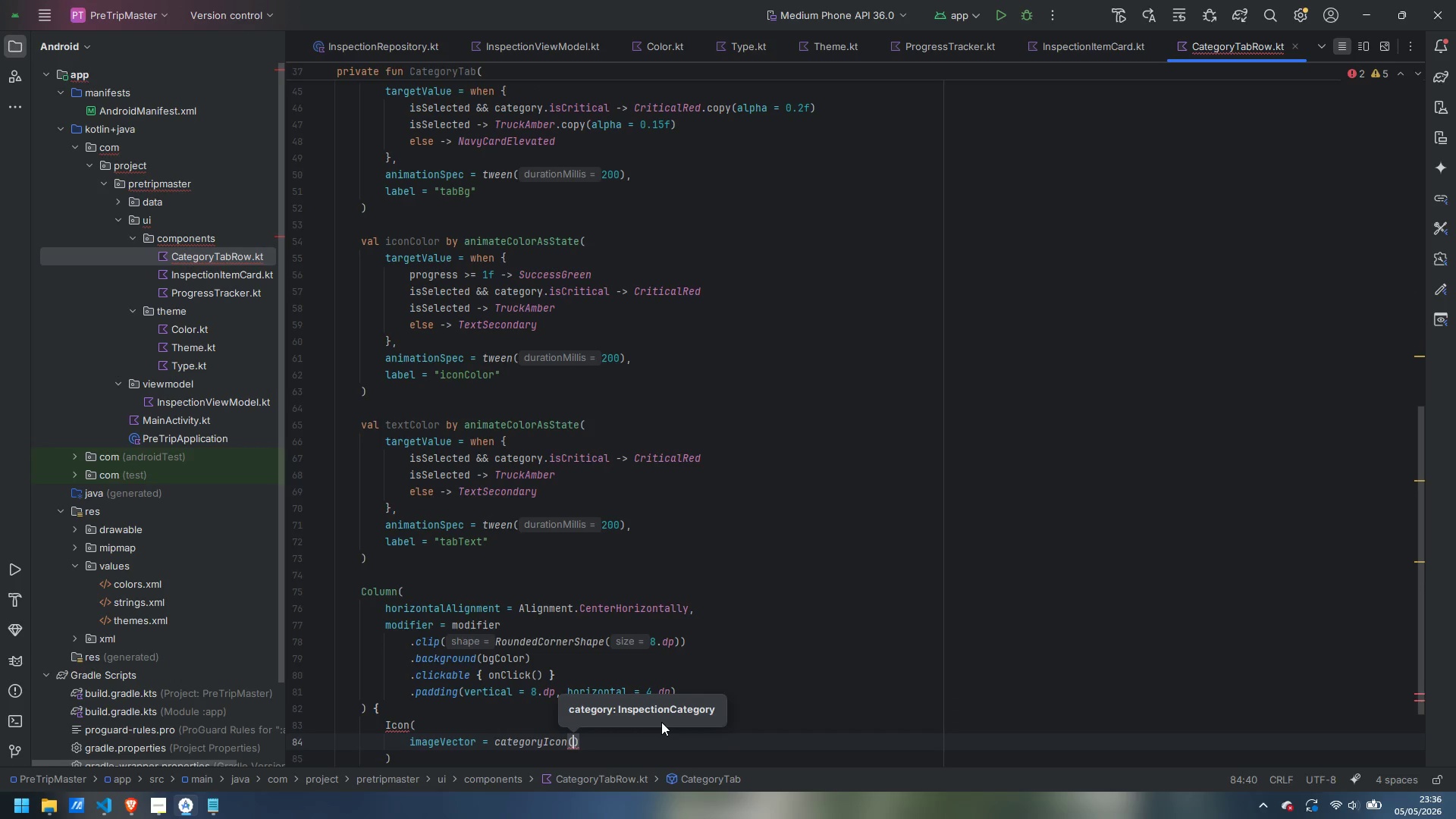 
type(categ)
 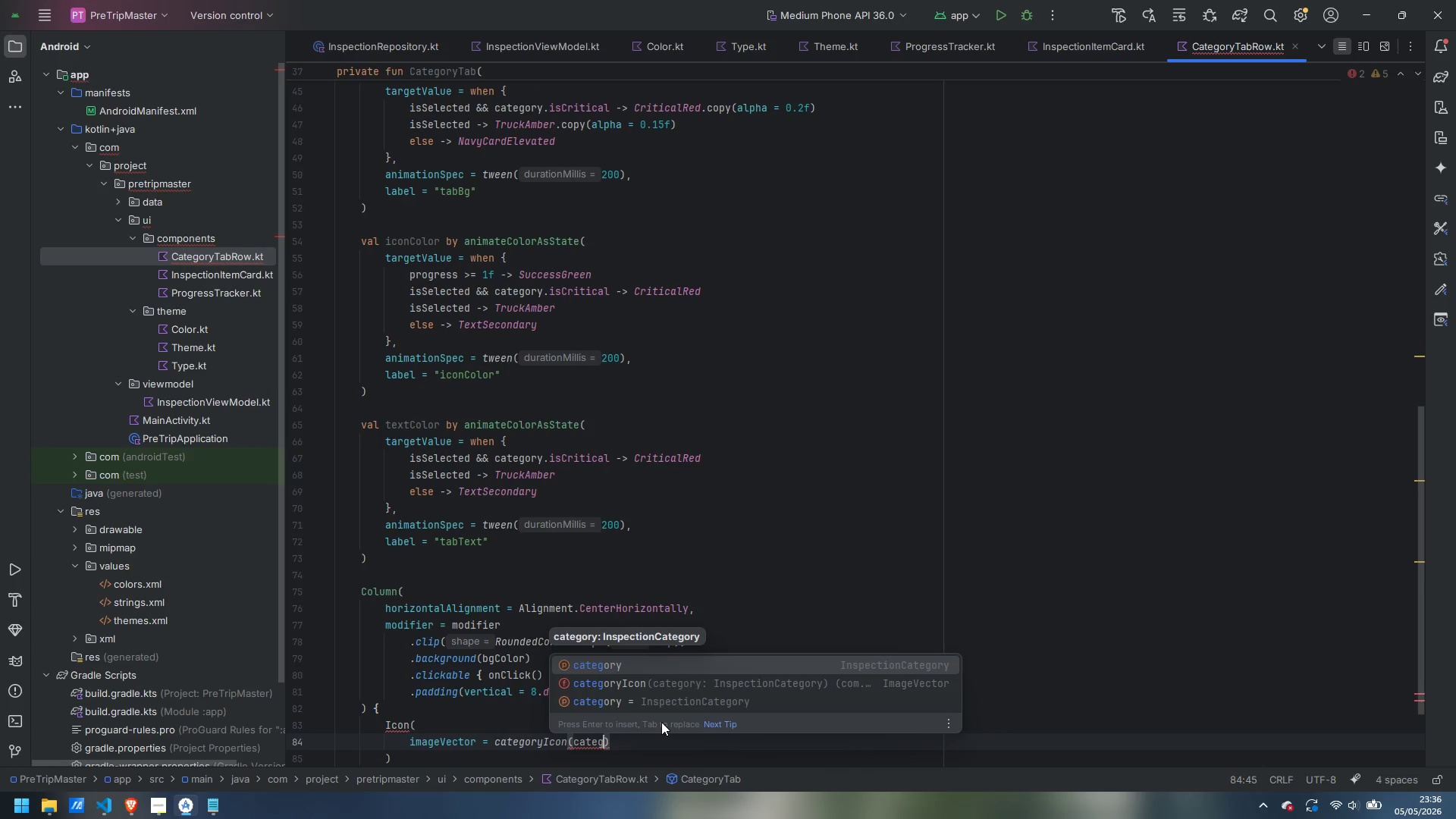 
key(Enter)
 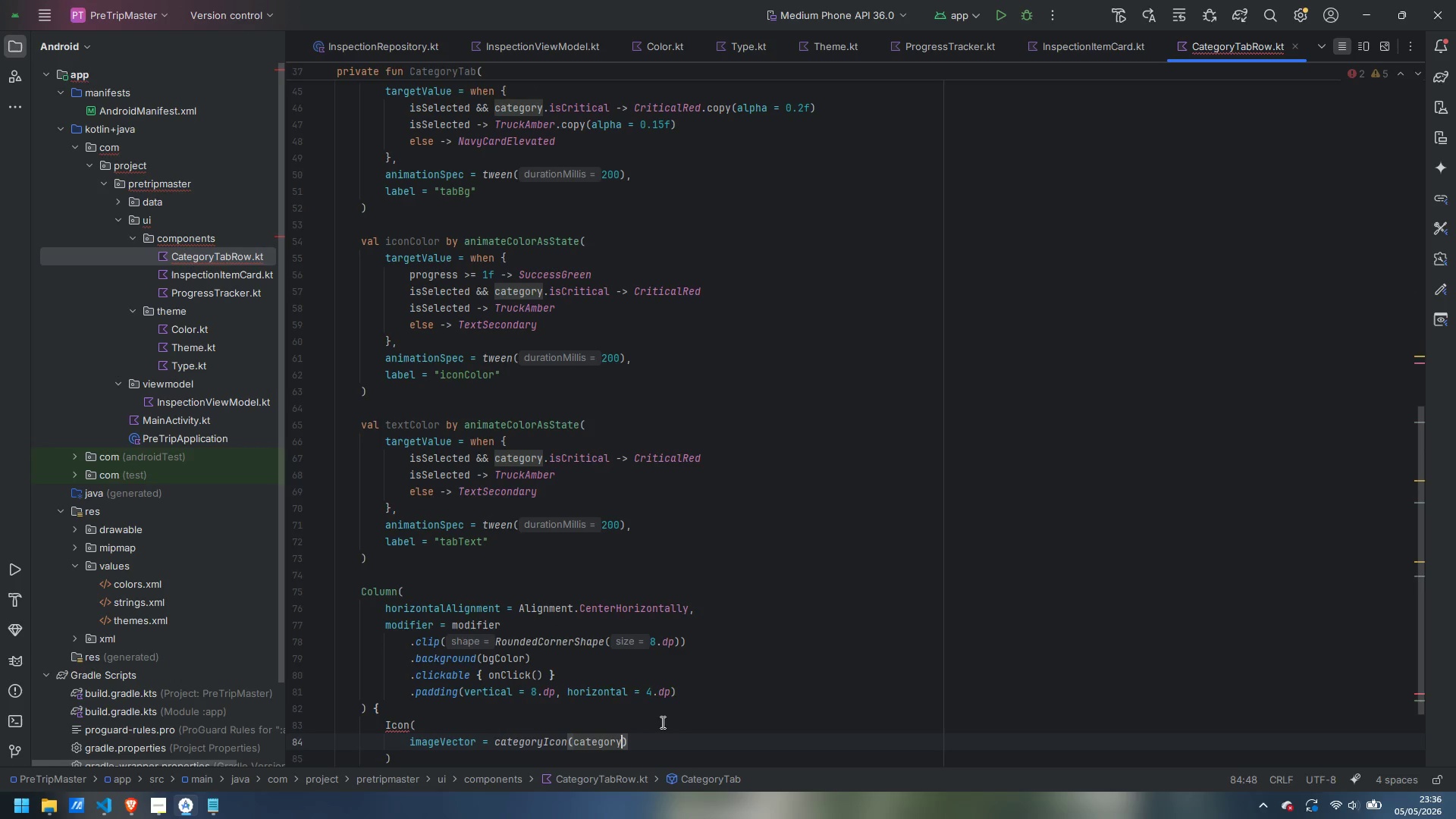 
key(ArrowRight)
 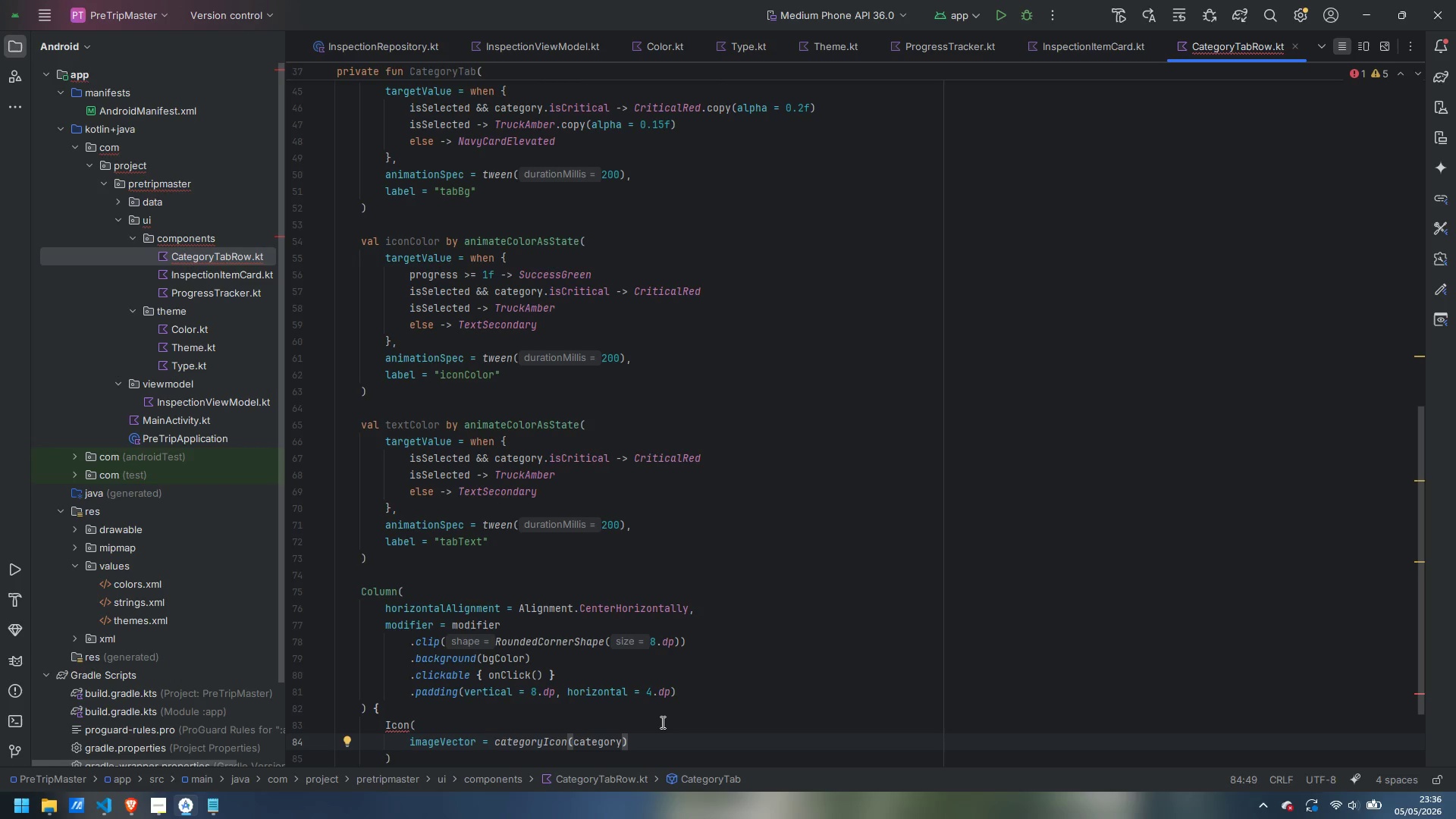 
key(Comma)
 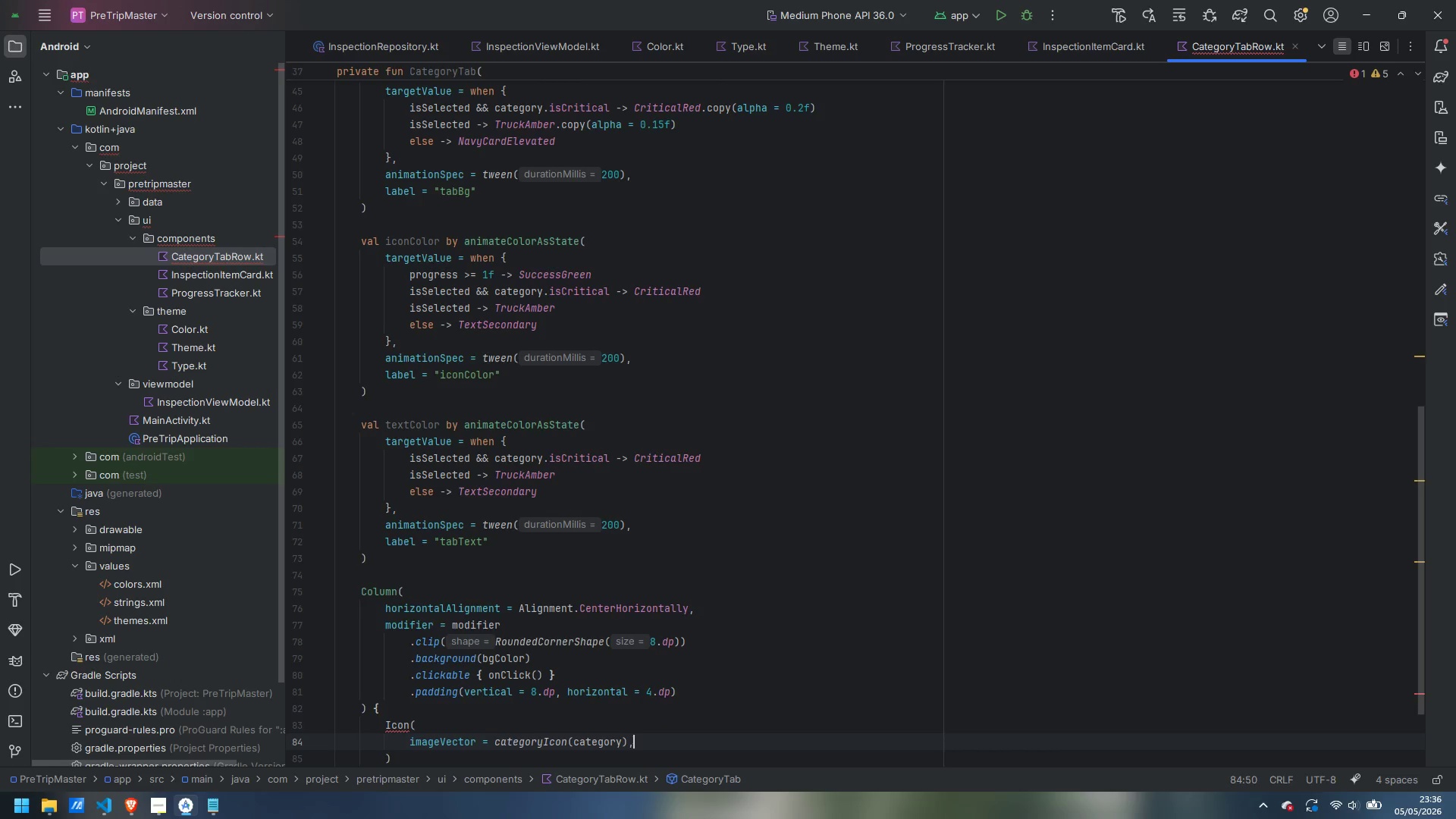 
key(Enter)
 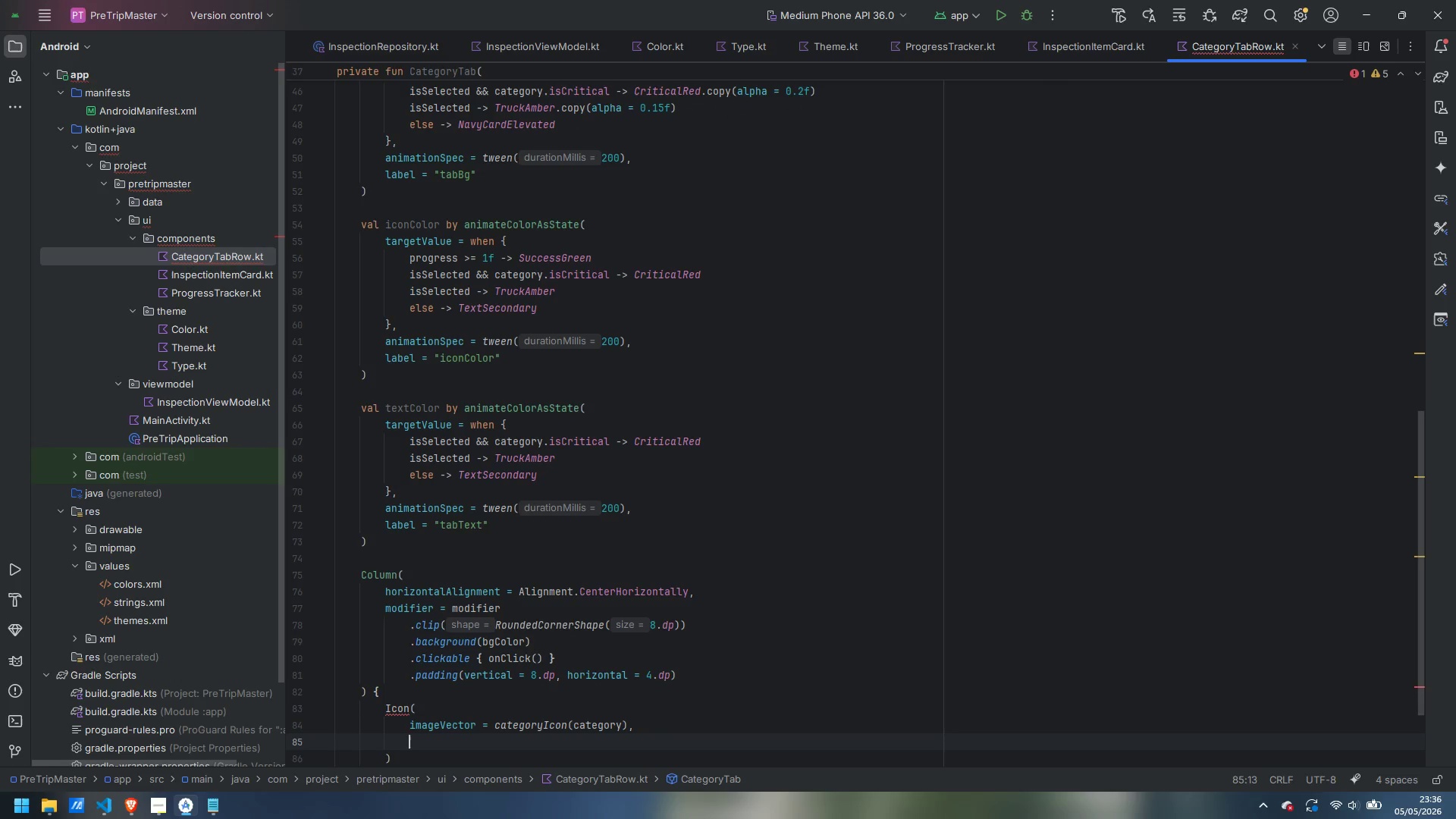 
type(con)
 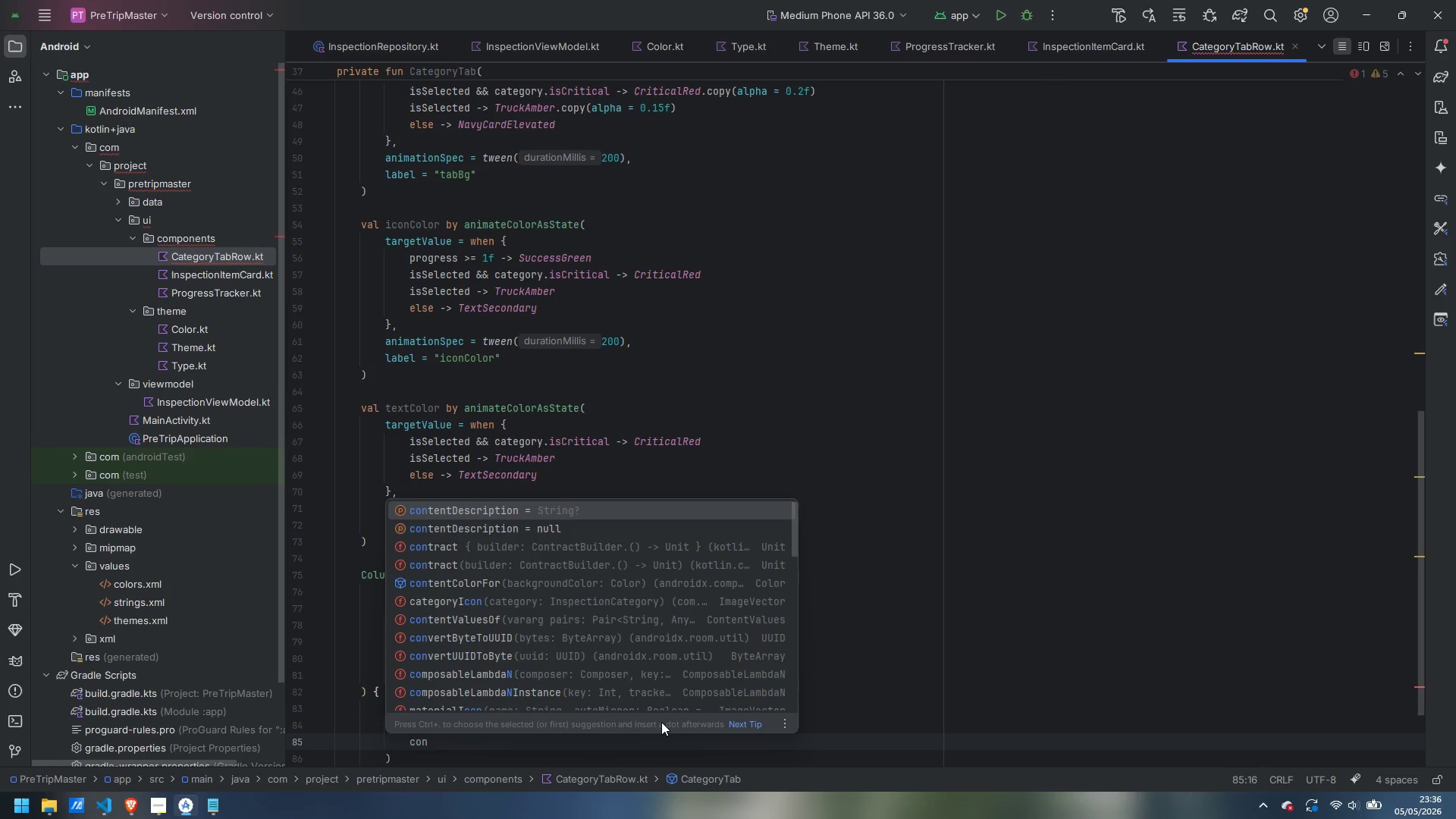 
key(Enter)
 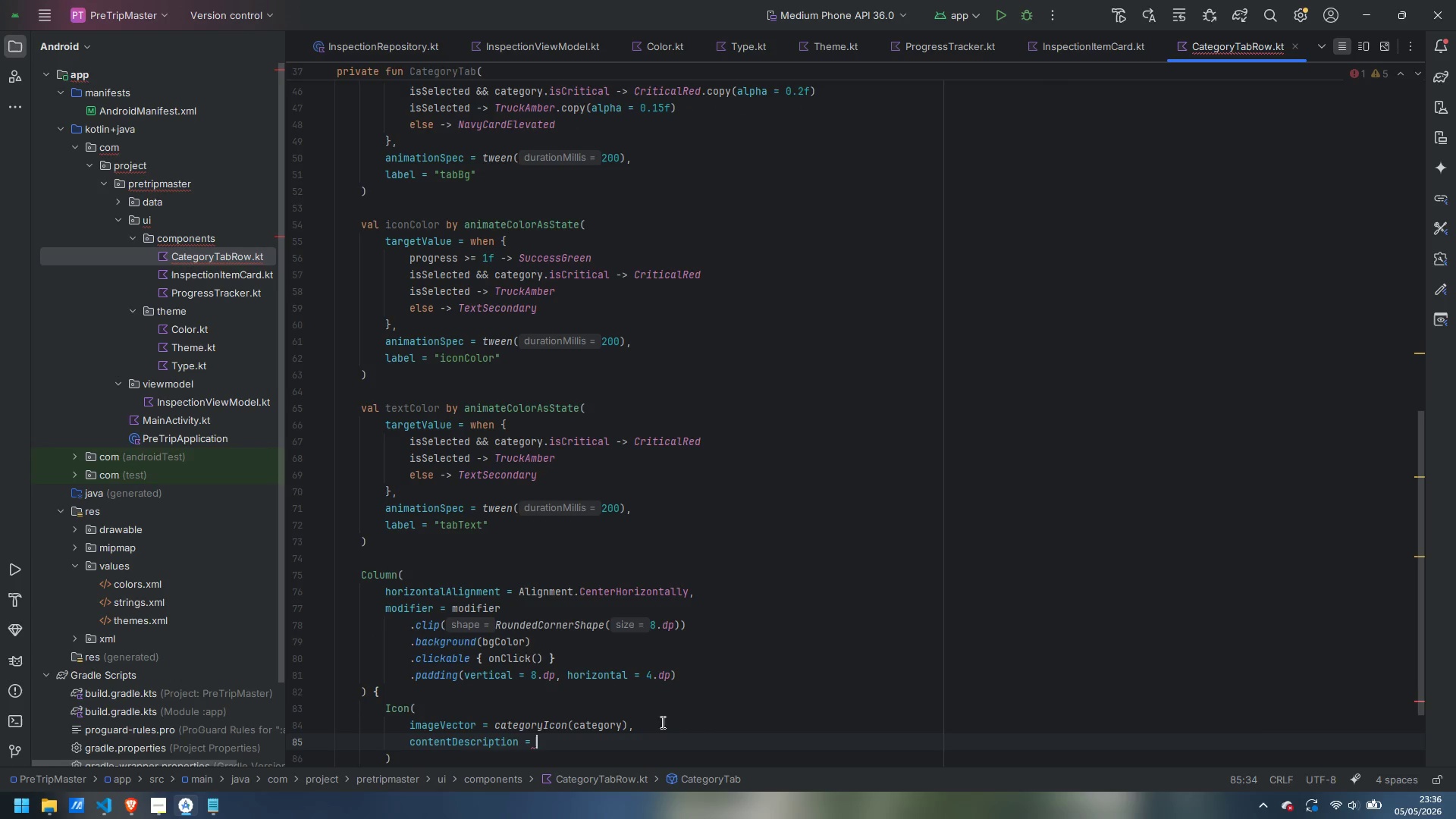 
type(ca)
 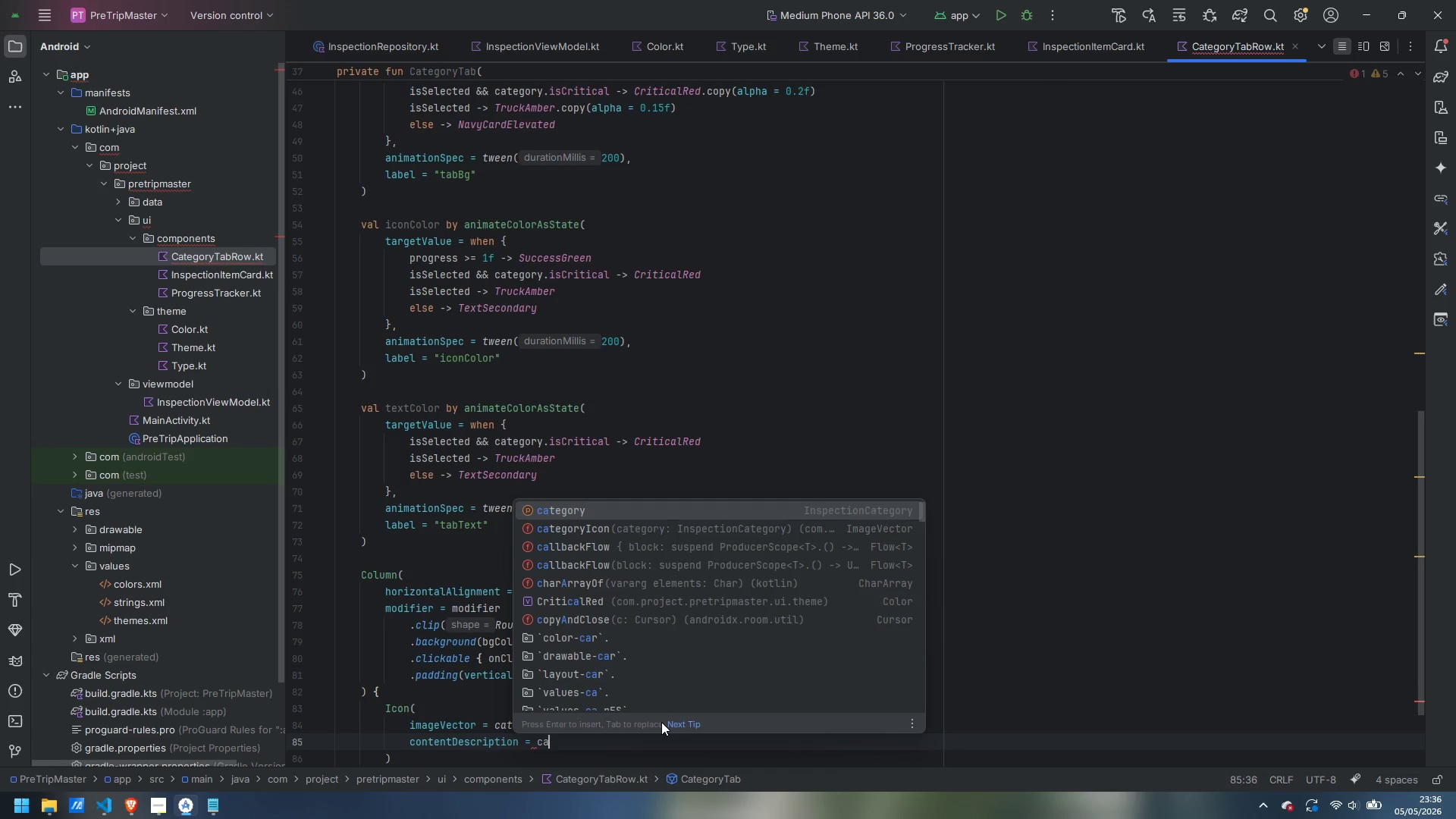 
key(Enter)
 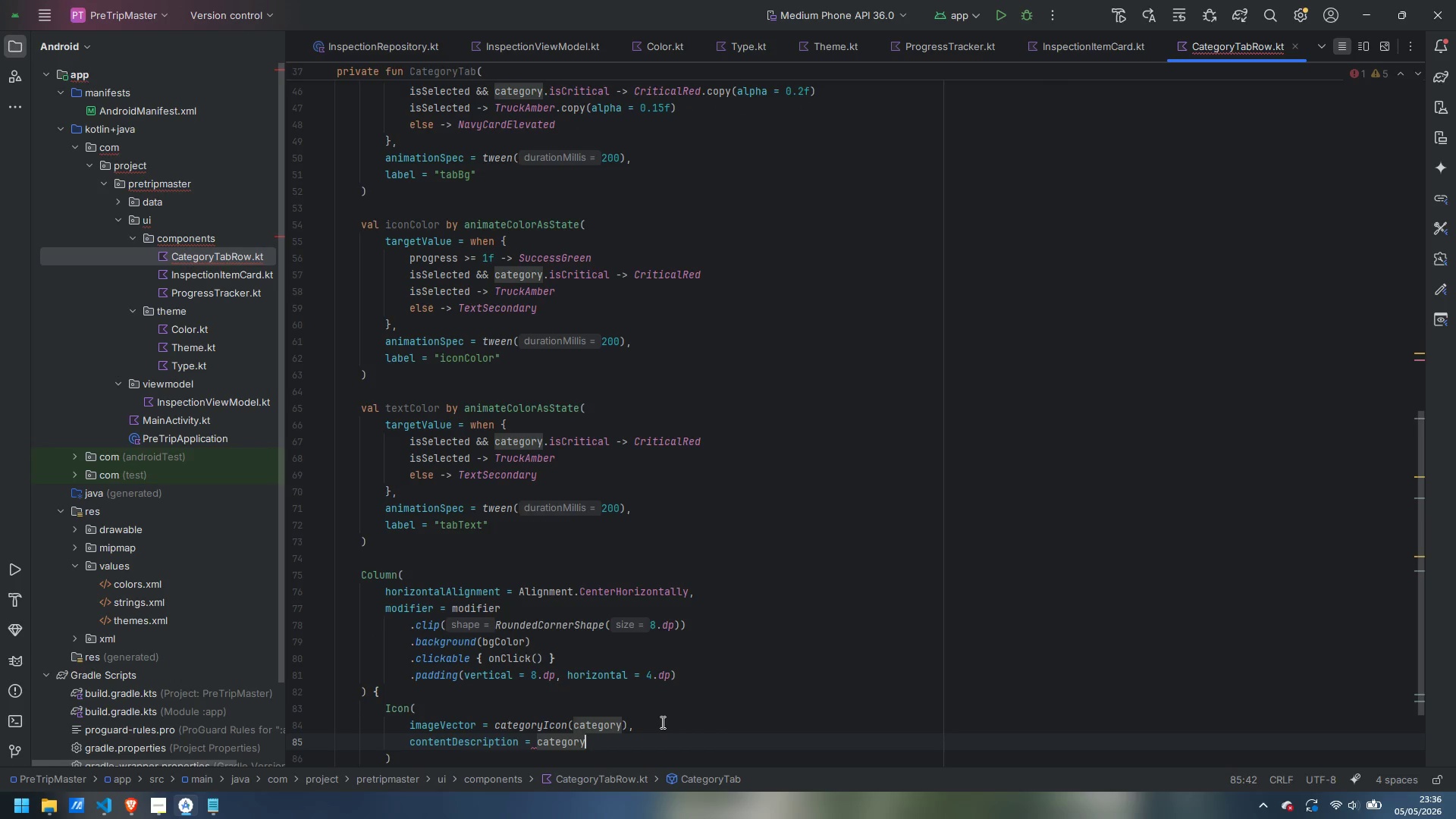 
key(Period)
 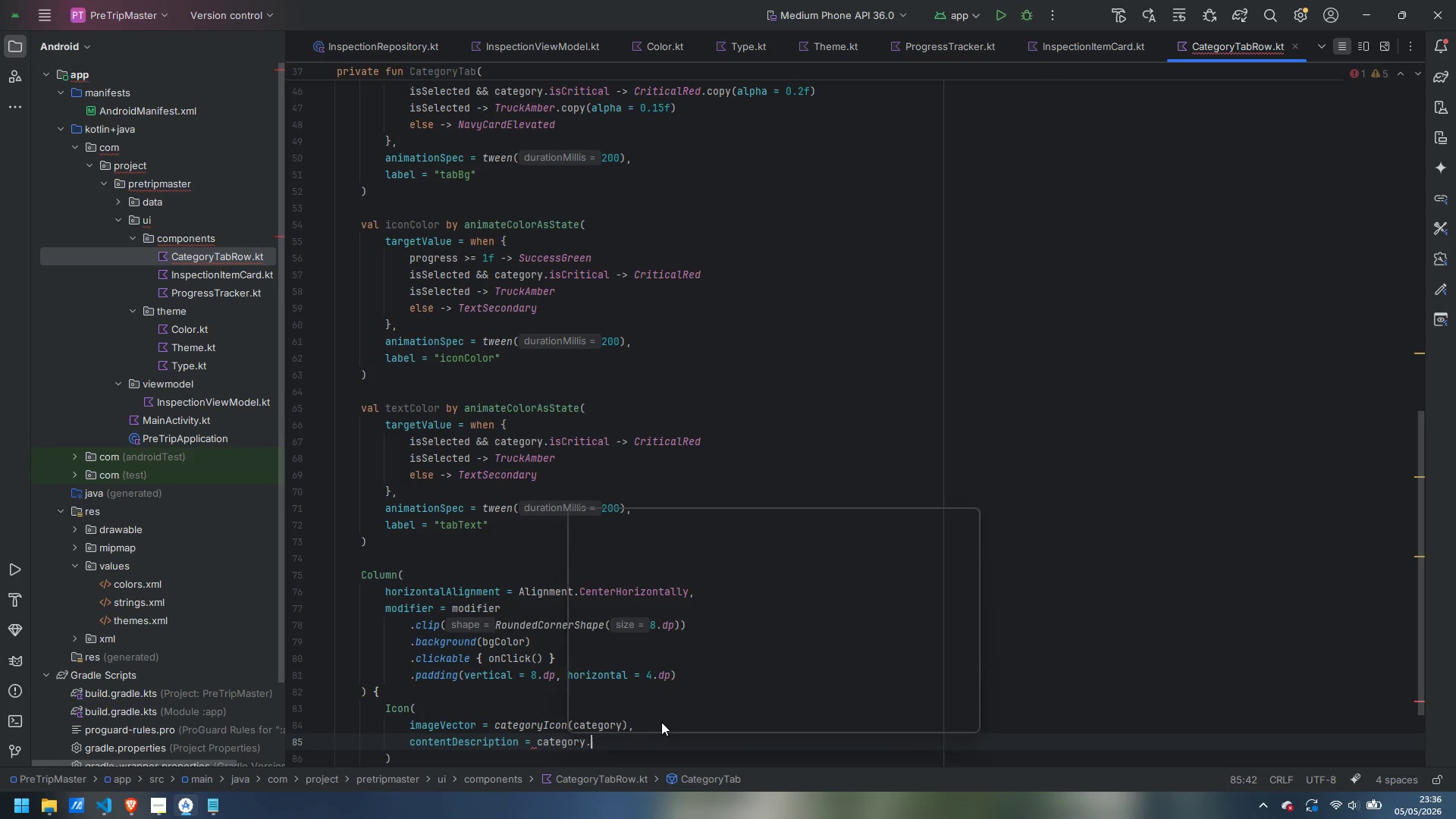 
key(D)
 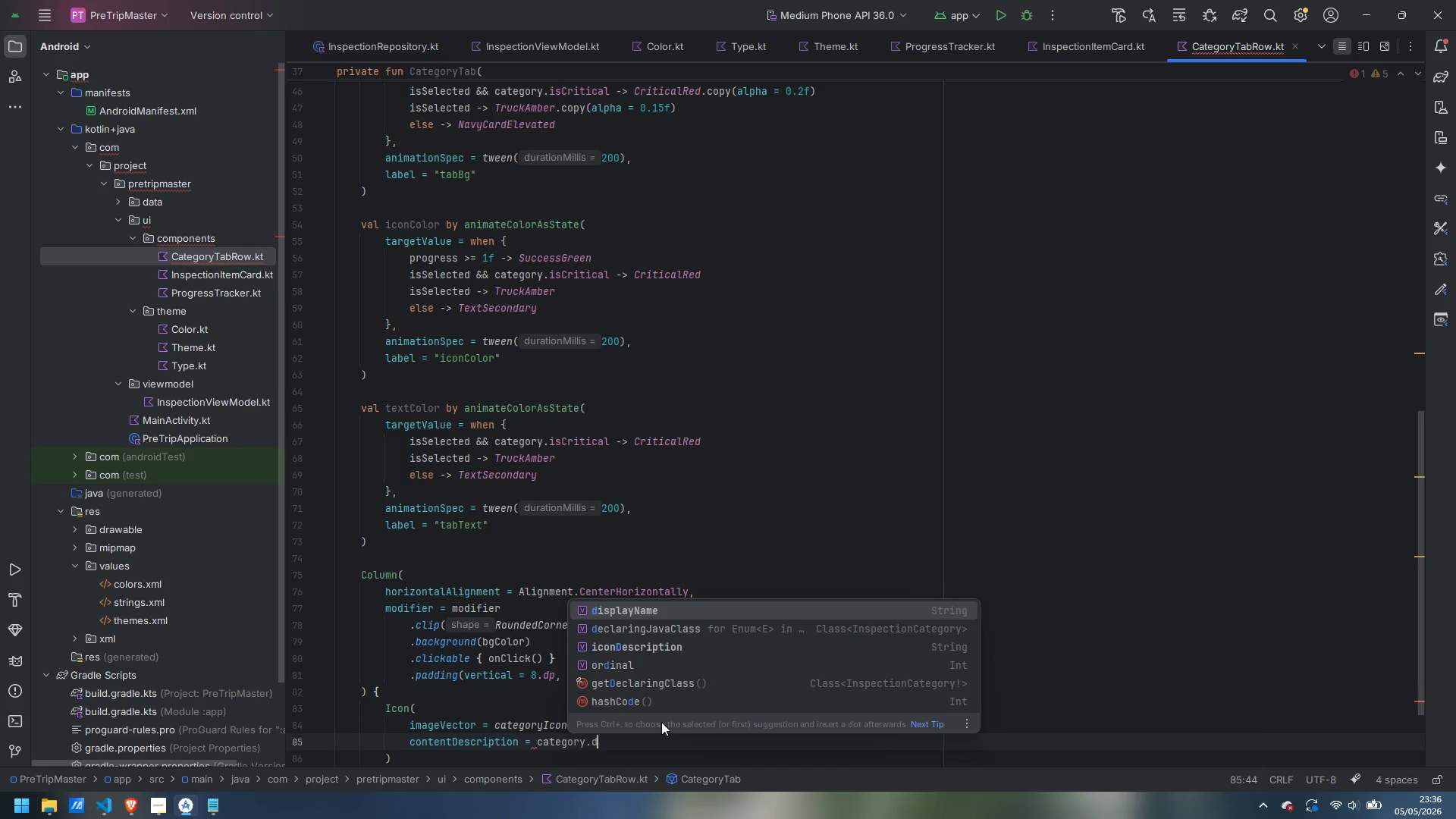 
key(Enter)
 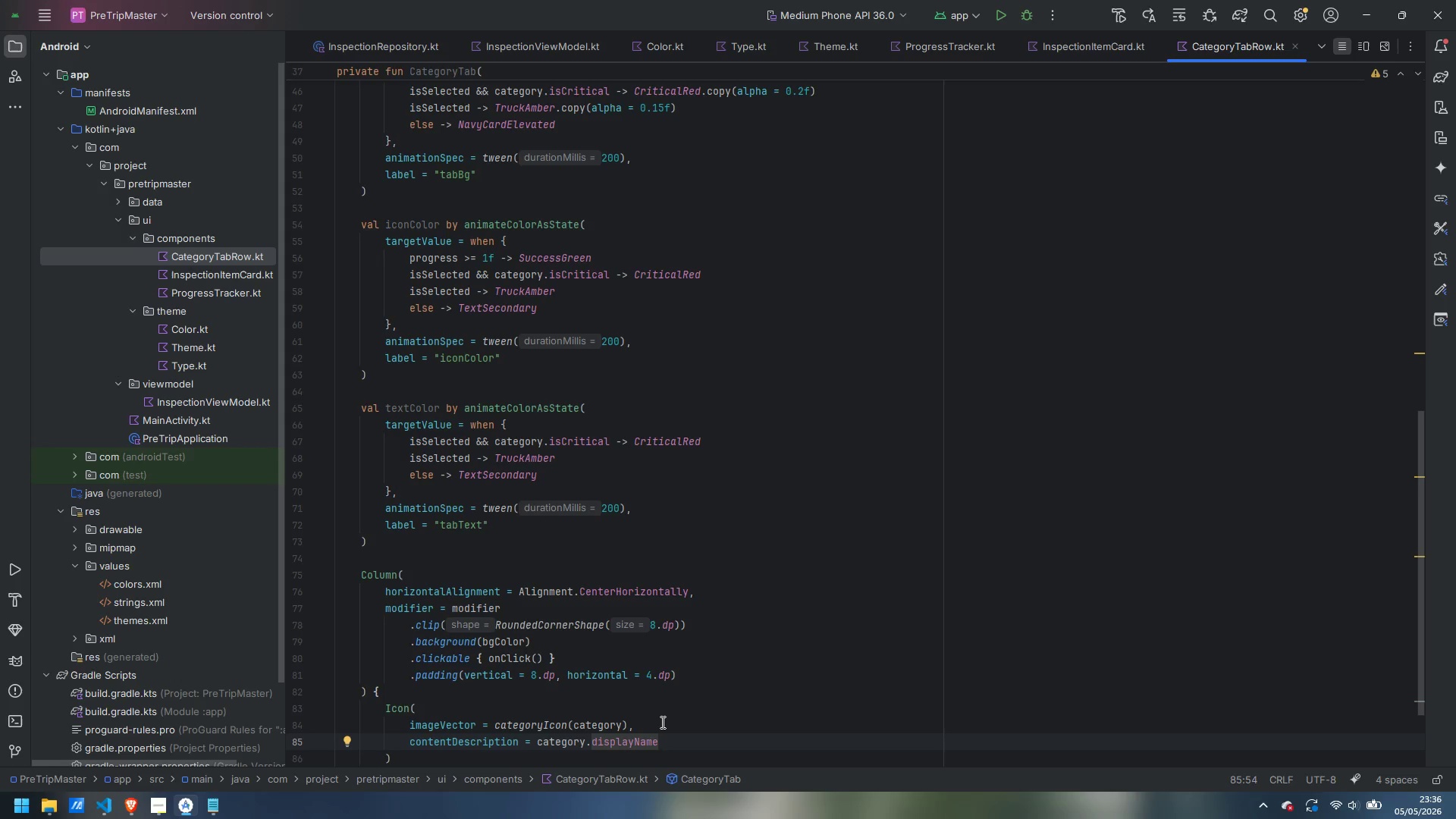 
wait(38.99)
 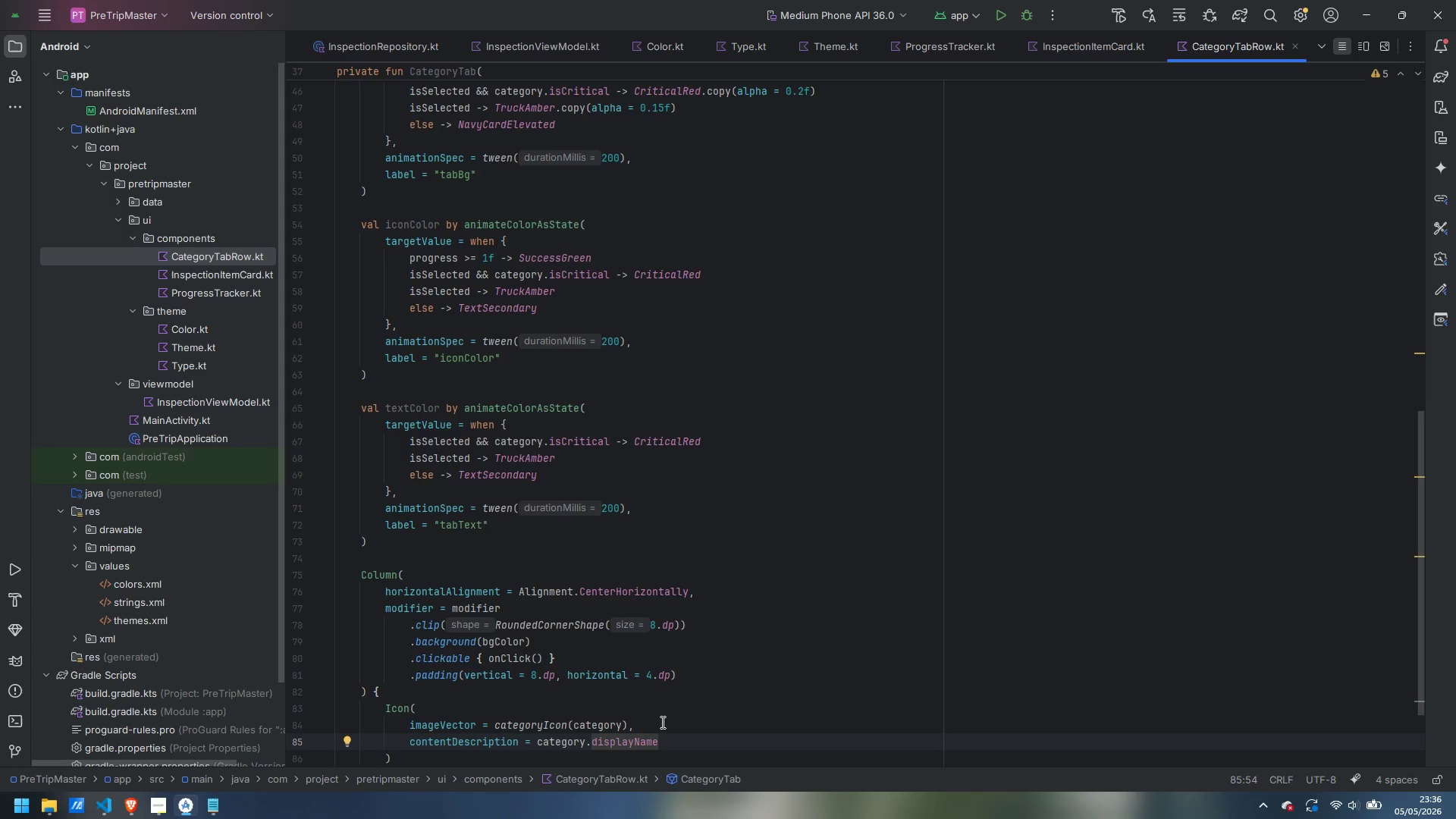 
scroll: coordinate [684, 635], scroll_direction: down, amount: 3.0
 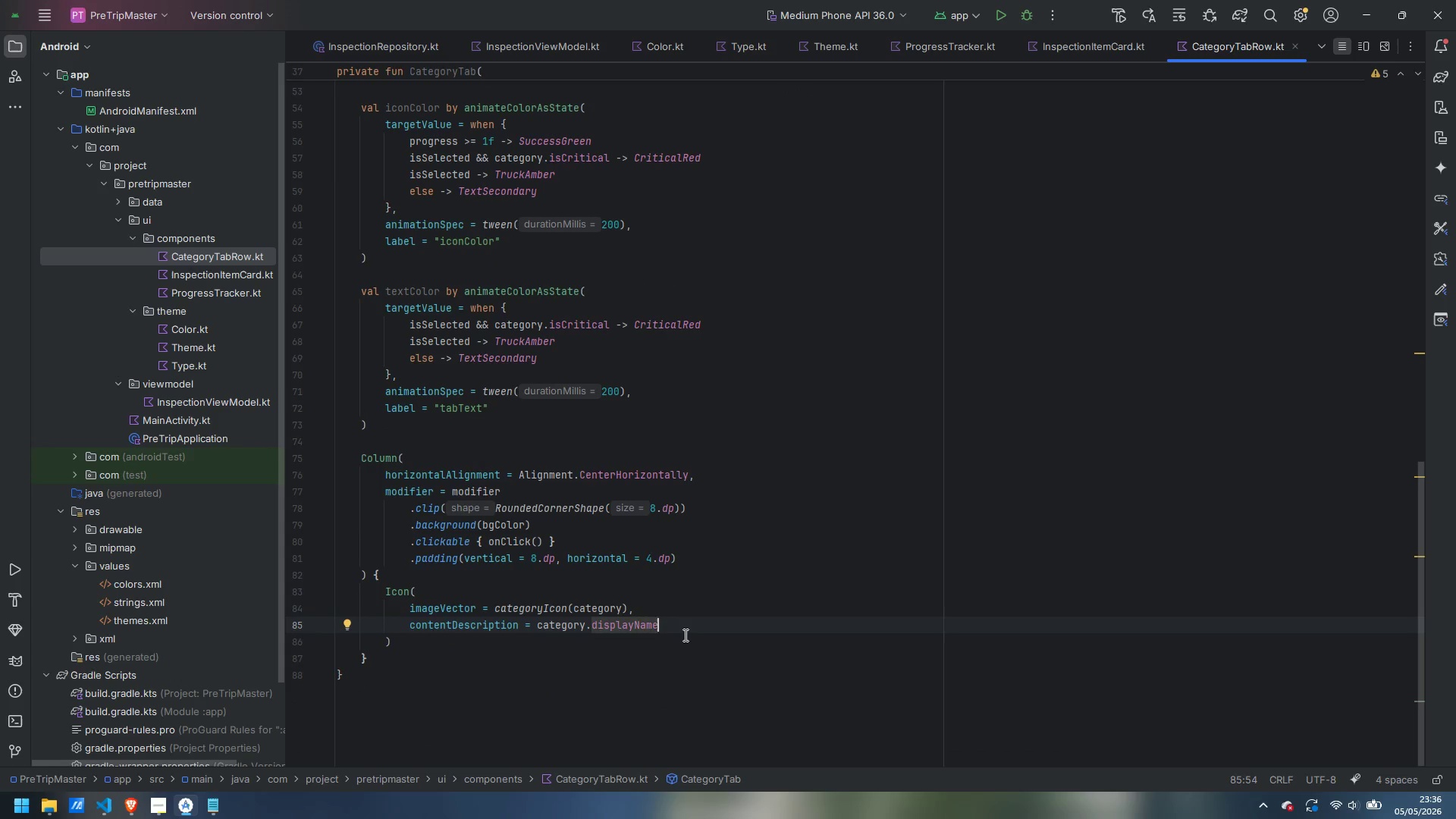 
wait(5.86)
 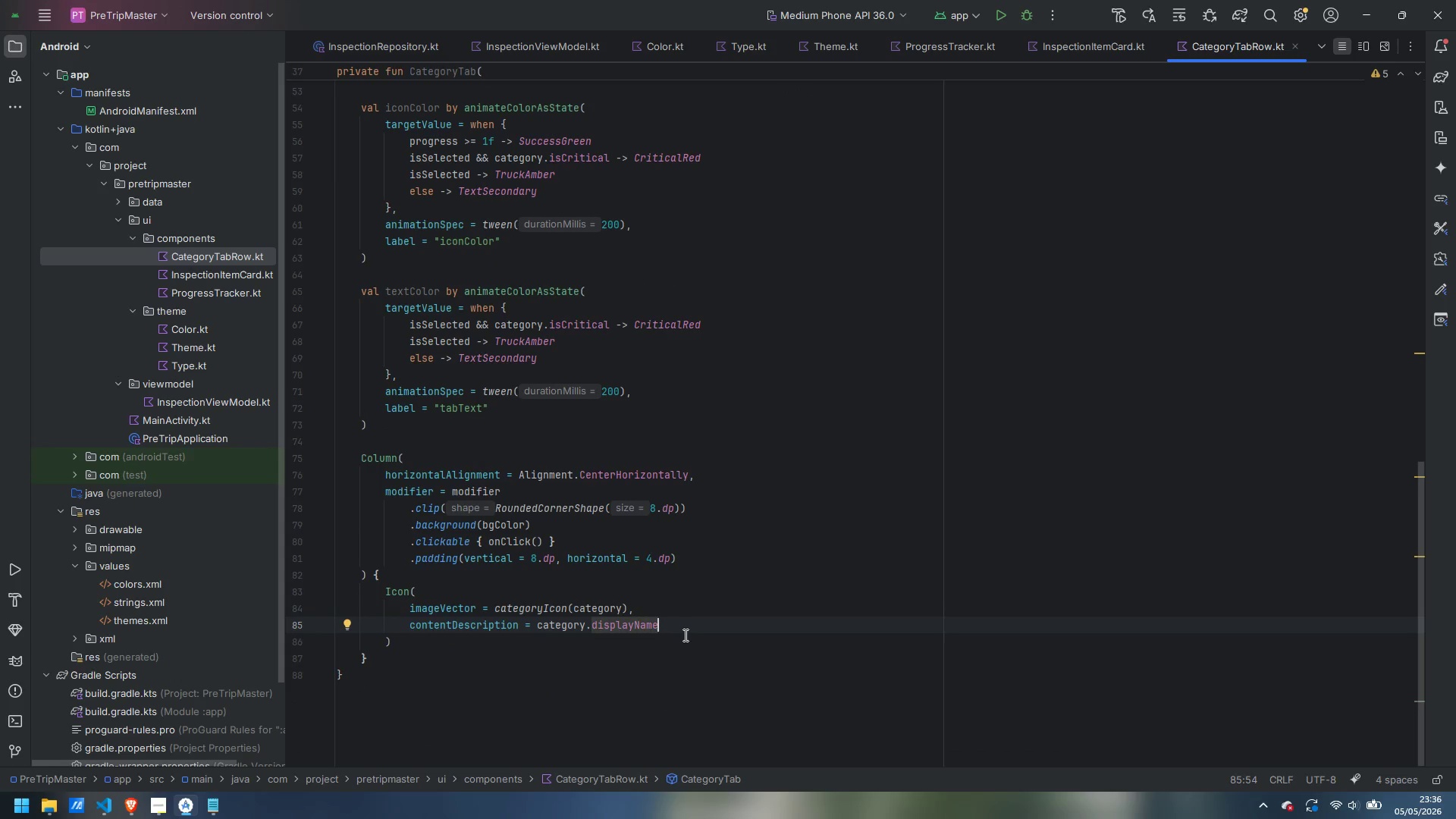 
key(Comma)
 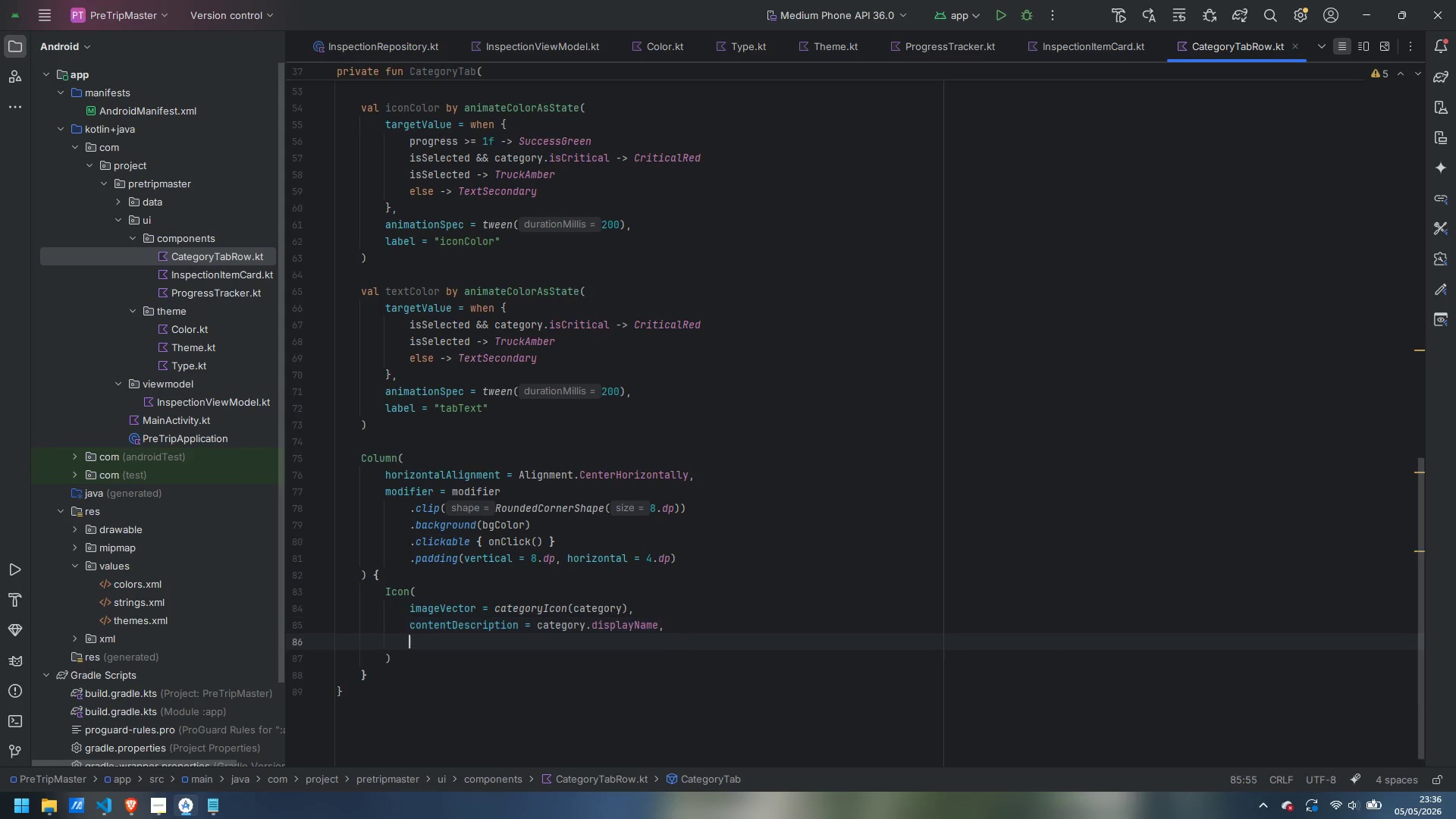 
key(Enter)
 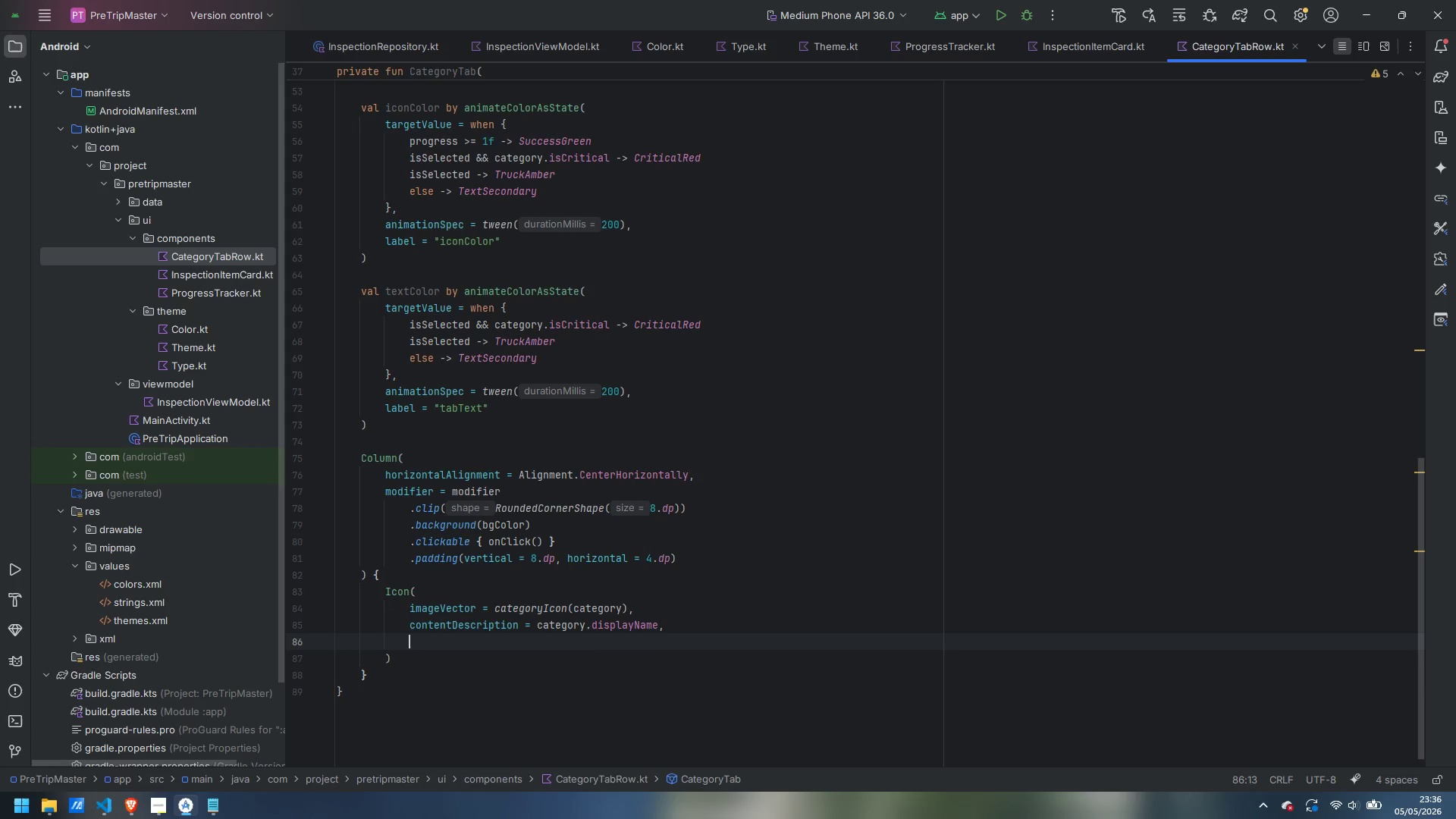 
type(tint = iconCo)
 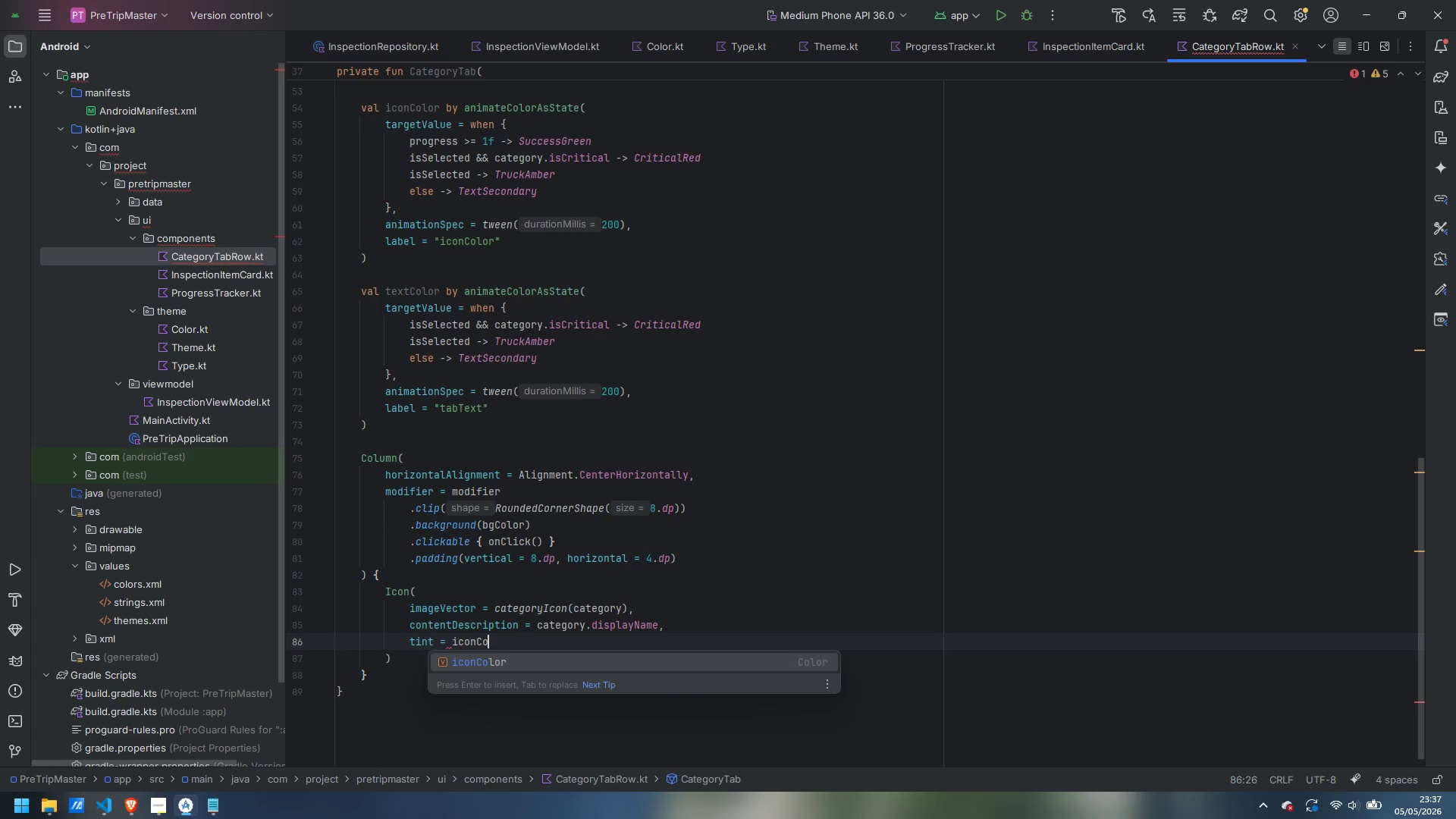 
key(Enter)
 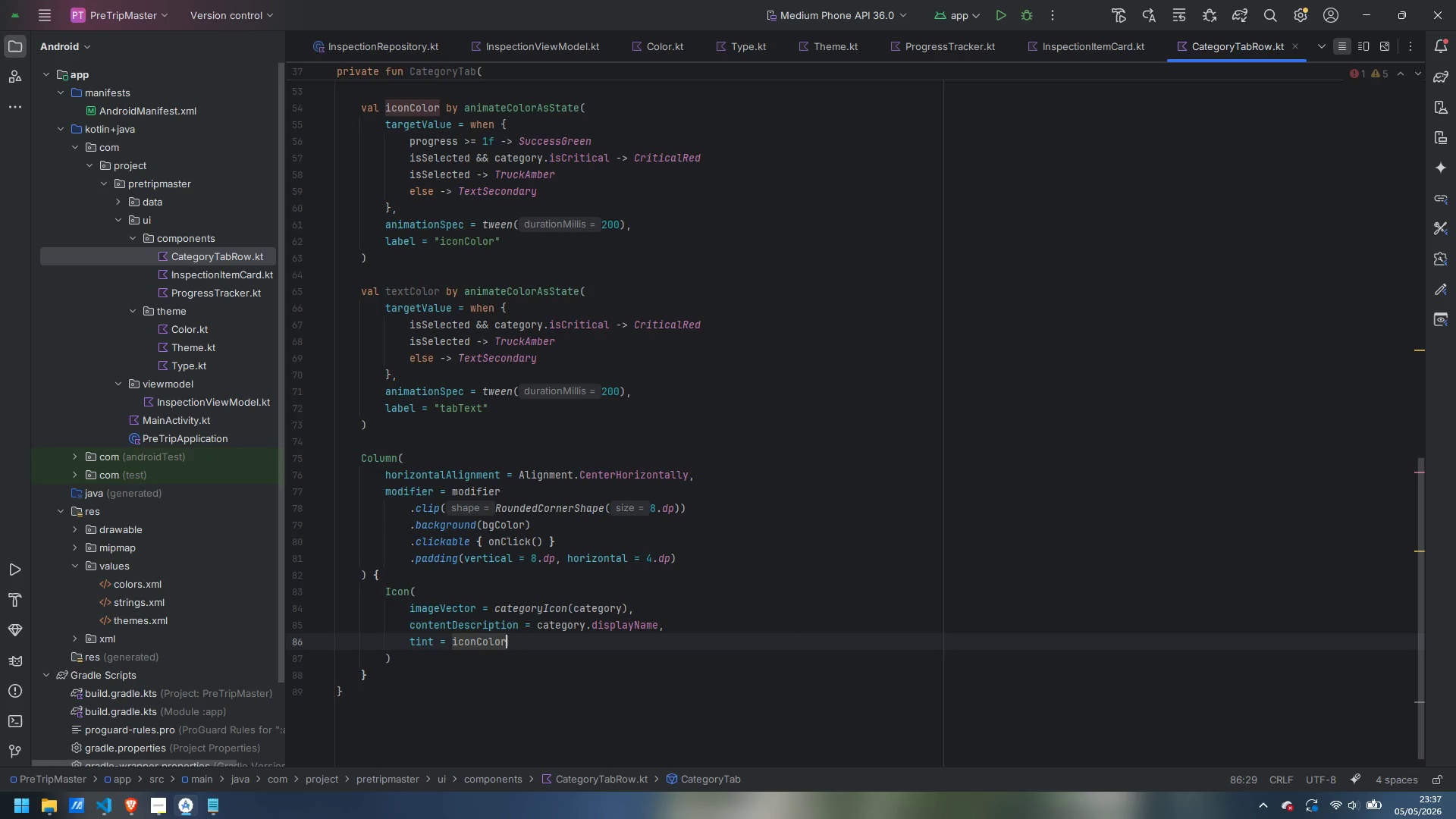 
key(Comma)
 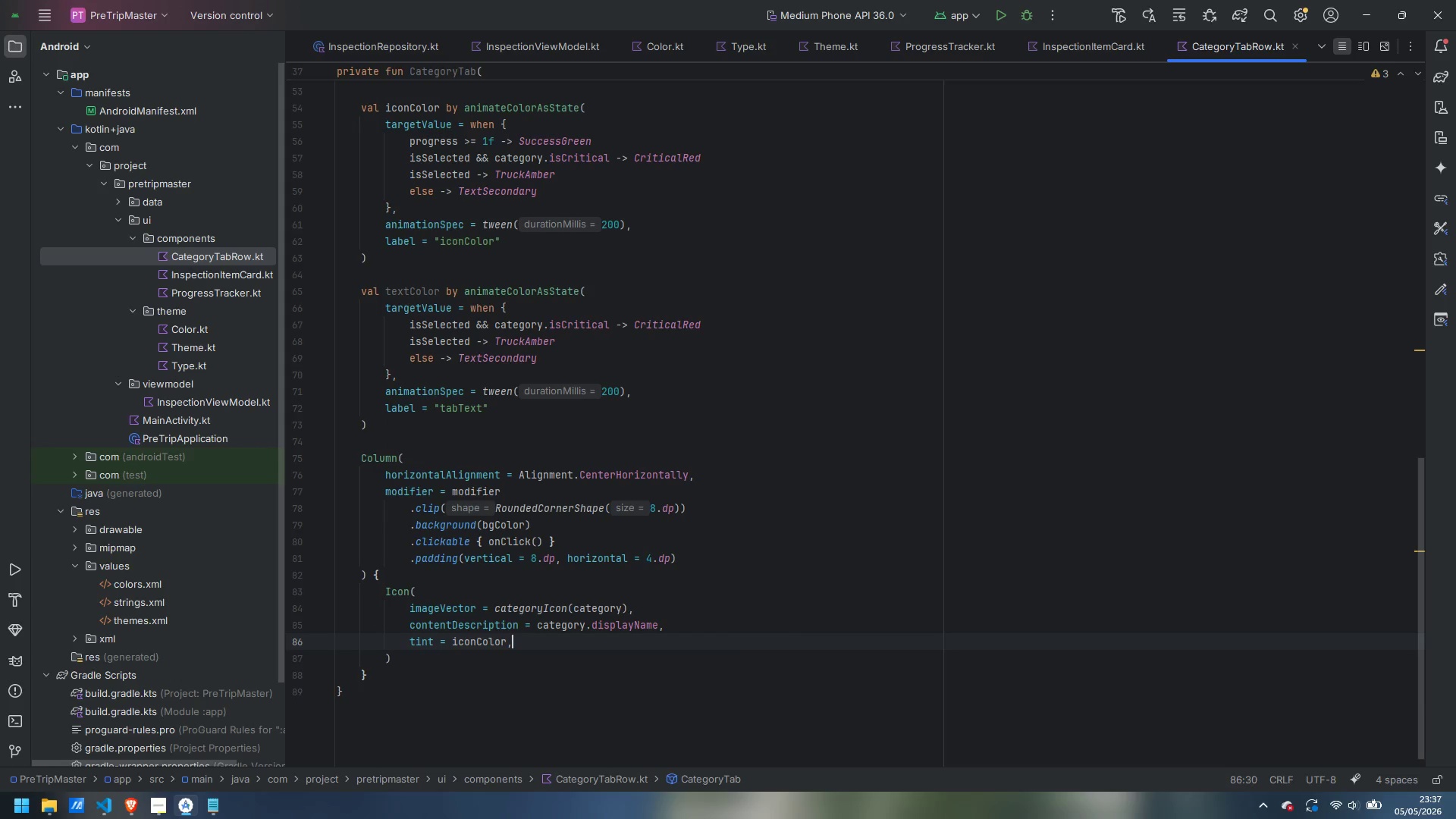 
key(Enter)
 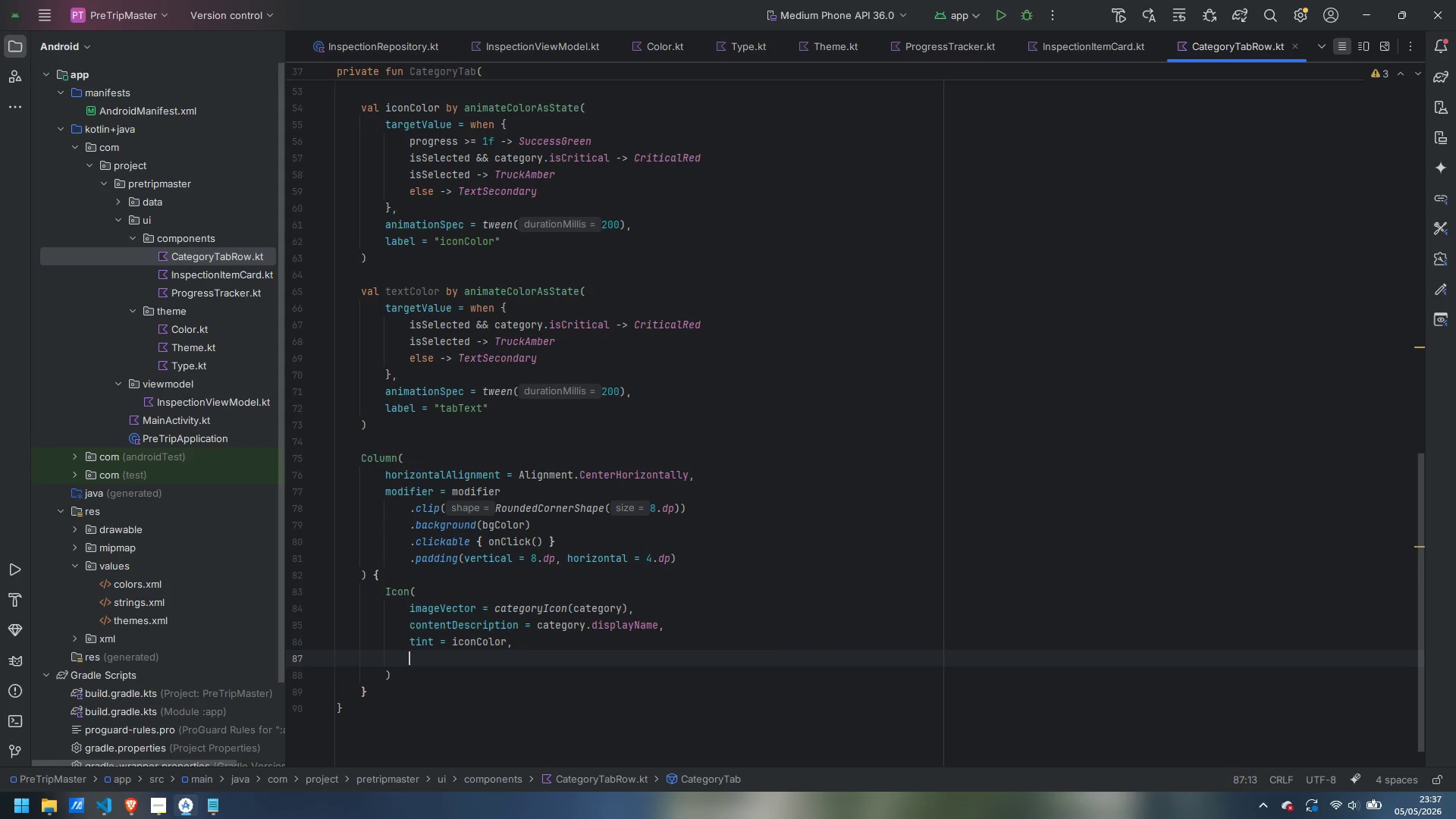 
type(modifier = Modifier.size)
 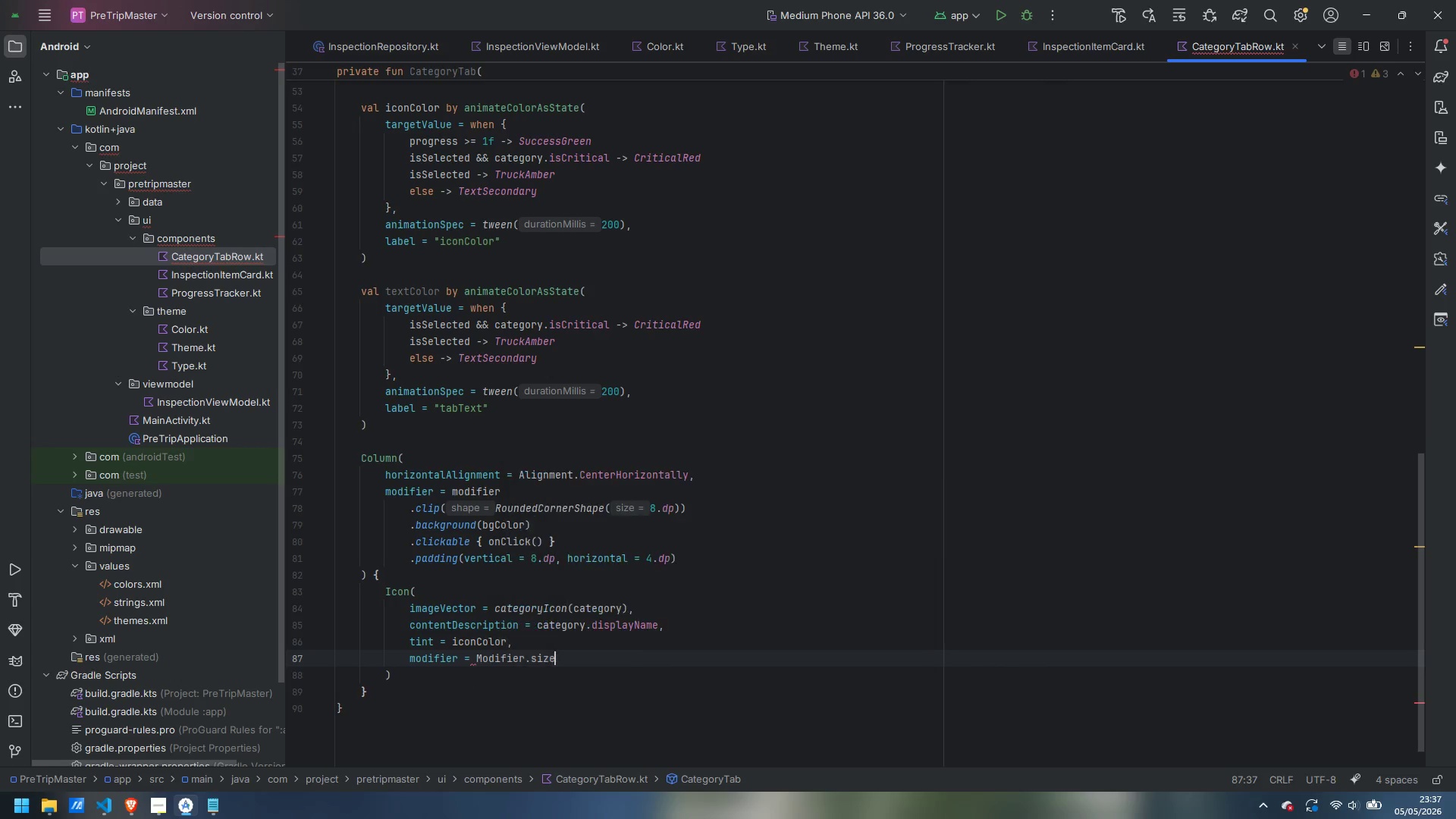 
key(Enter)
 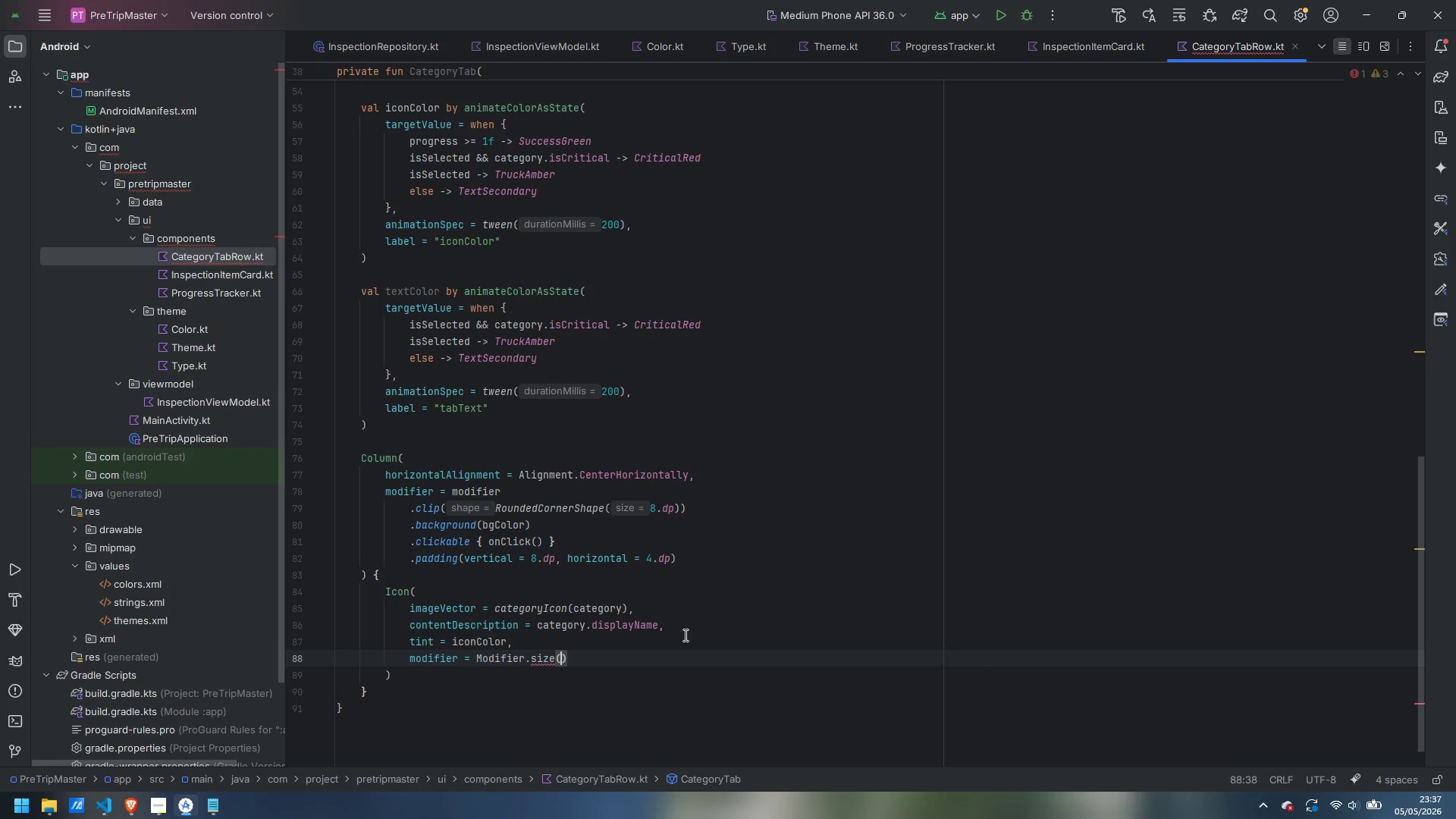 
type(16.dp)
 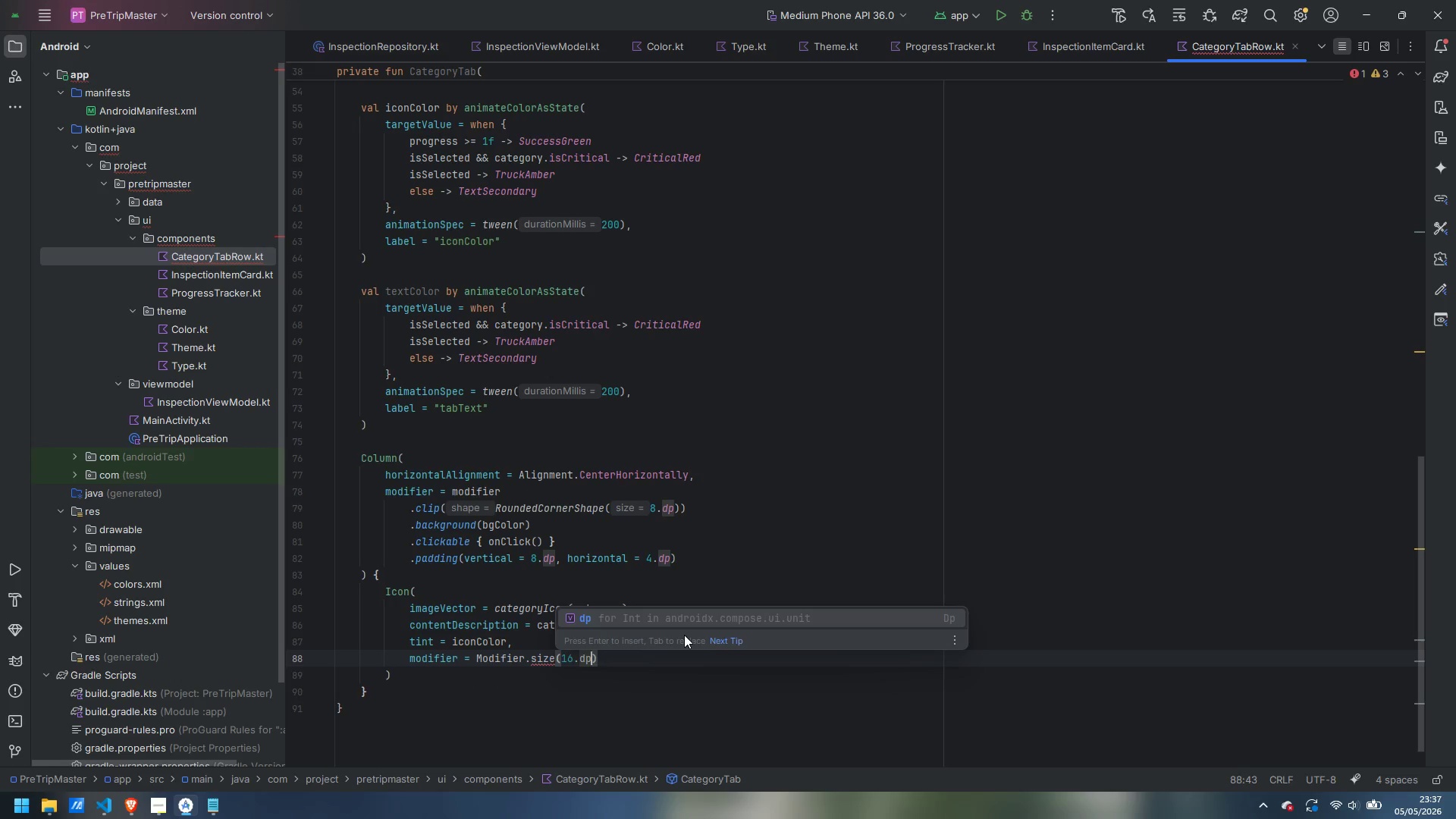 
key(Enter)
 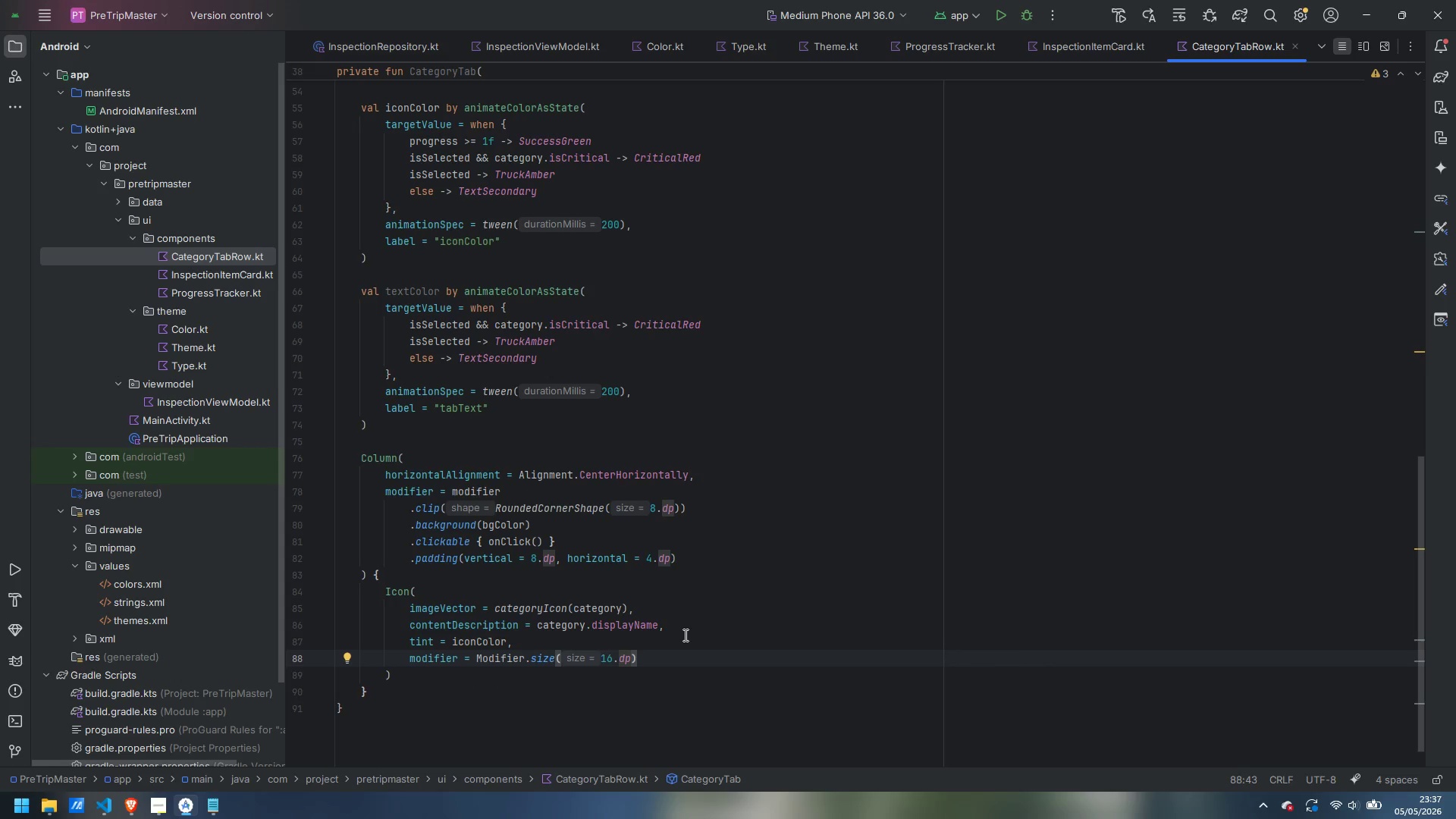 
key(ArrowDown)
 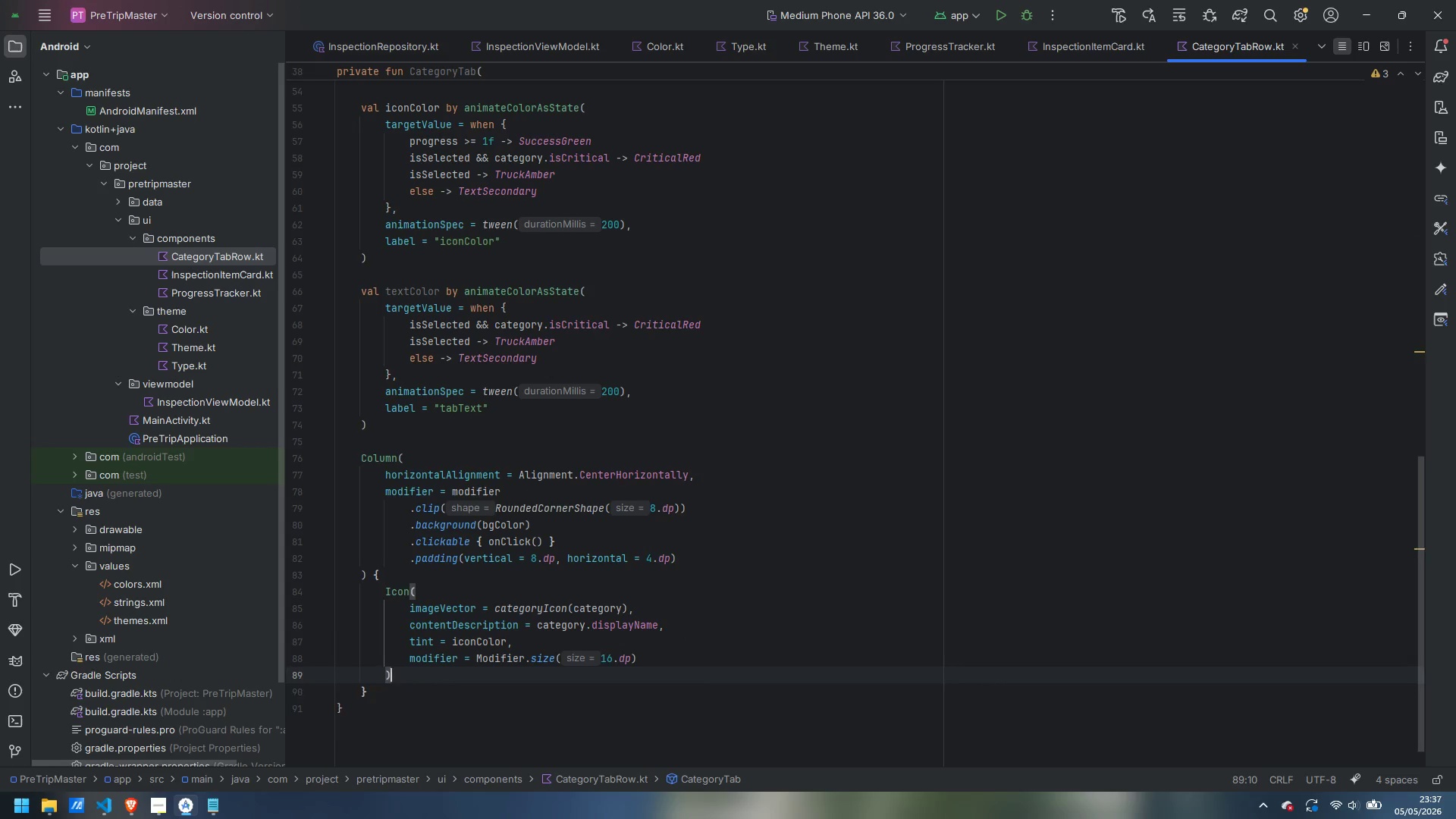 
key(Enter)
 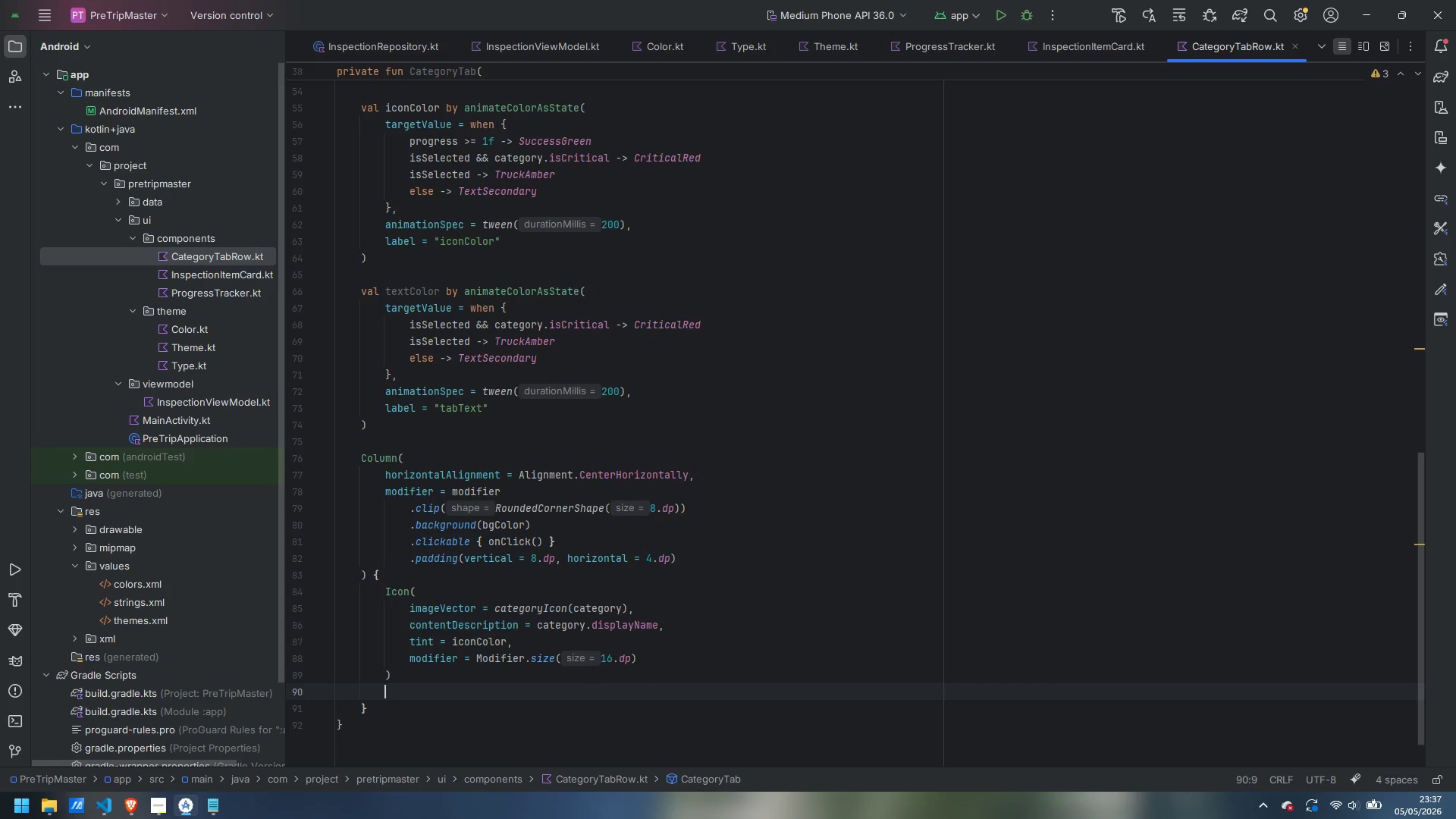 
type(Spa)
 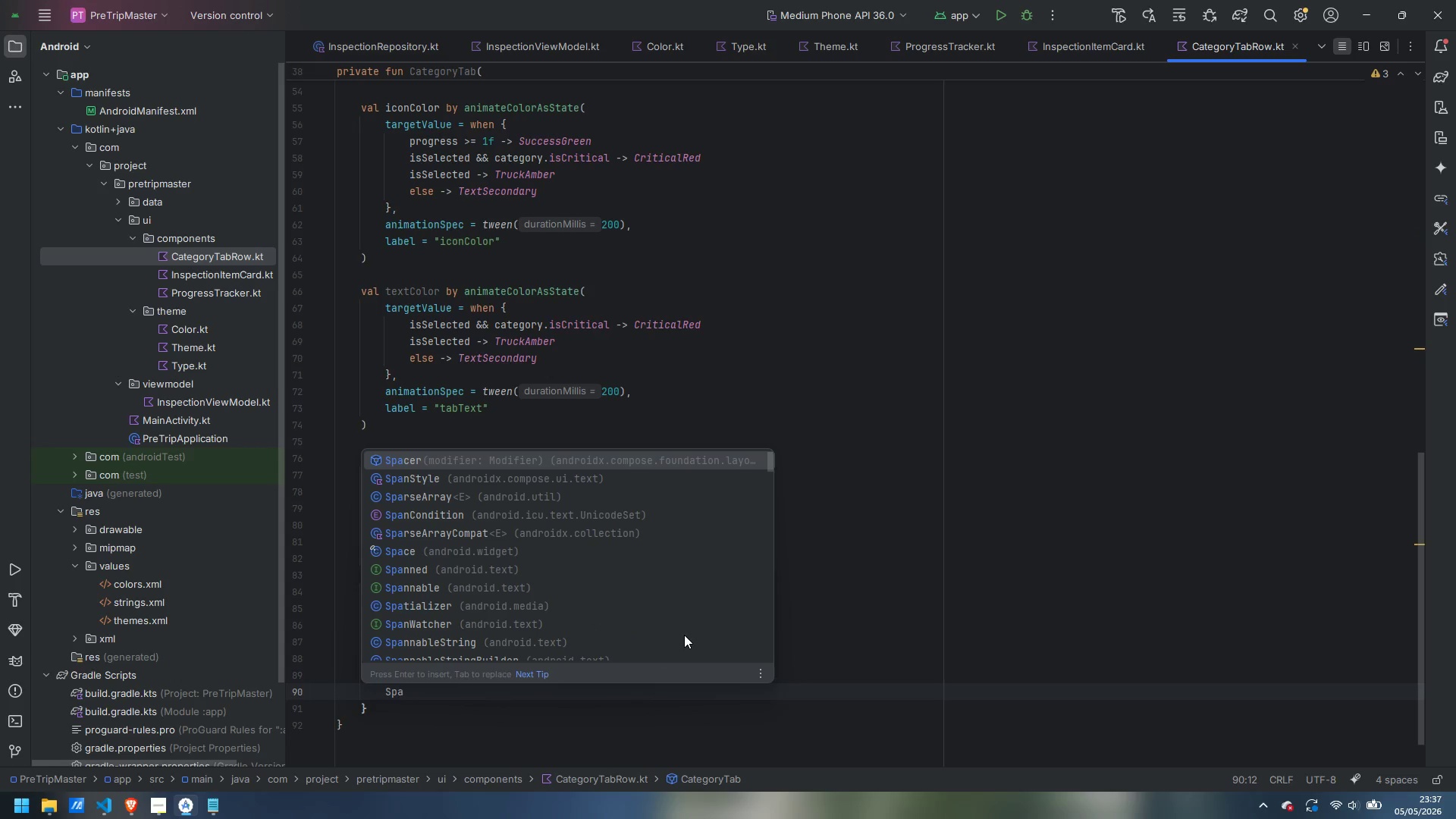 
key(Enter)
 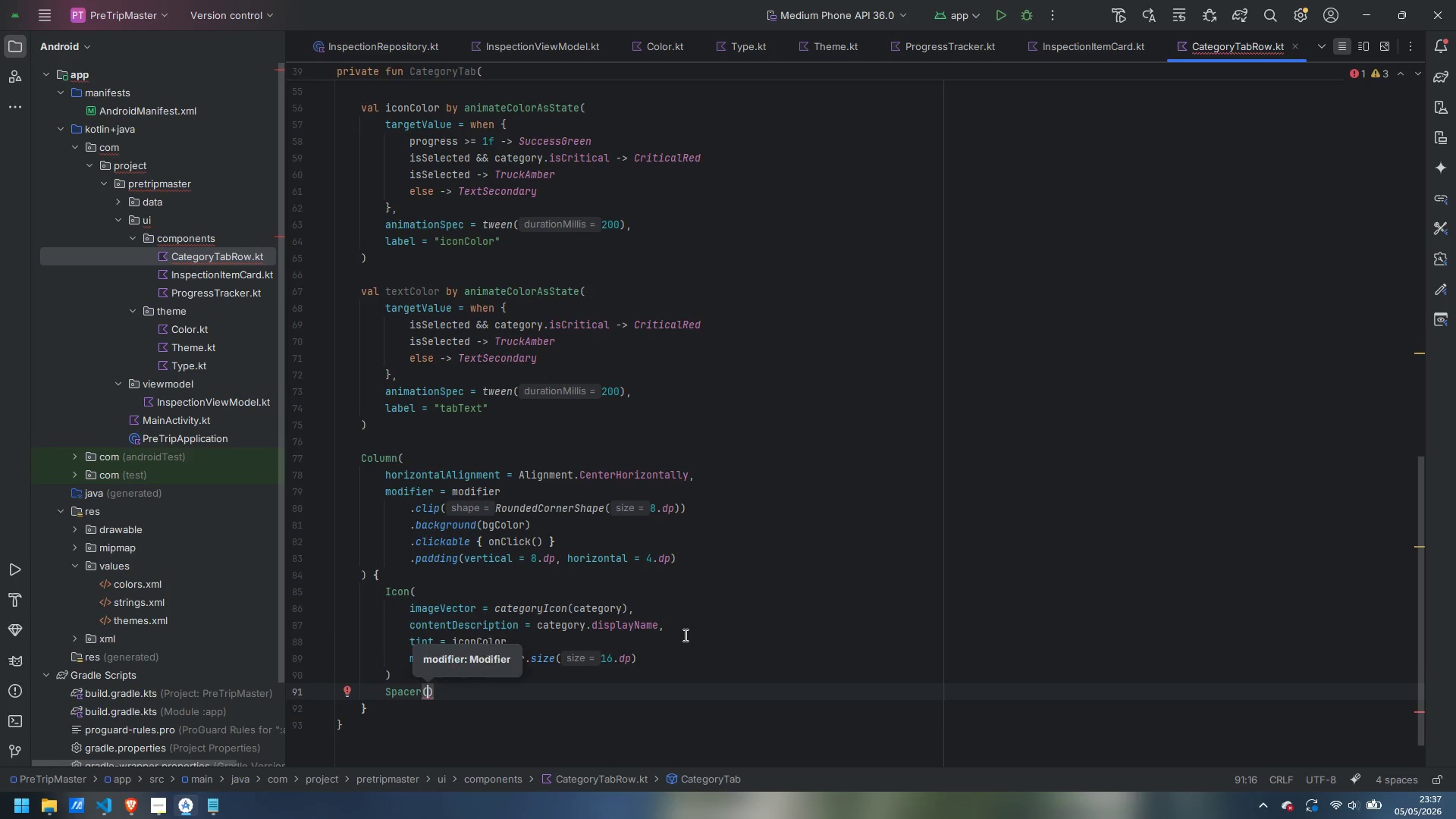 
type(Modi)
 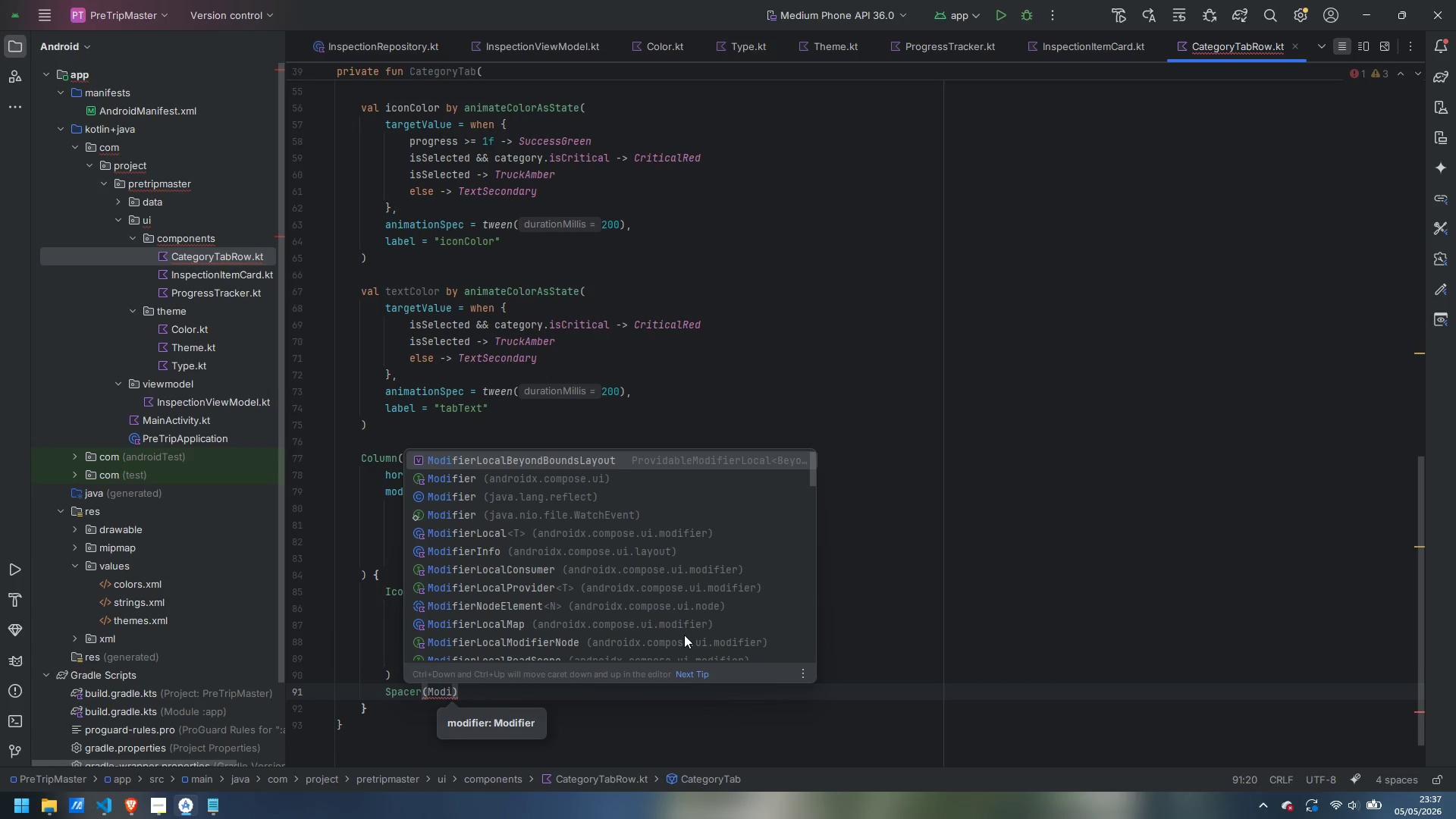 
key(ArrowDown)
 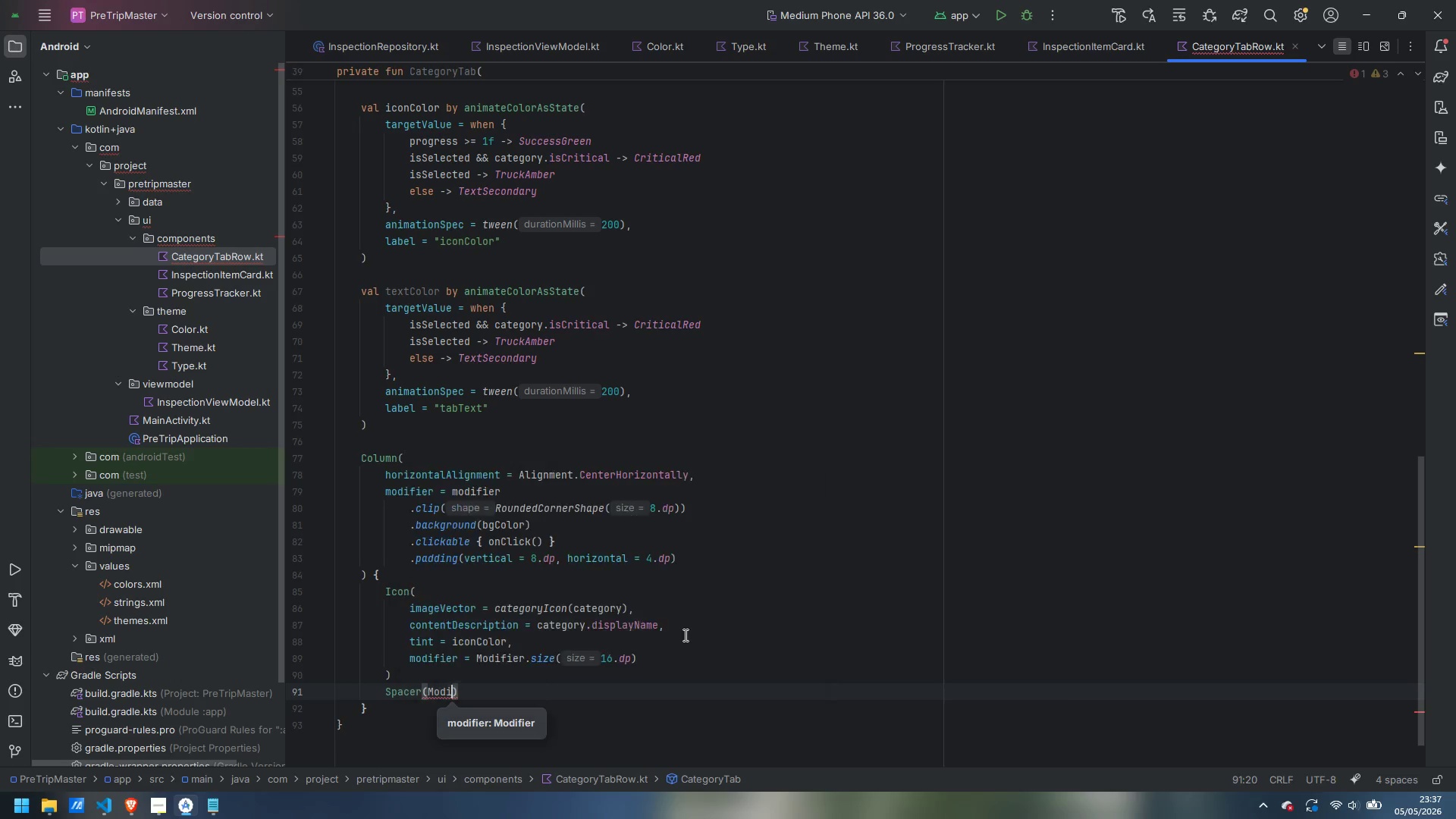 
key(Enter)
 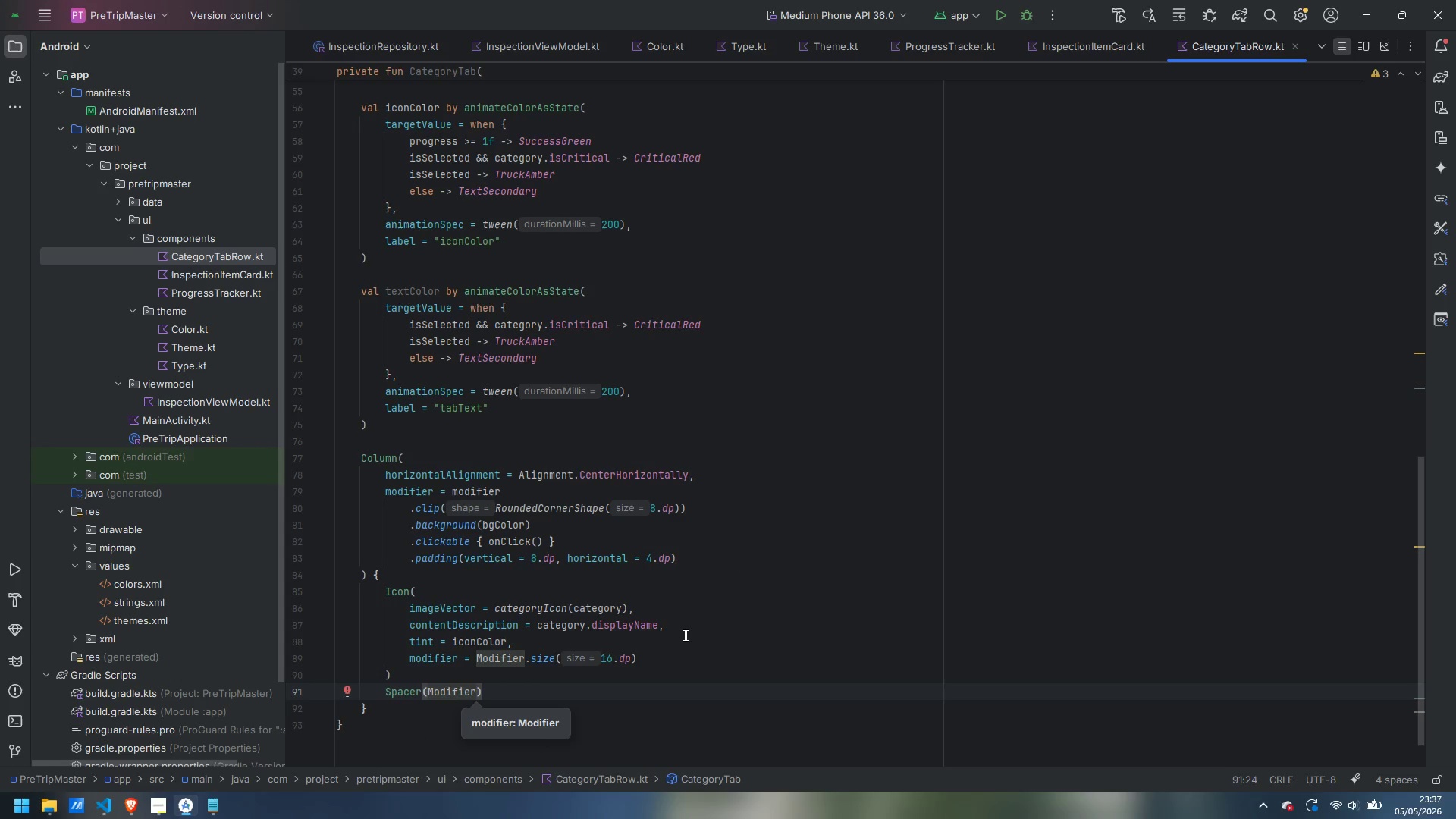 
type(.he)
 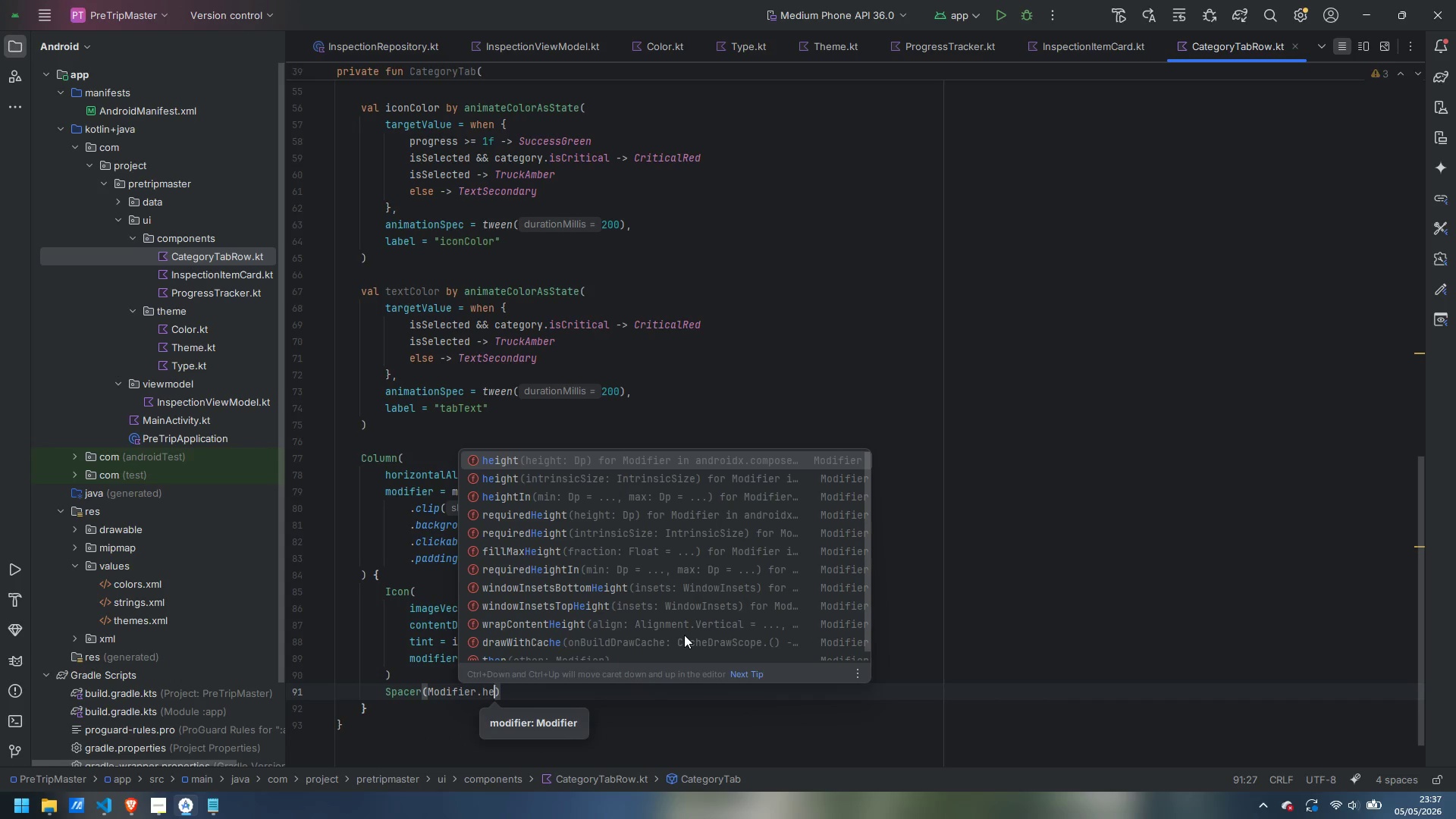 
key(Enter)
 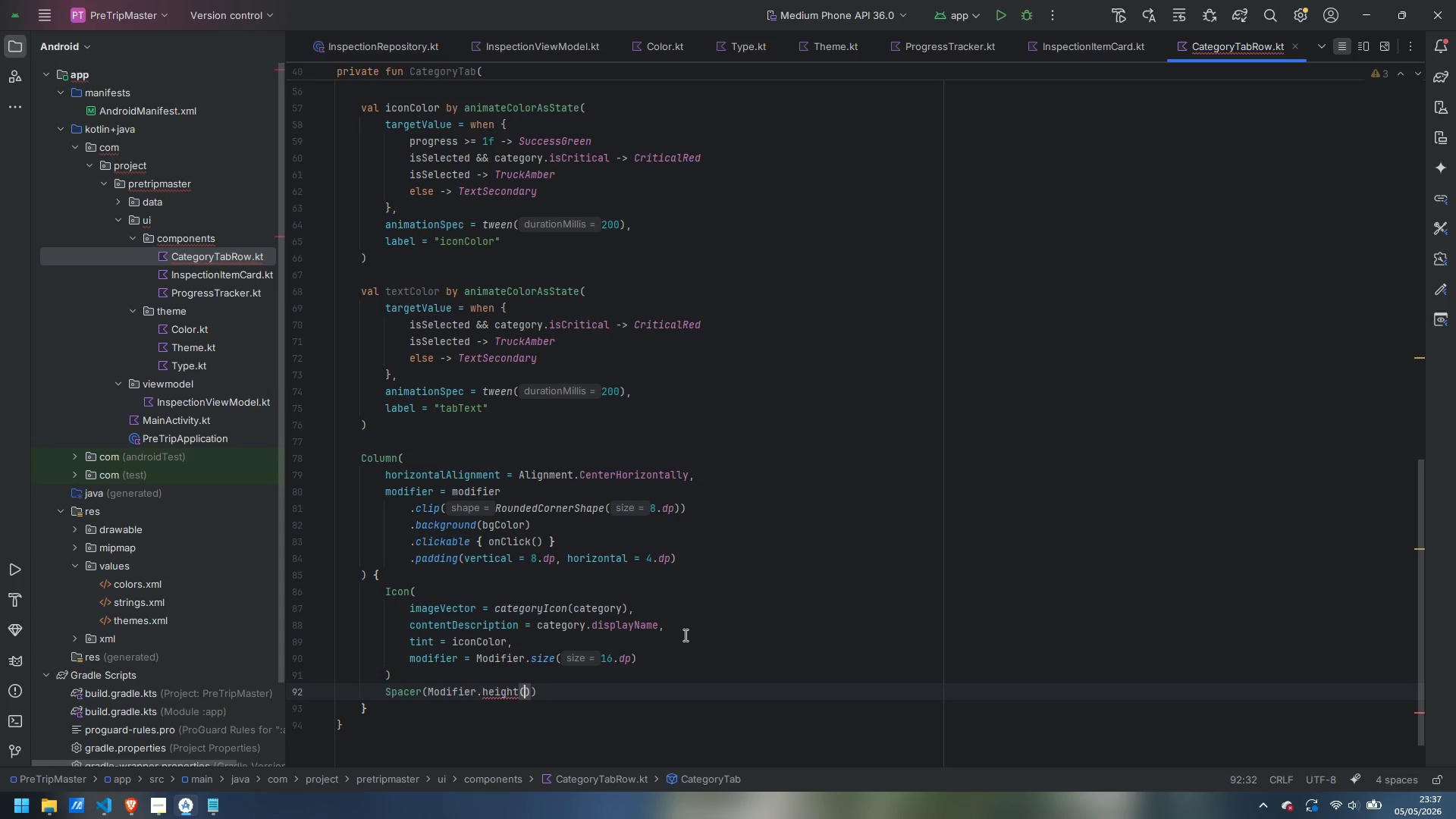 
key(3)
 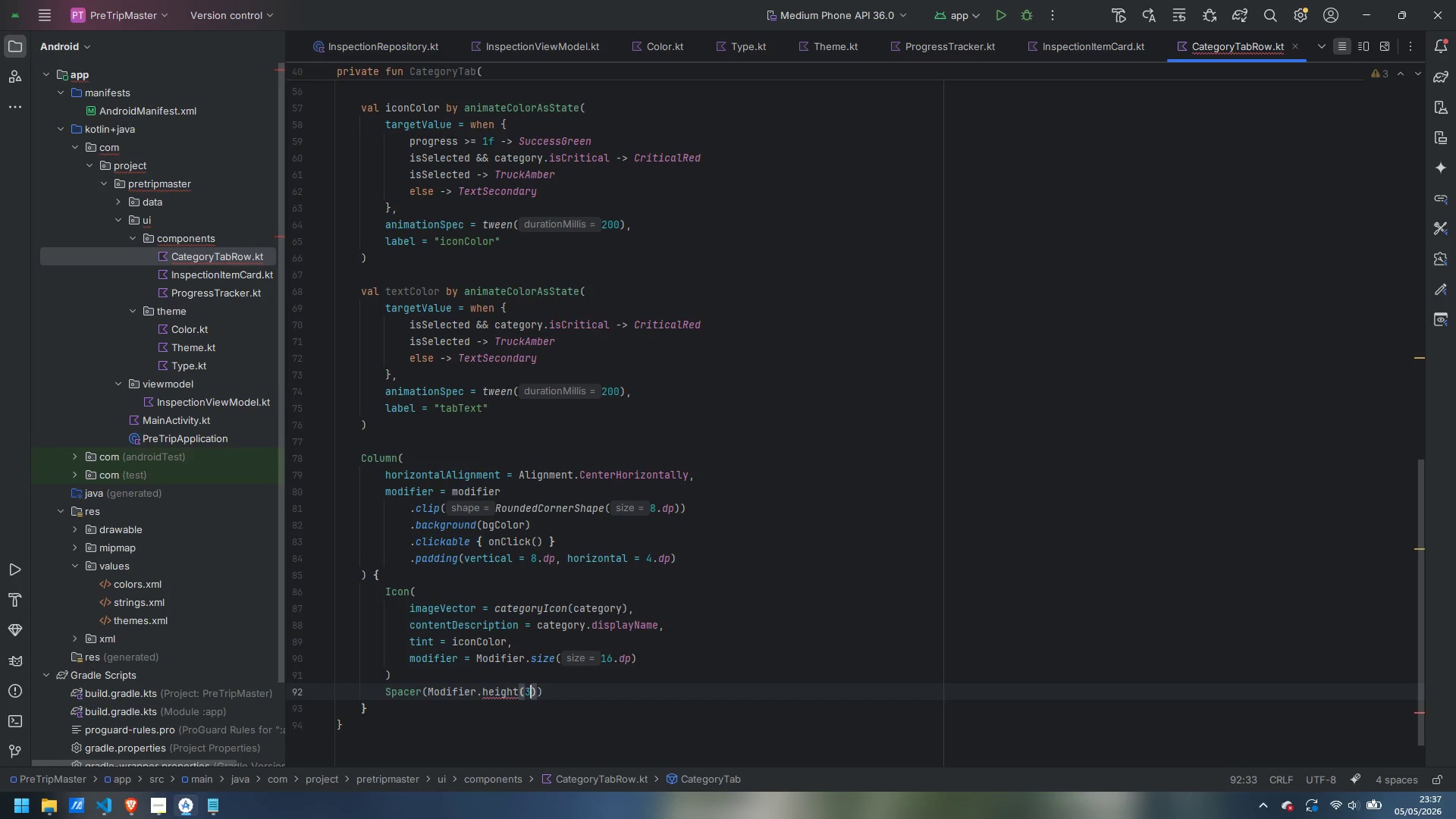 
key(Period)
 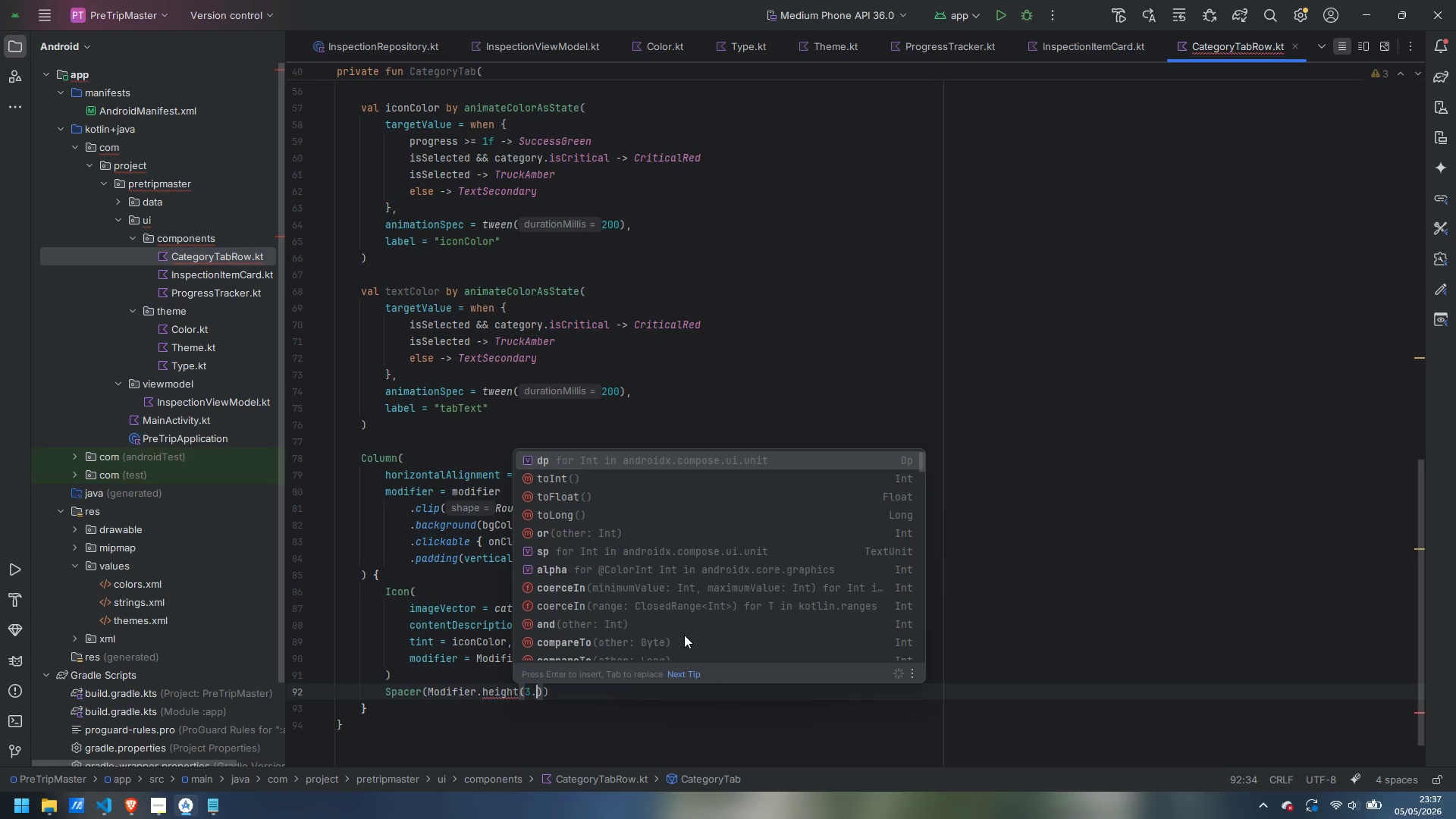 
key(D)
 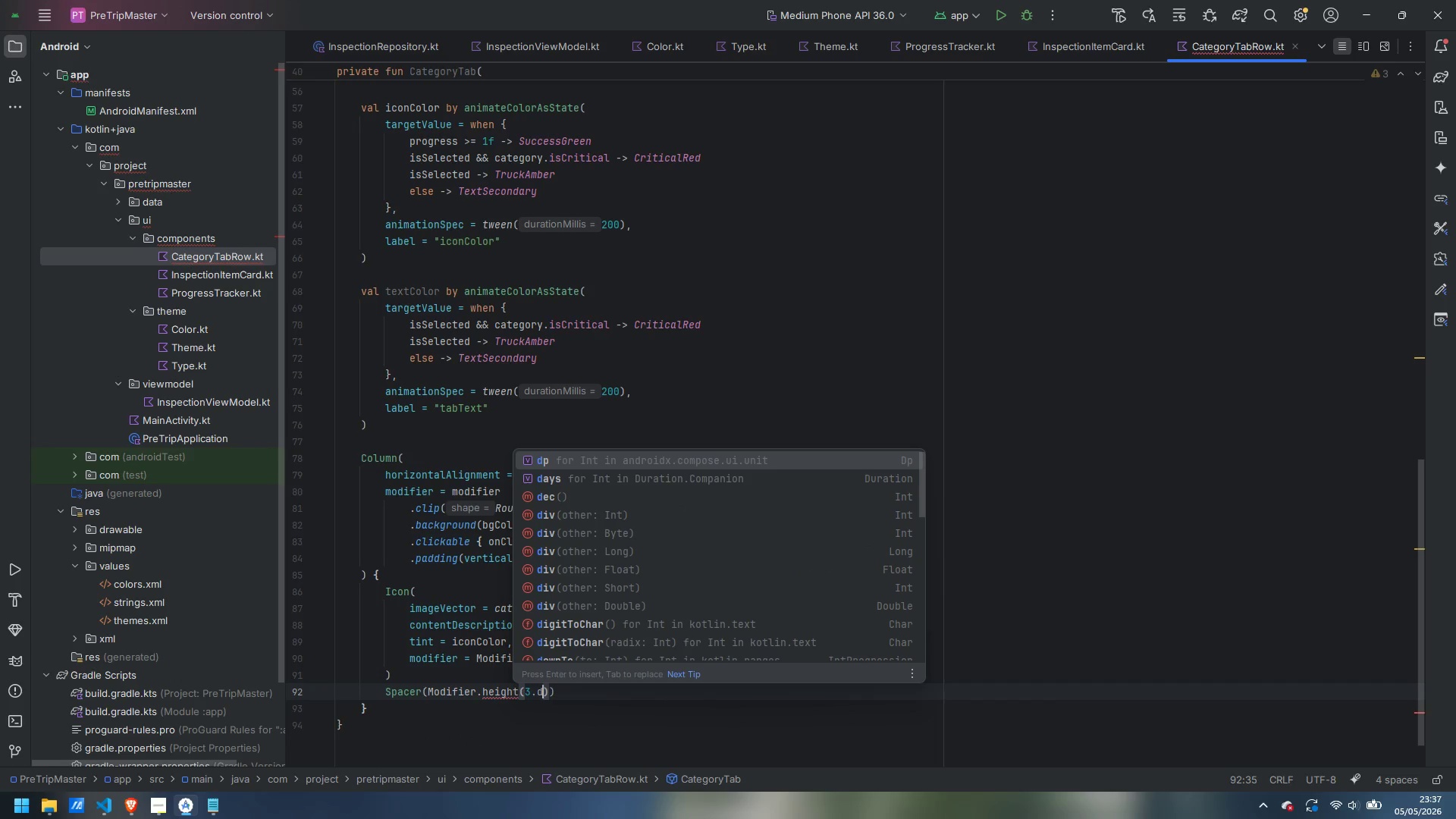 
key(Enter)
 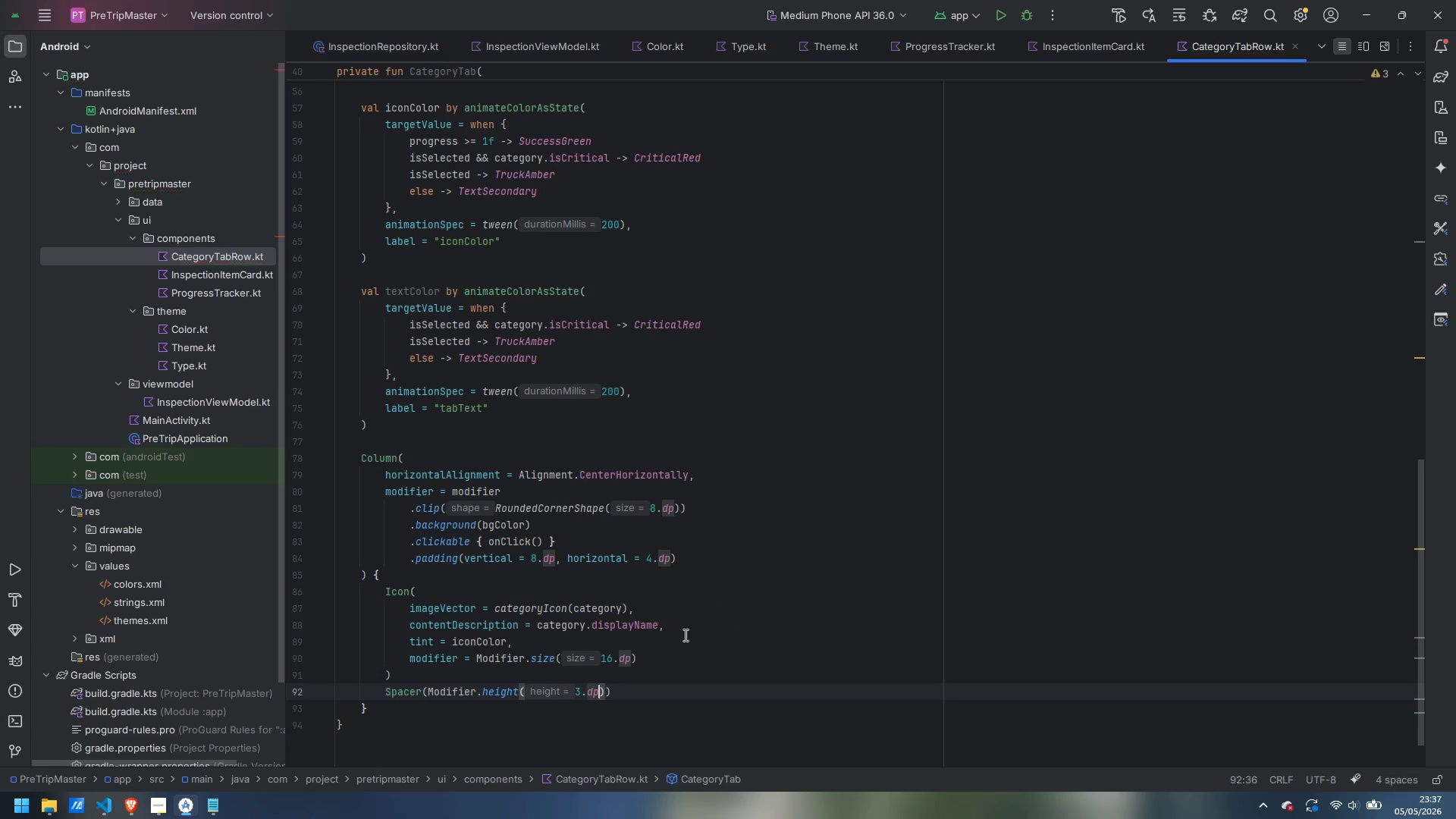 
key(ArrowRight)
 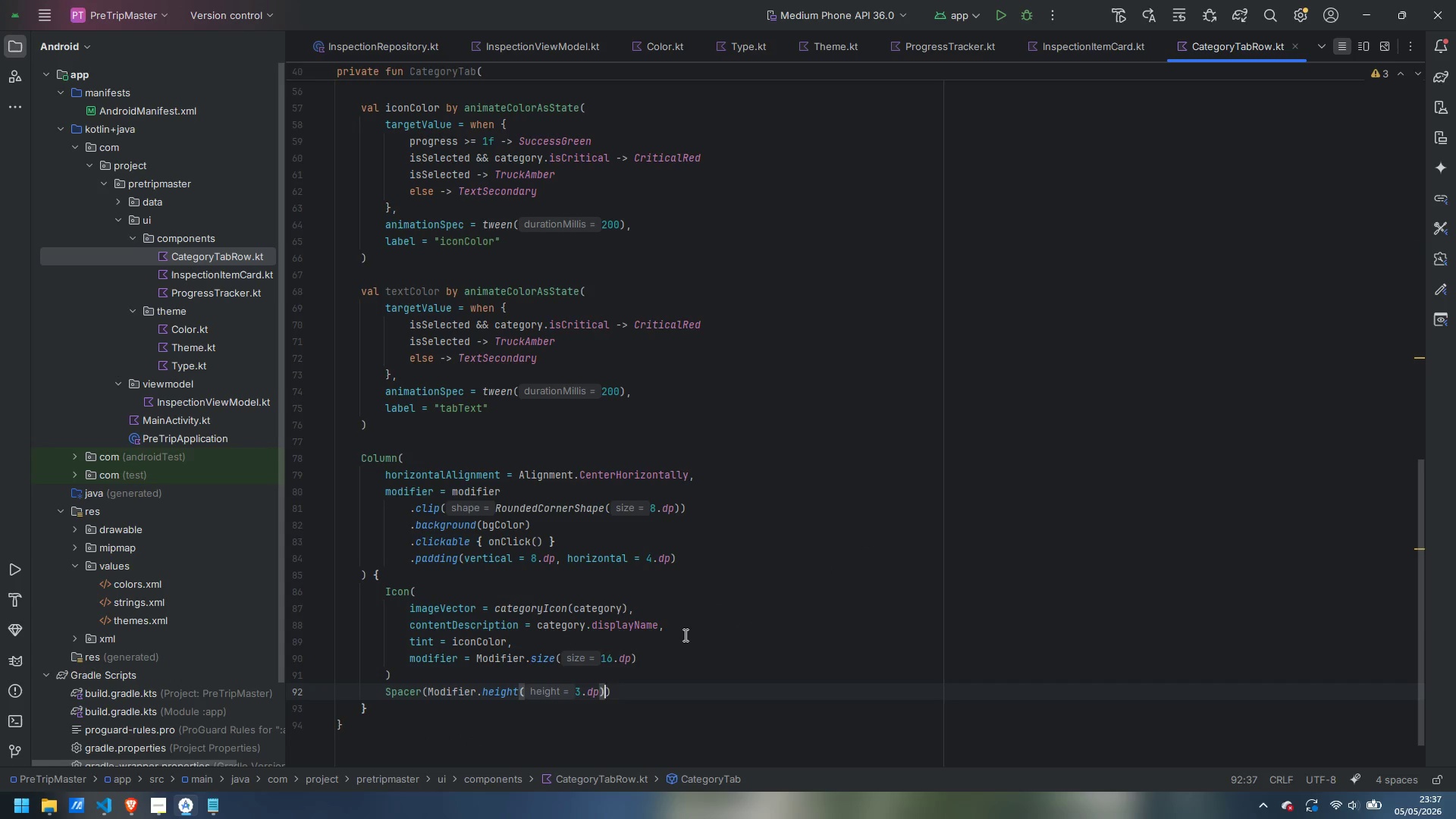 
key(ArrowRight)
 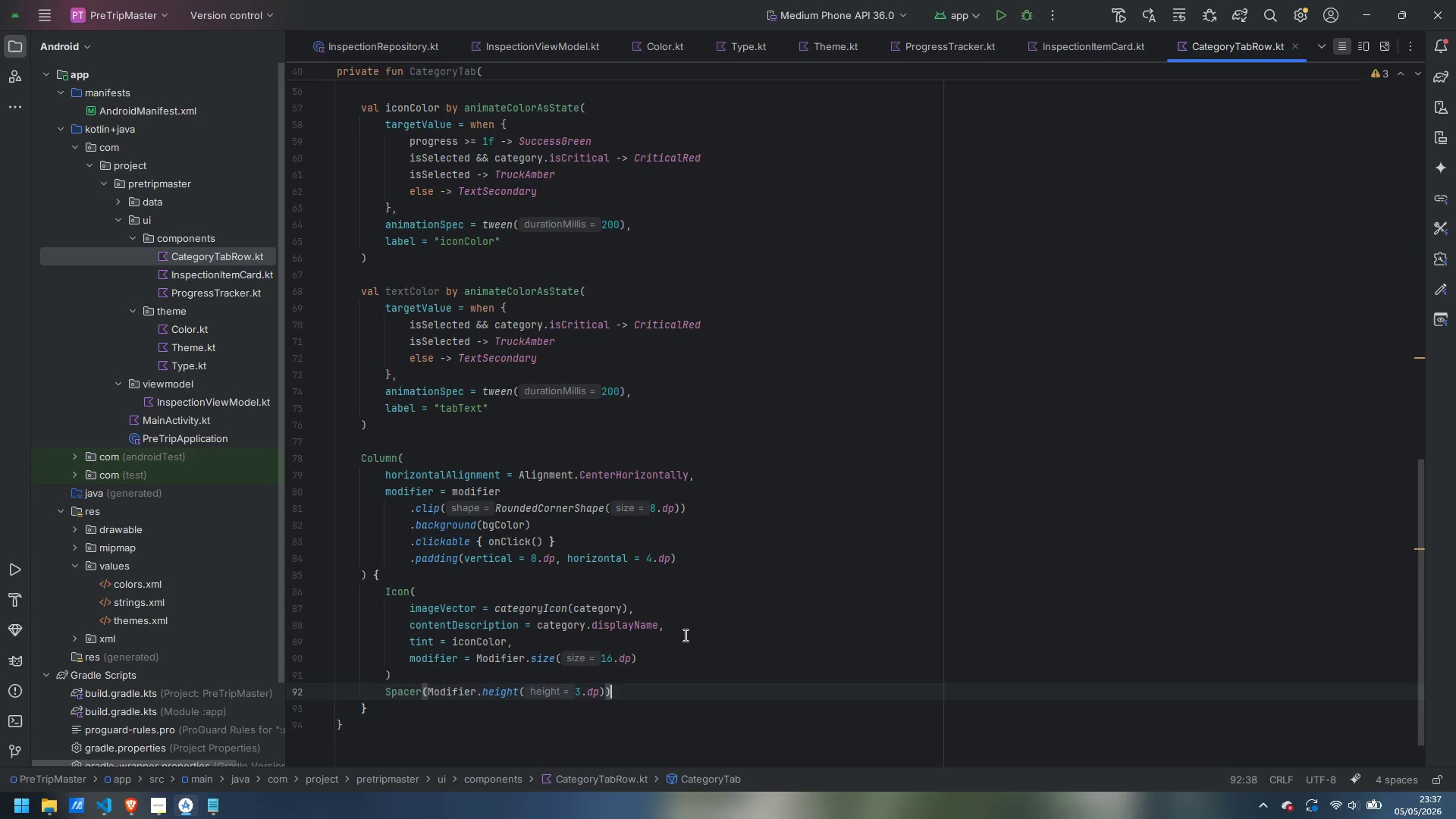 
key(Enter)
 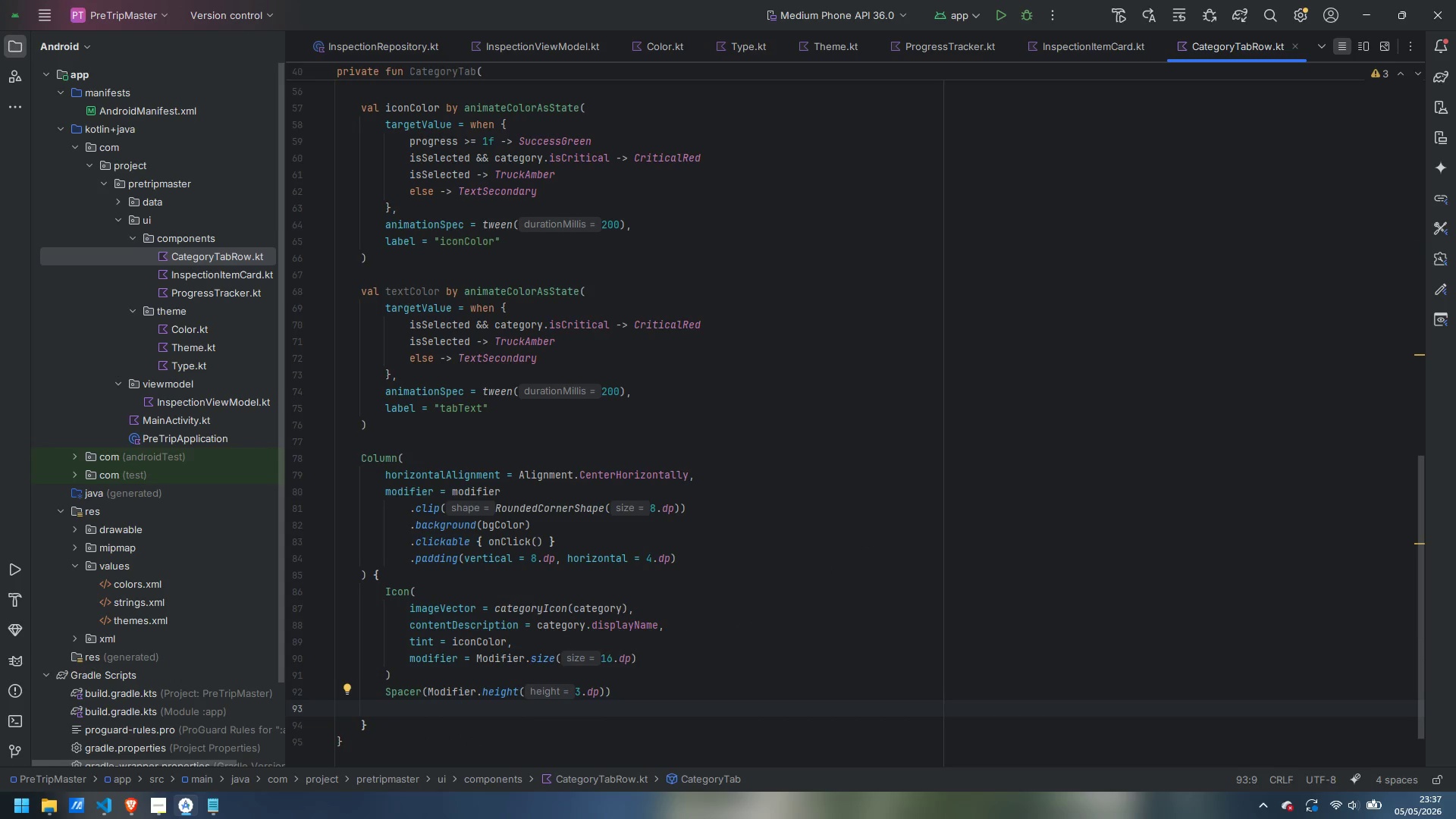 
type(Text)
 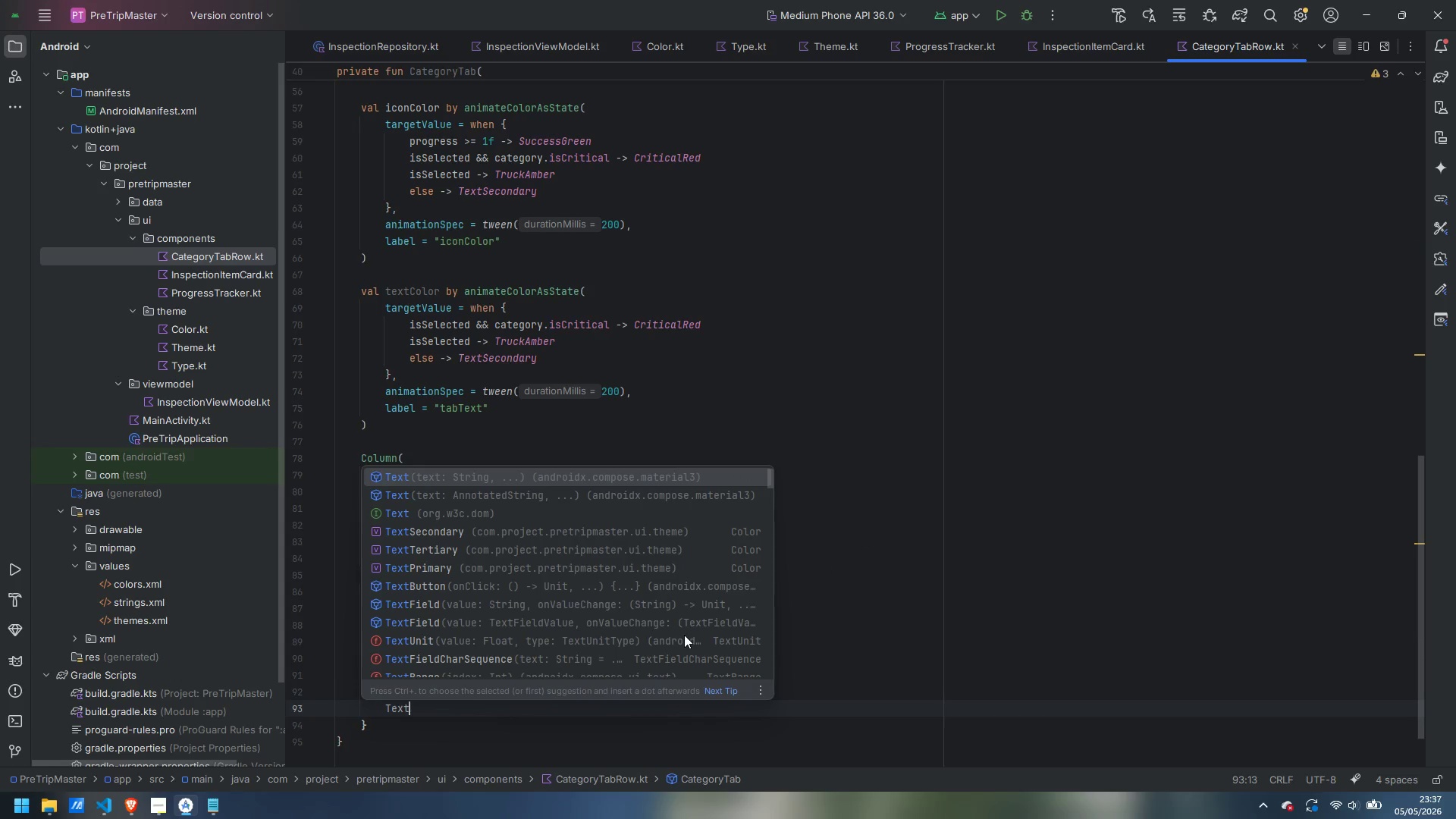 
key(Enter)
 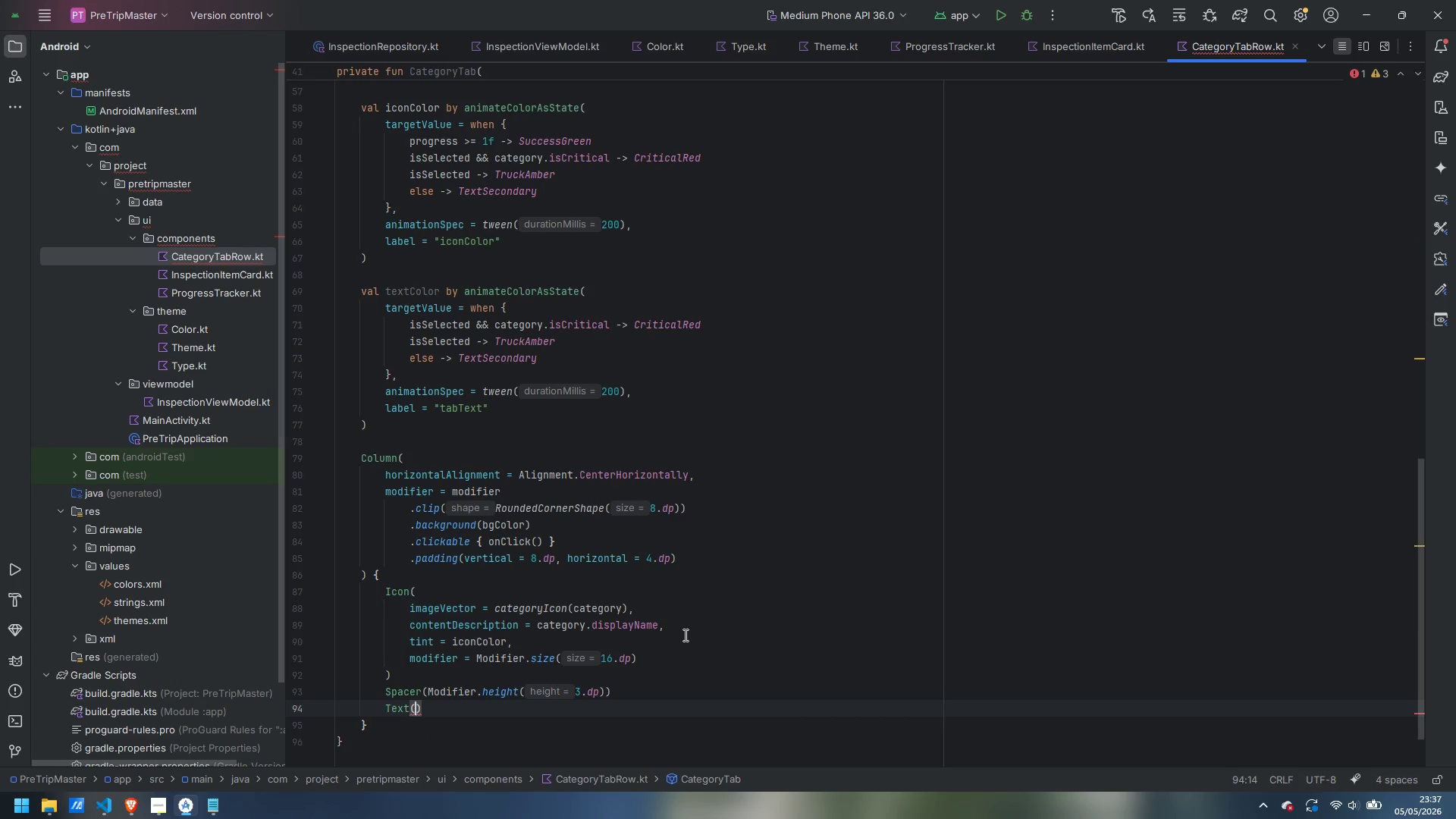 
key(Enter)
 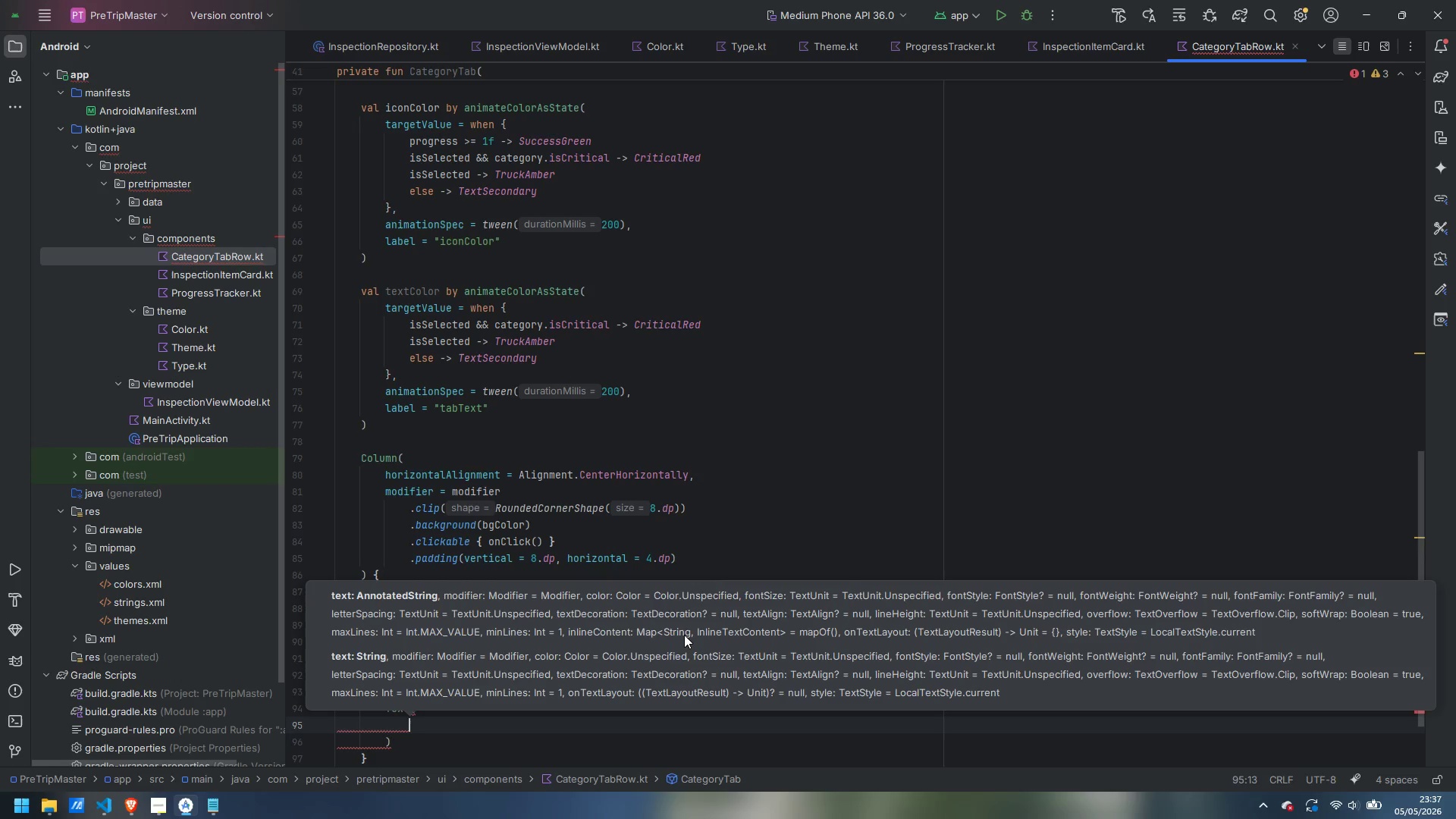 
type(text = cate)
 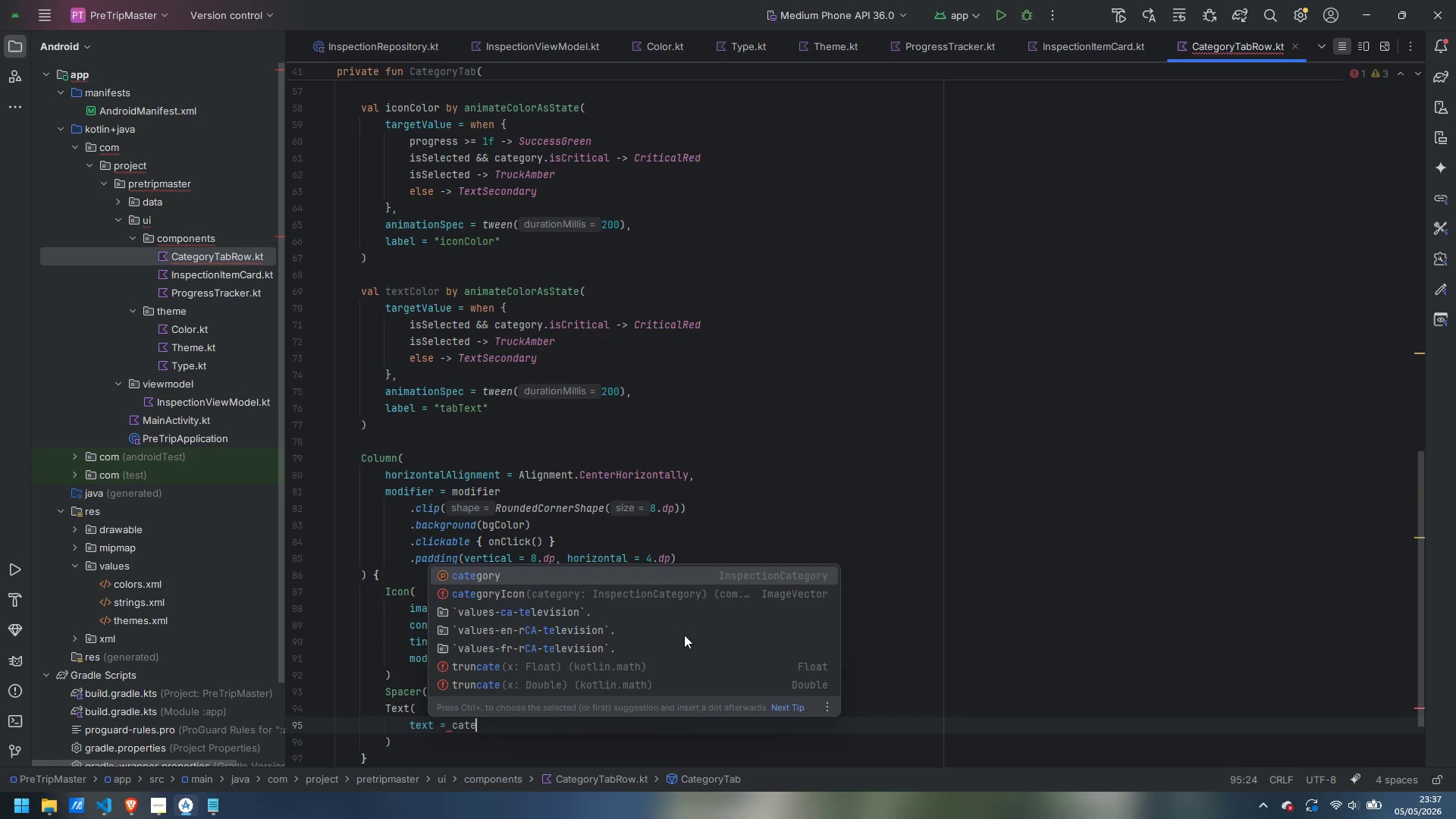 
key(Enter)
 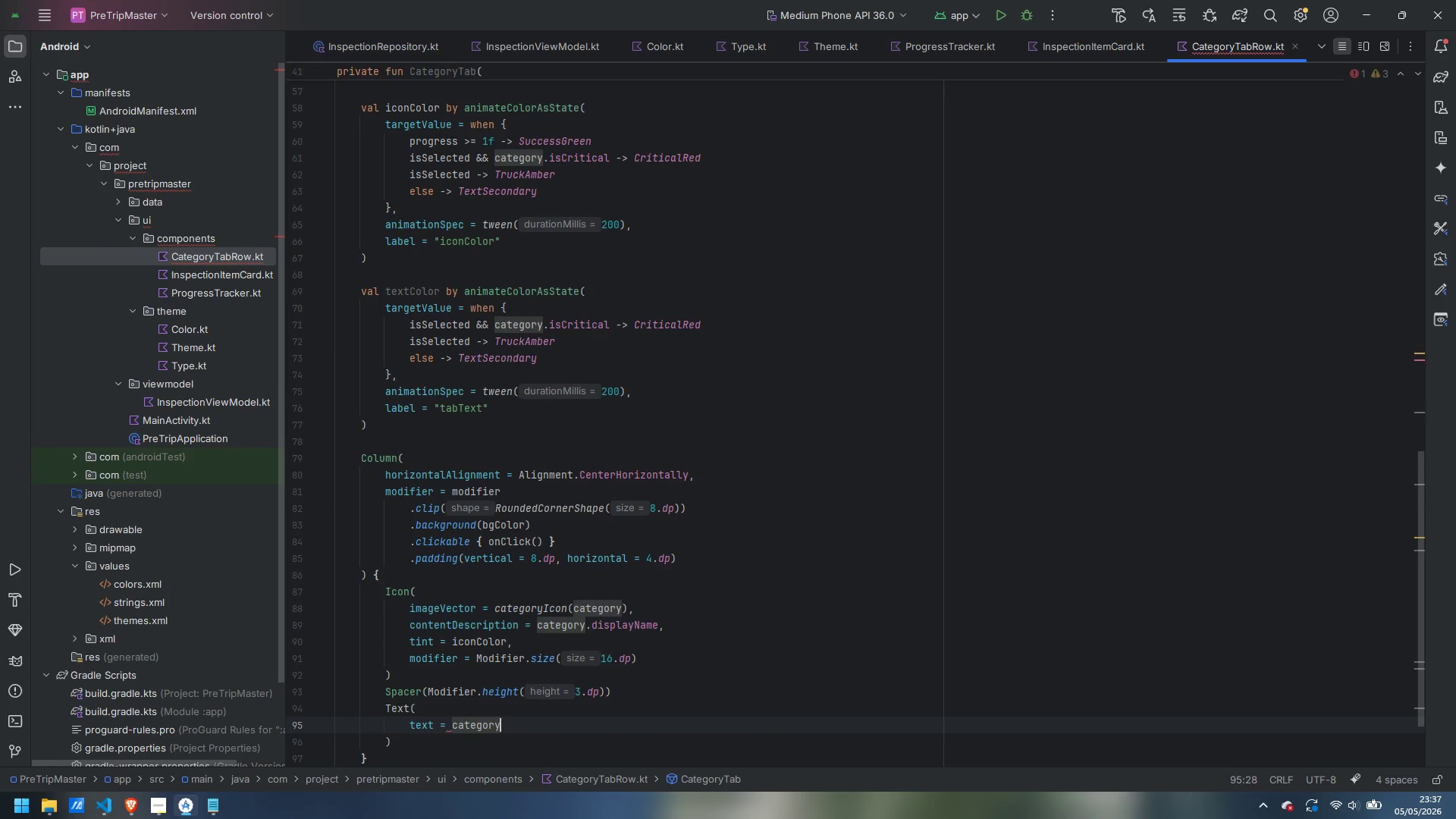 
type(.sh)
 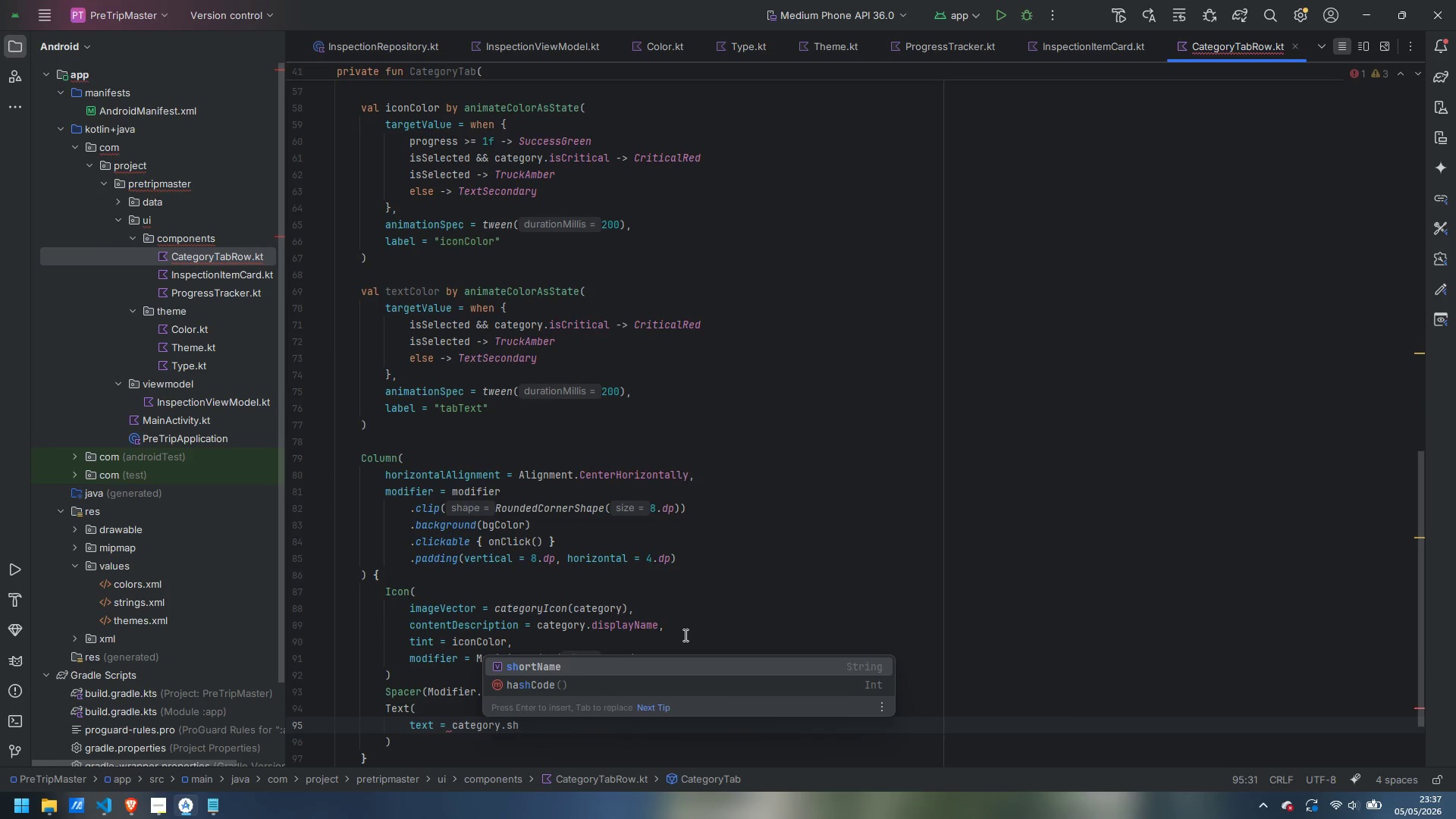 
key(Enter)
 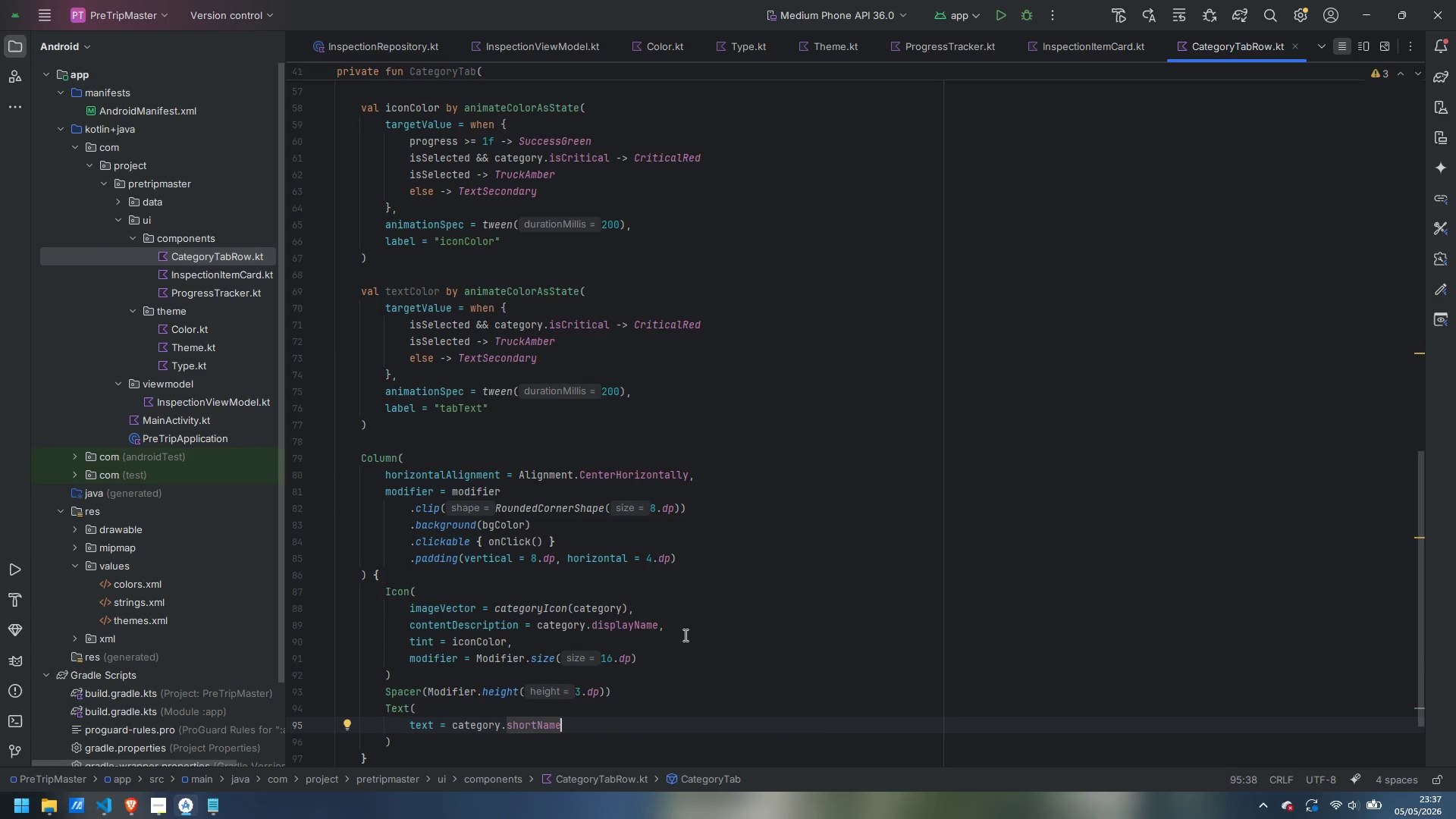 
key(Comma)
 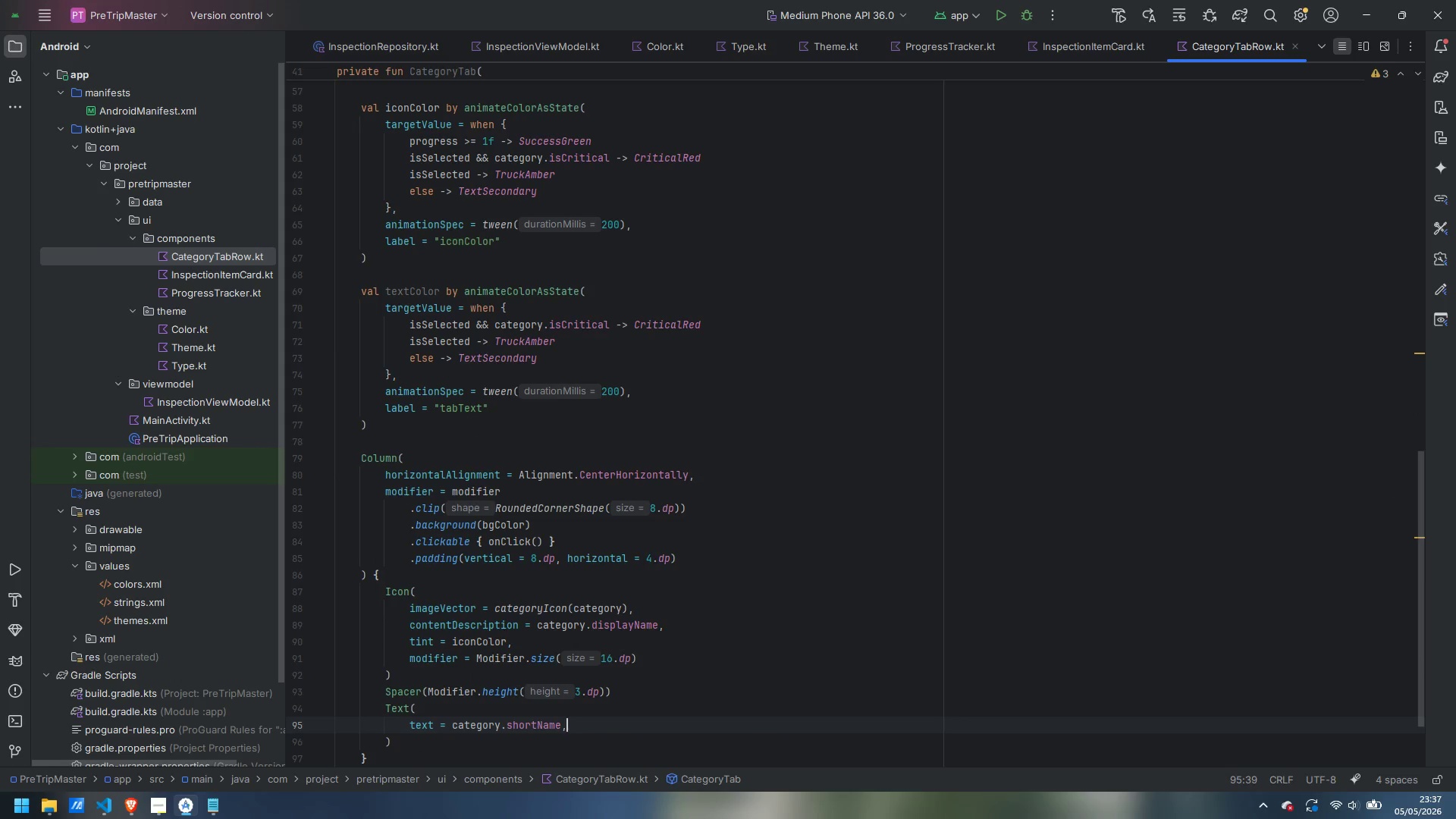 
key(Enter)
 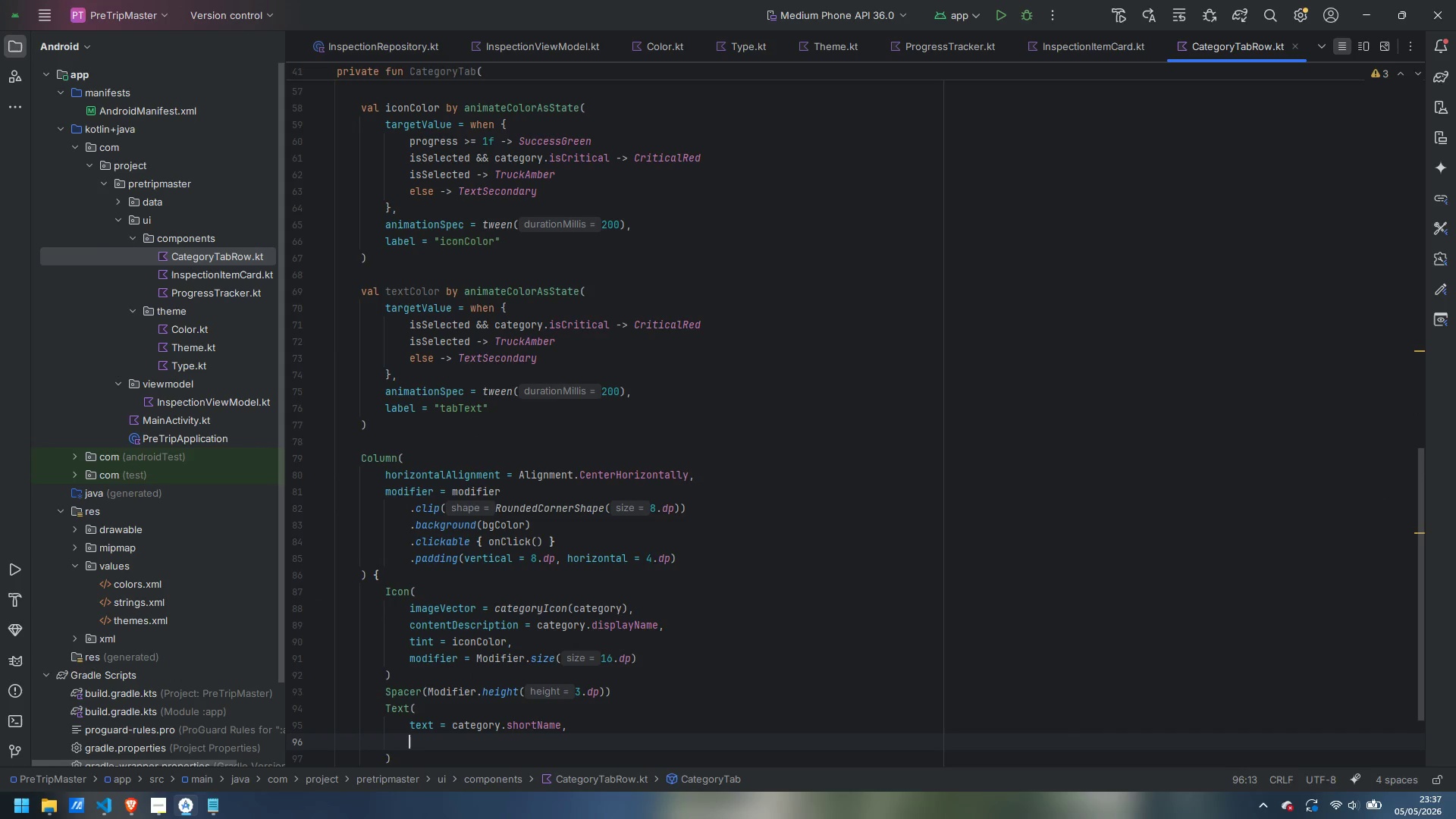 
type(sy)
key(Backspace)
key(Backspace)
type(sty)
 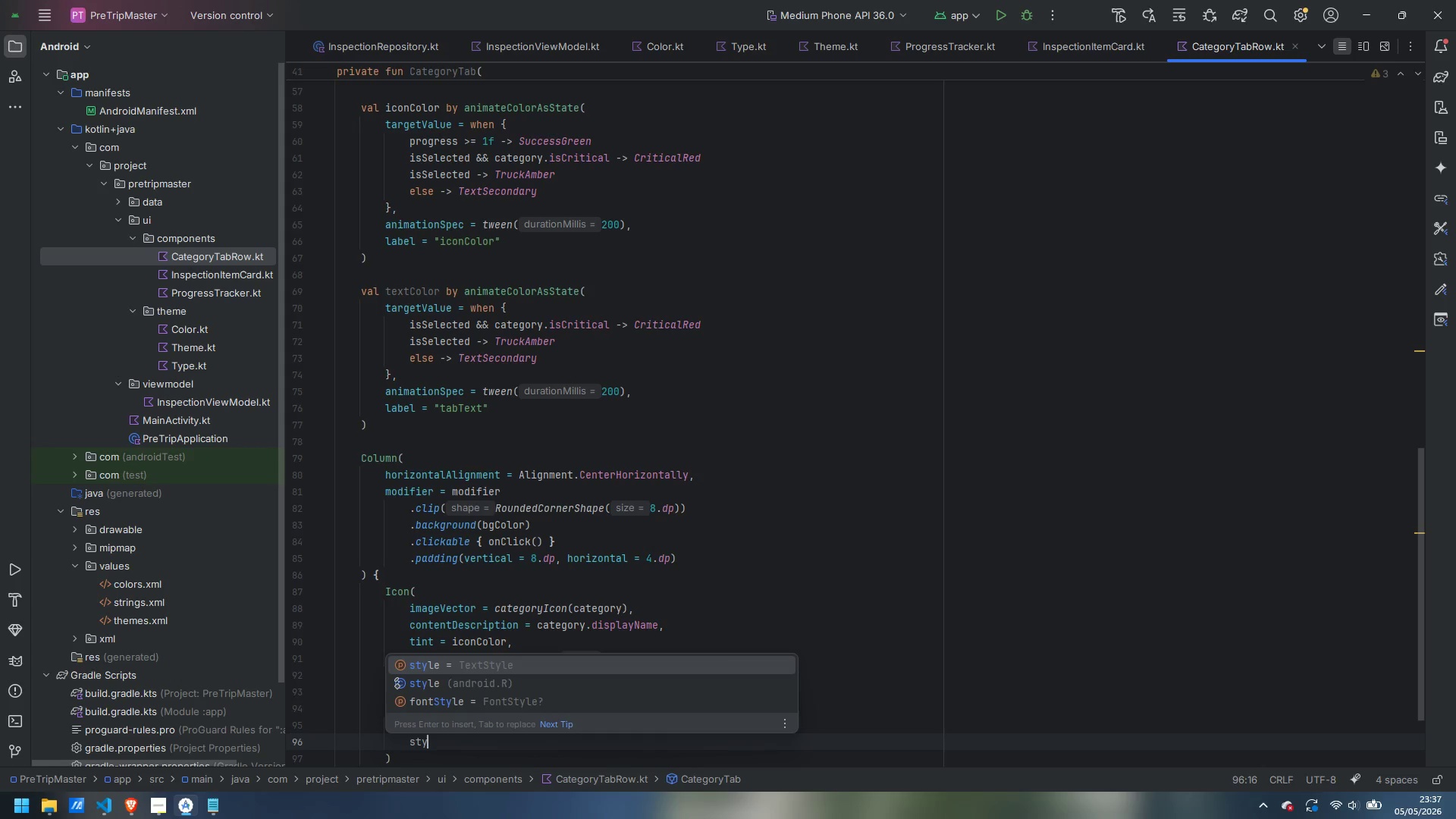 
key(Enter)
 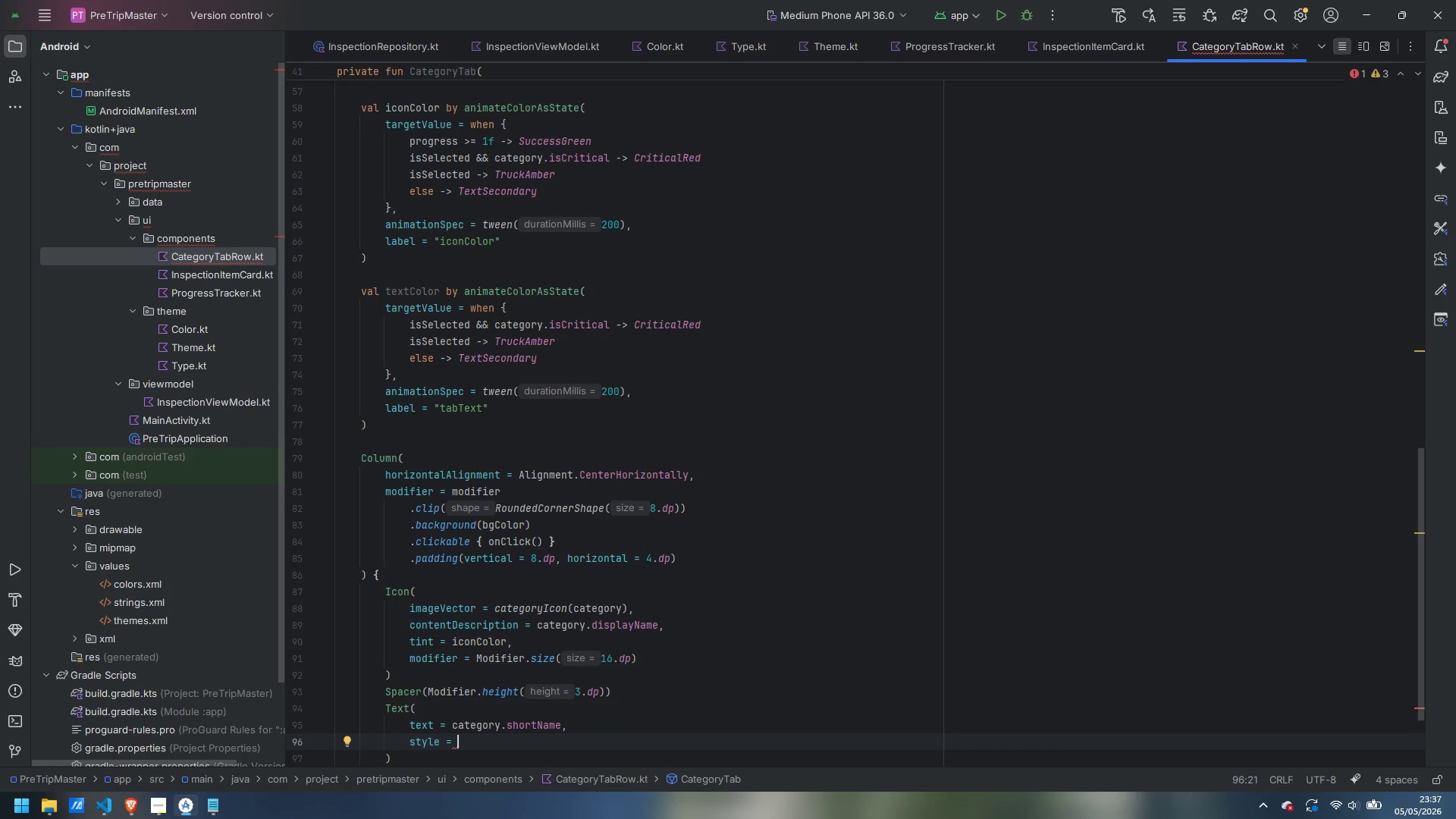 
type(MaterialThe)
 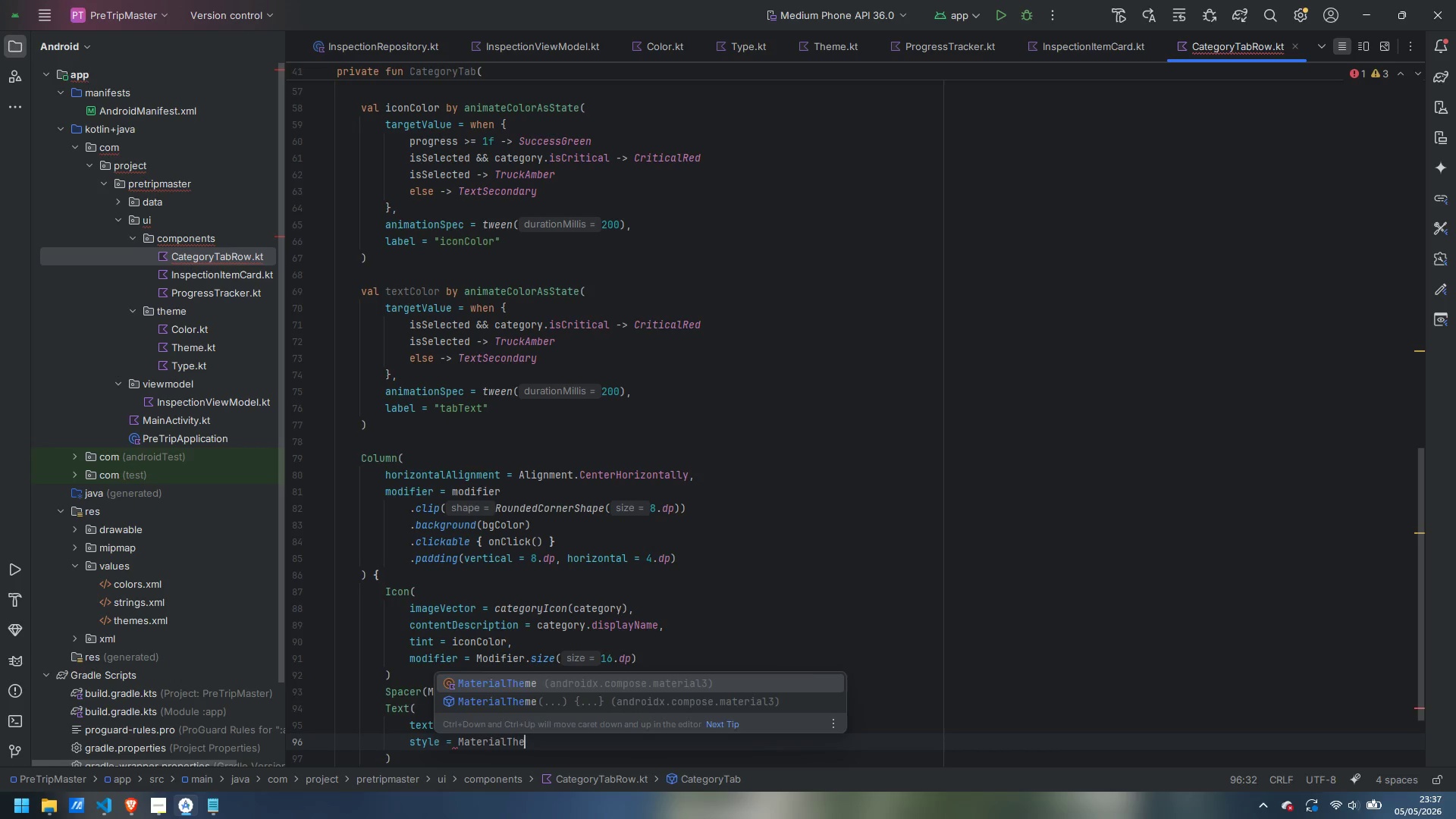 
key(Enter)
 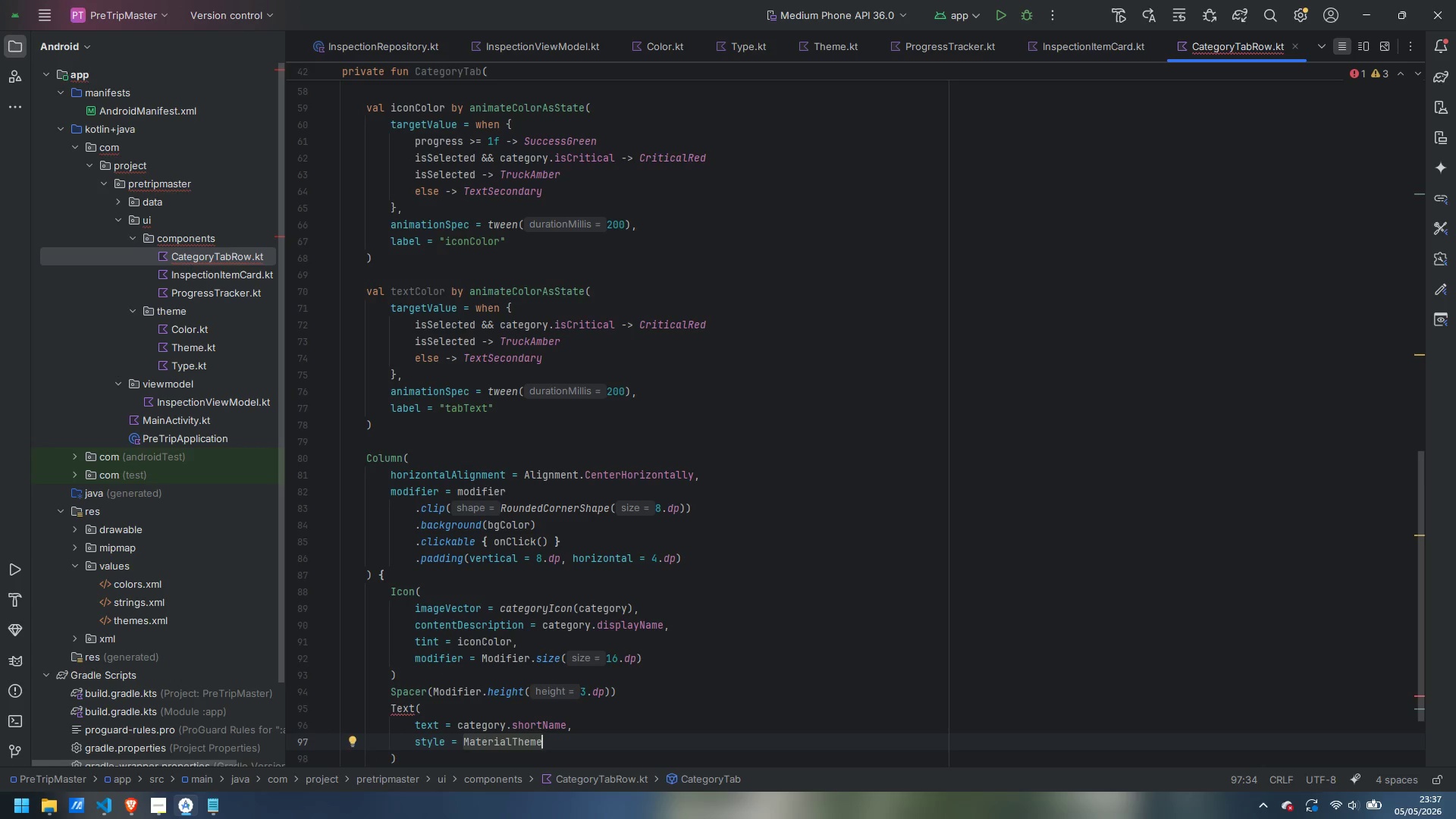 
type(.ty)
 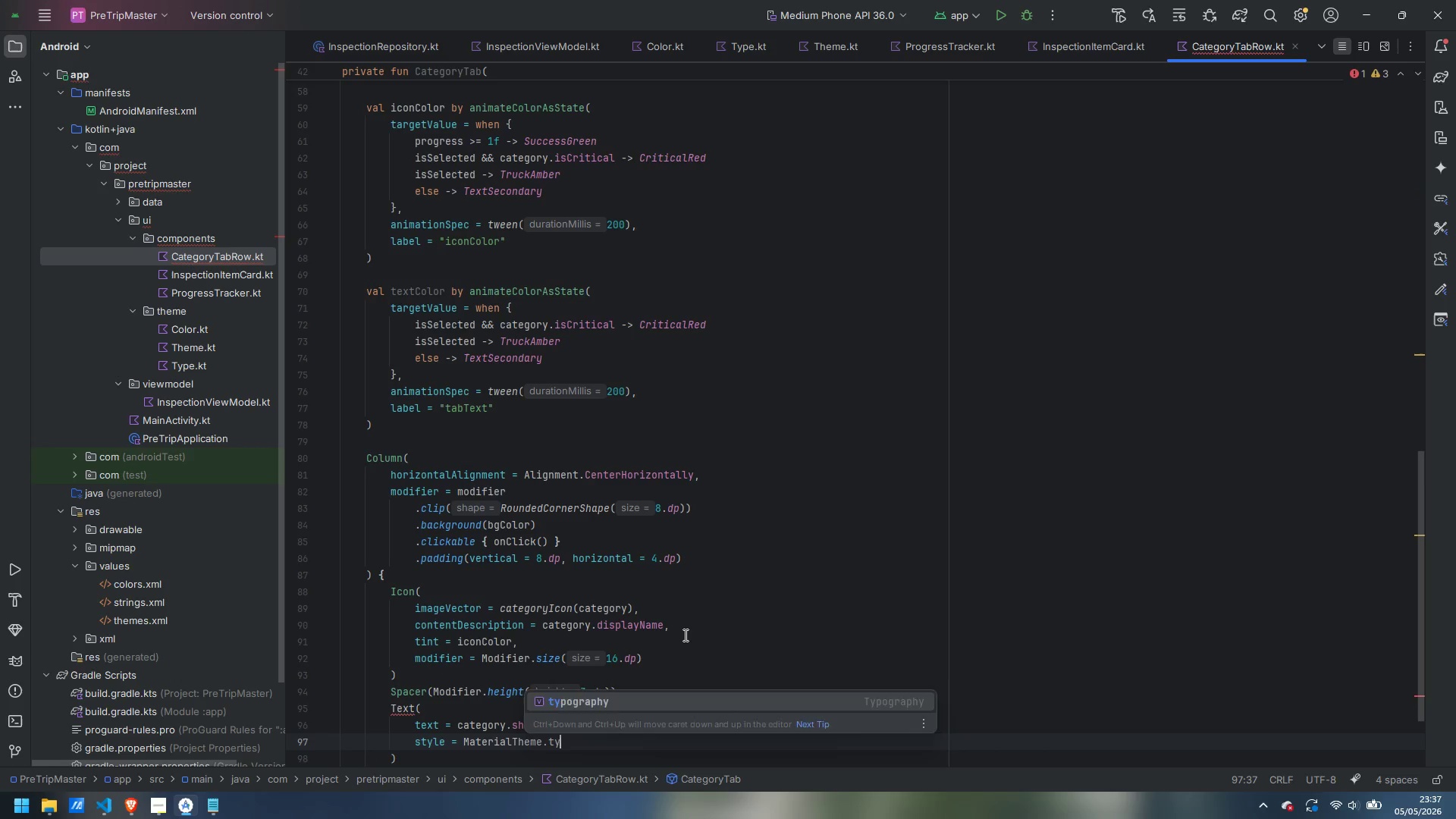 
key(Enter)
 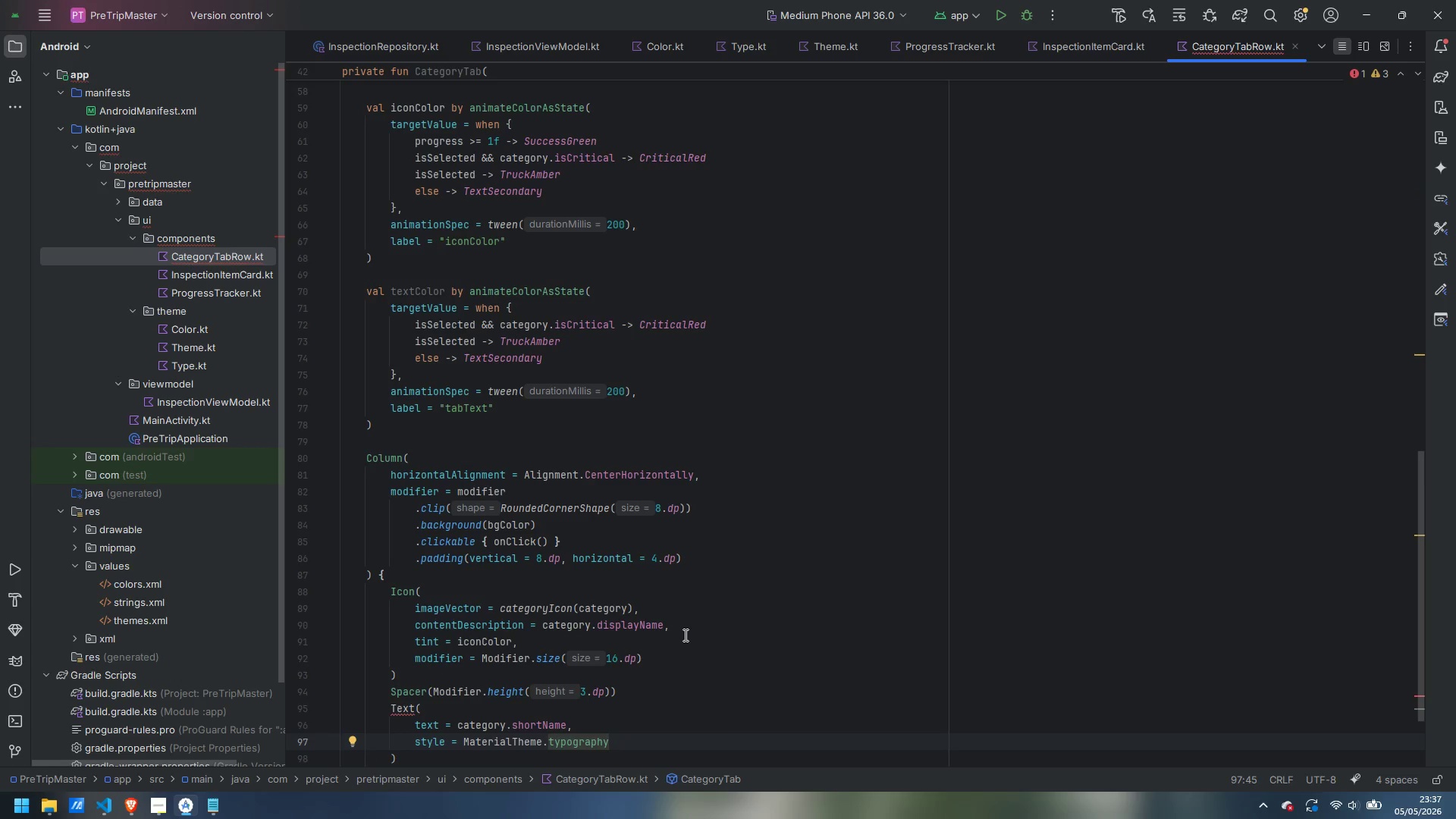 
type(.labelS)
 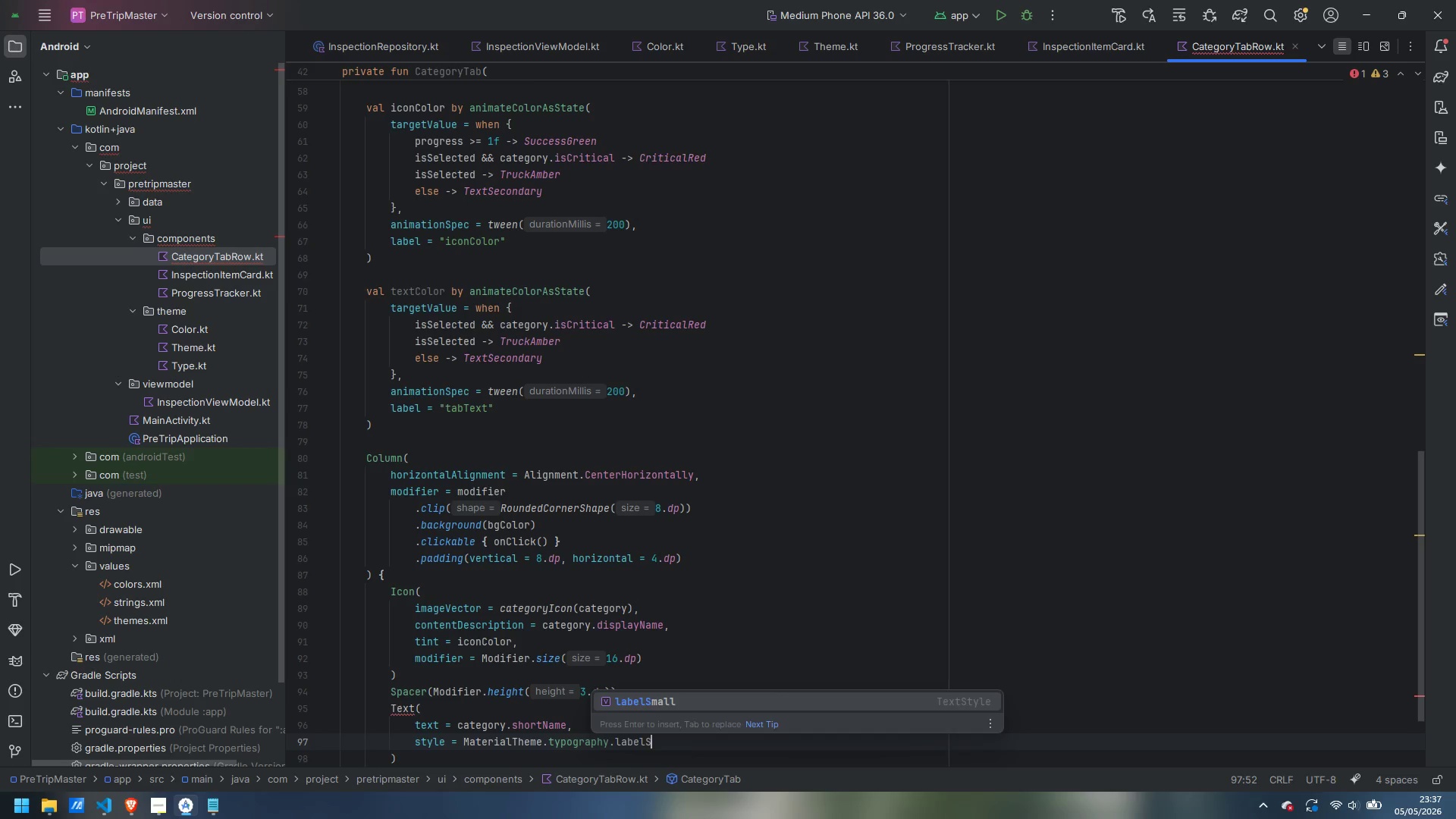 
key(Enter)
 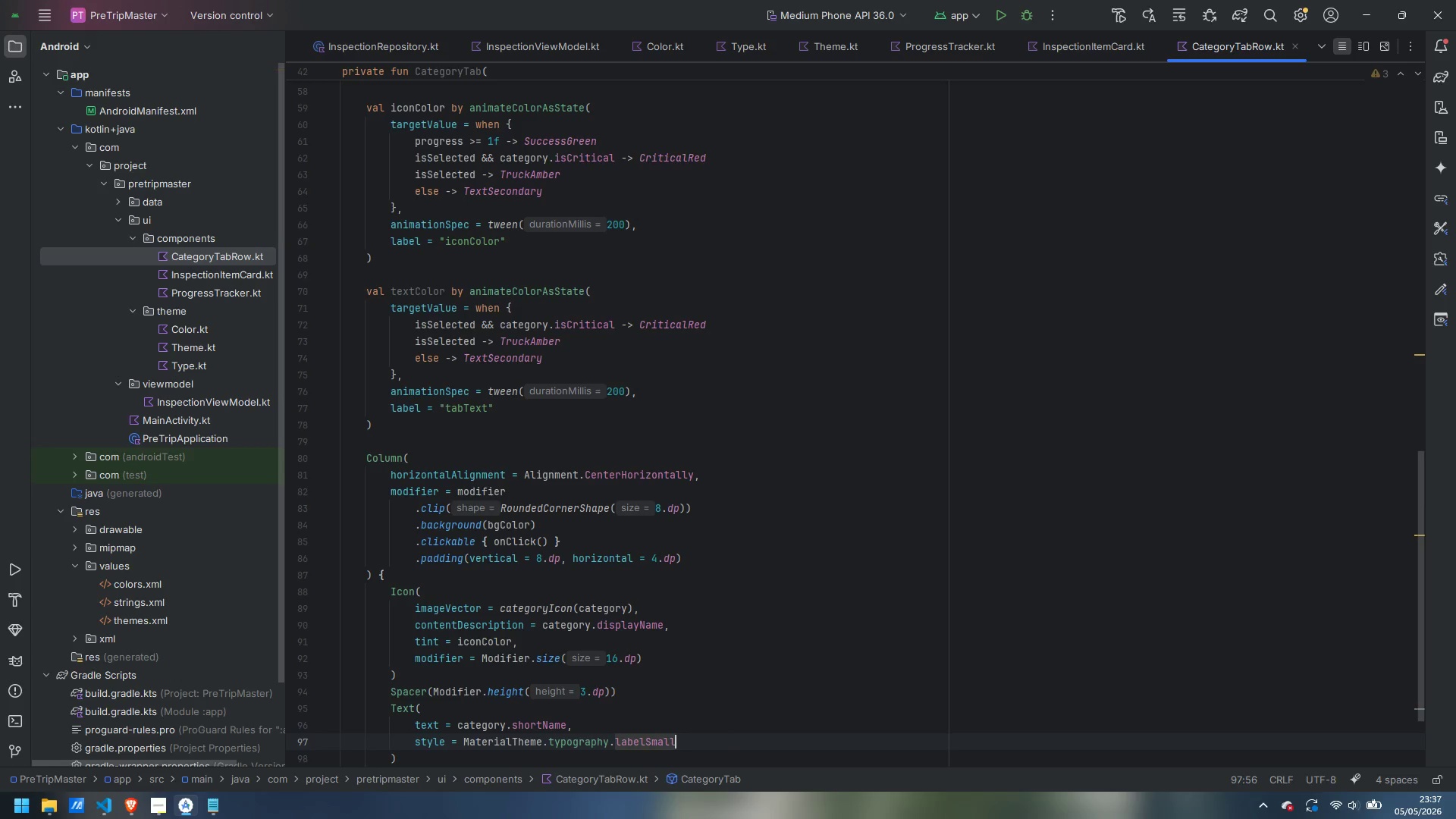 
type(.cop)
 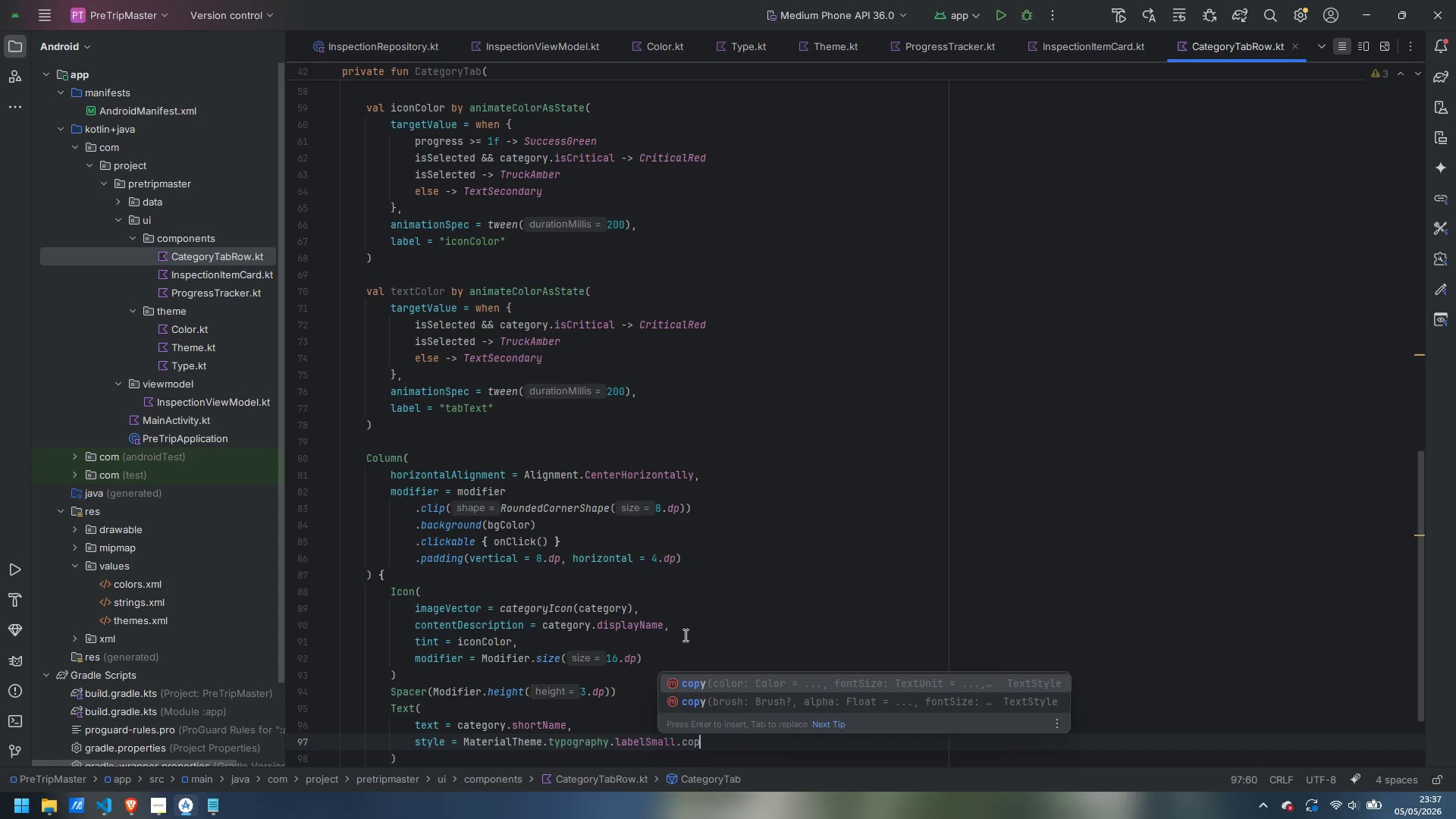 
key(Enter)
 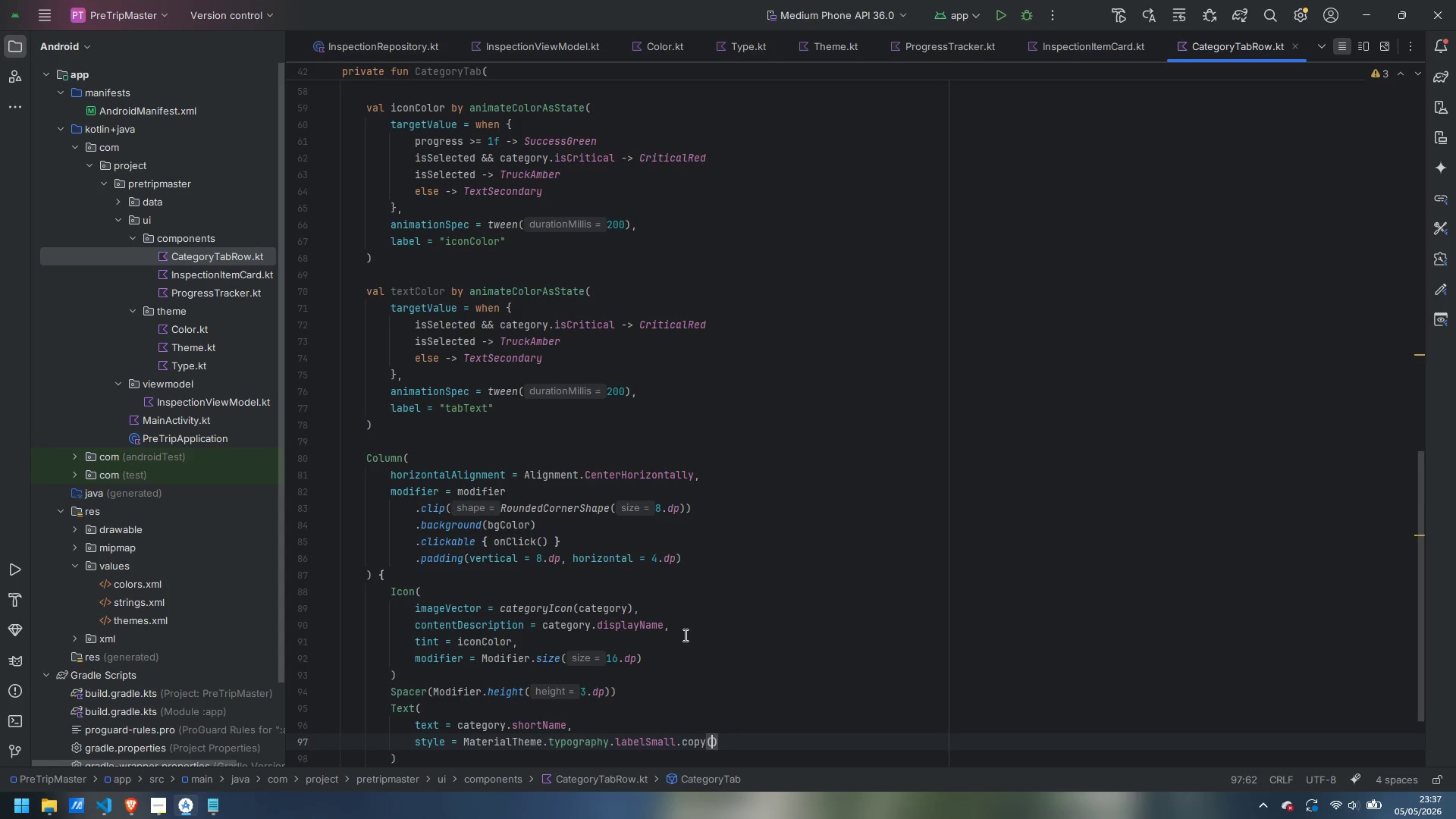 
key(Enter)
 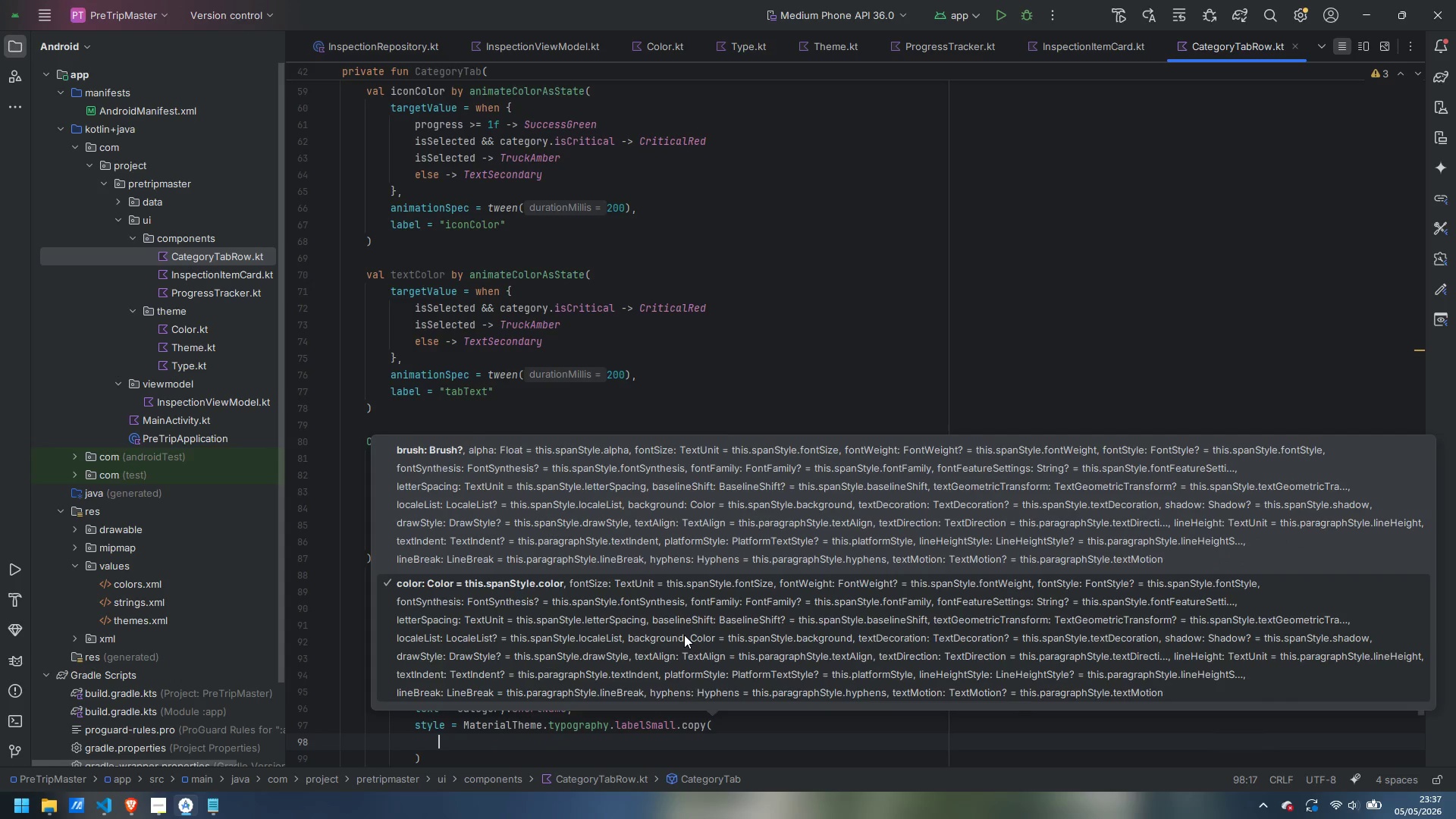 
type(color = textC)
 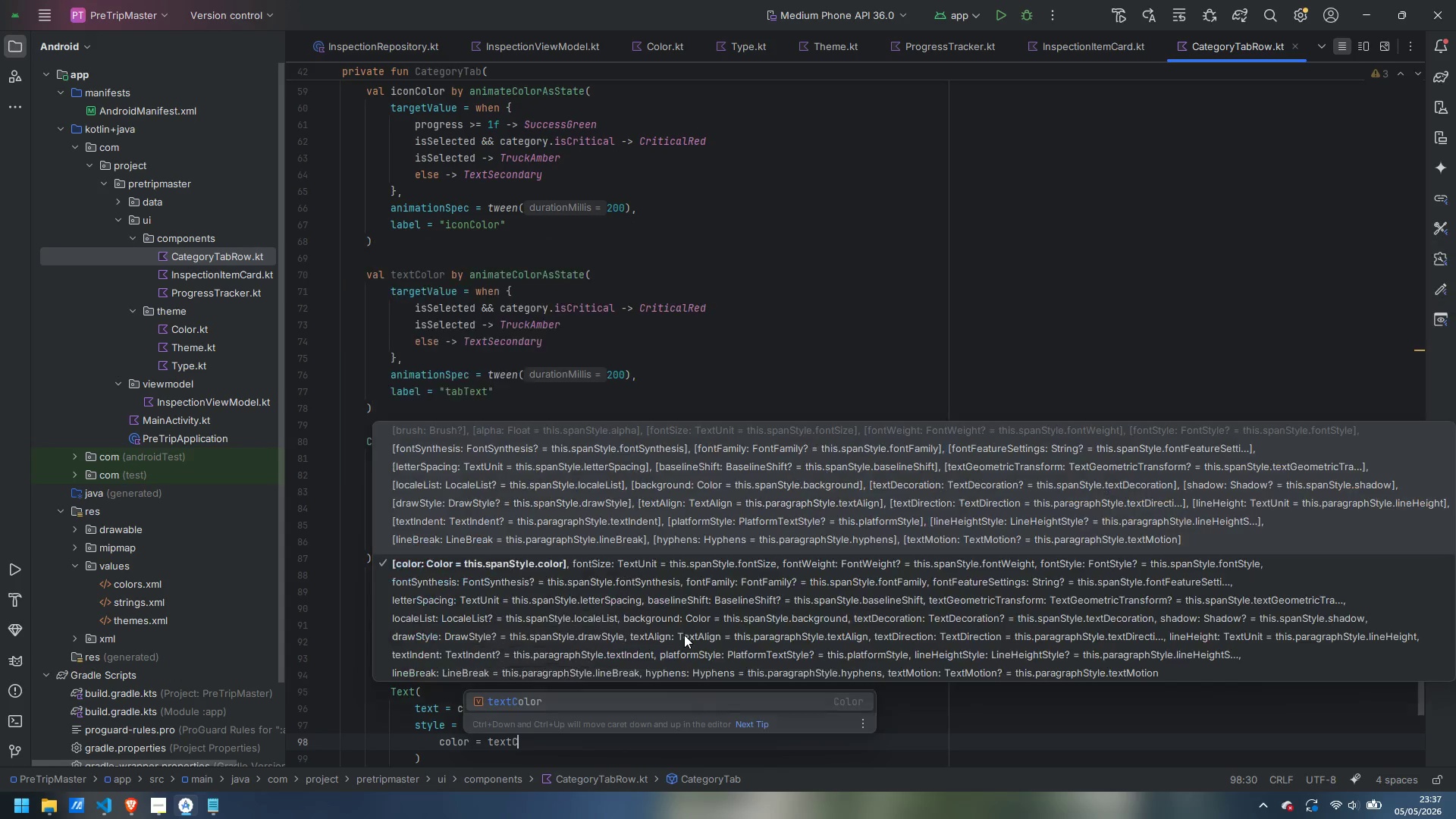 
key(Enter)
 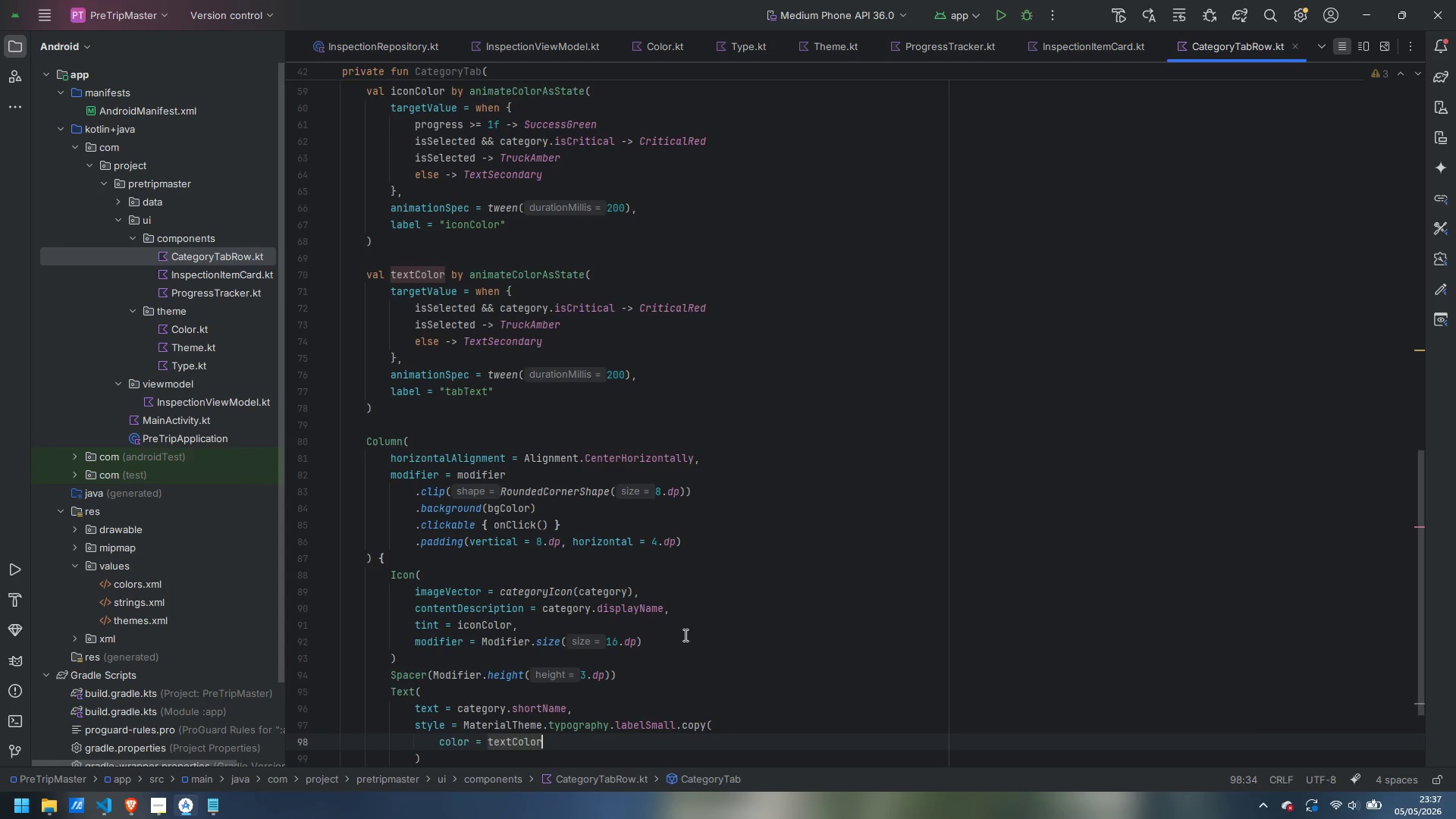 
key(Comma)
 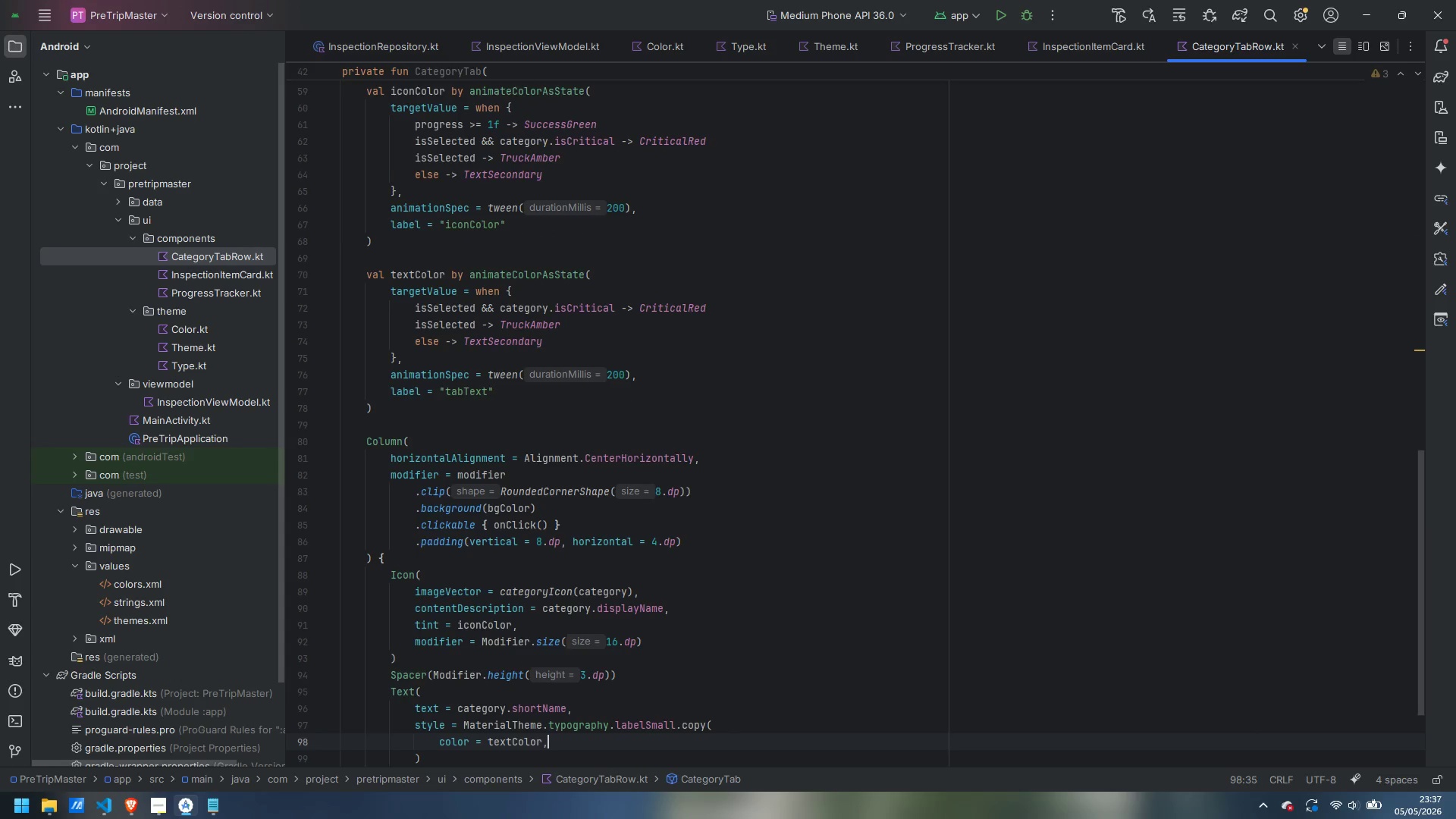 
key(Enter)
 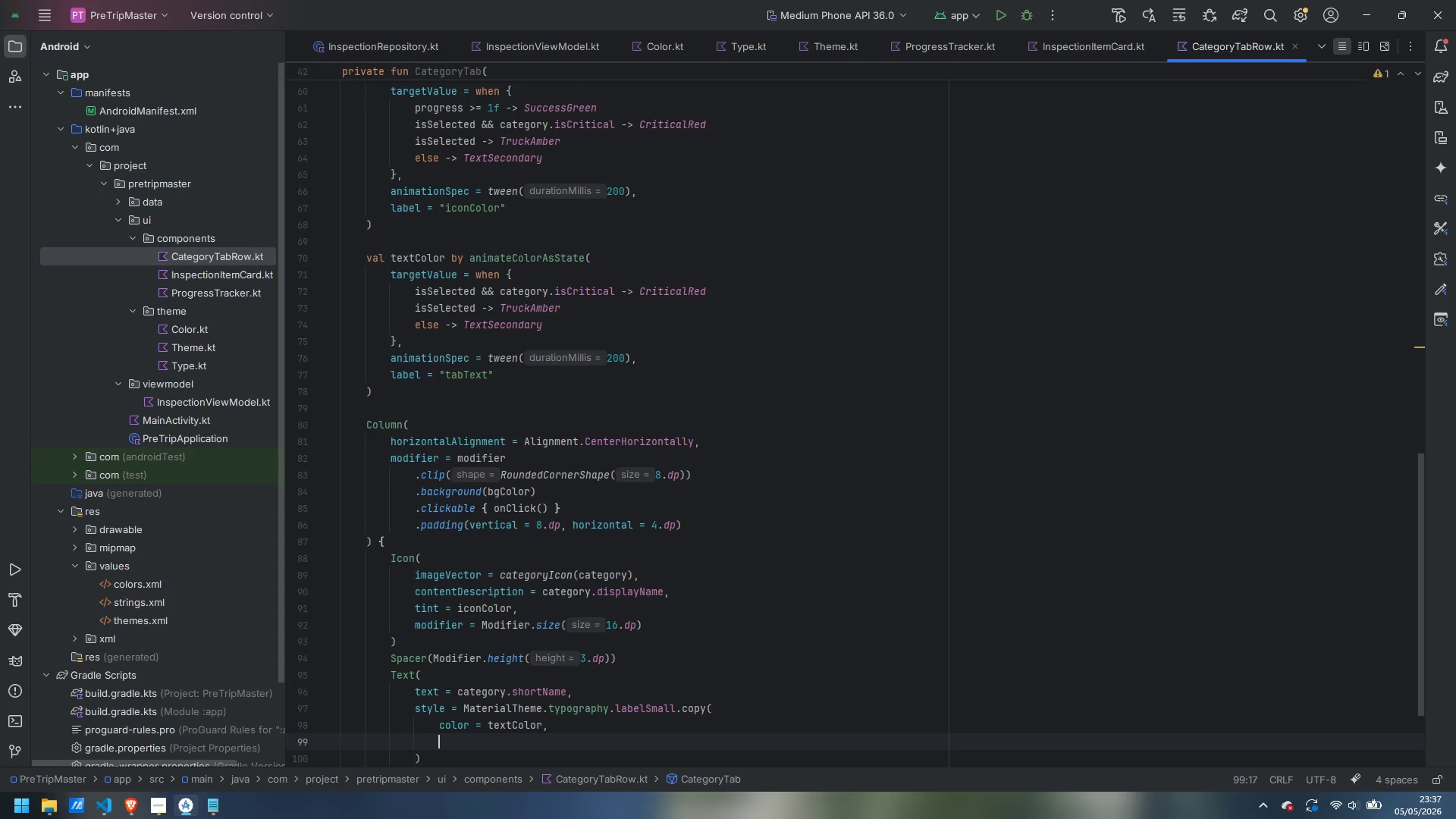 
type(fontWE)
 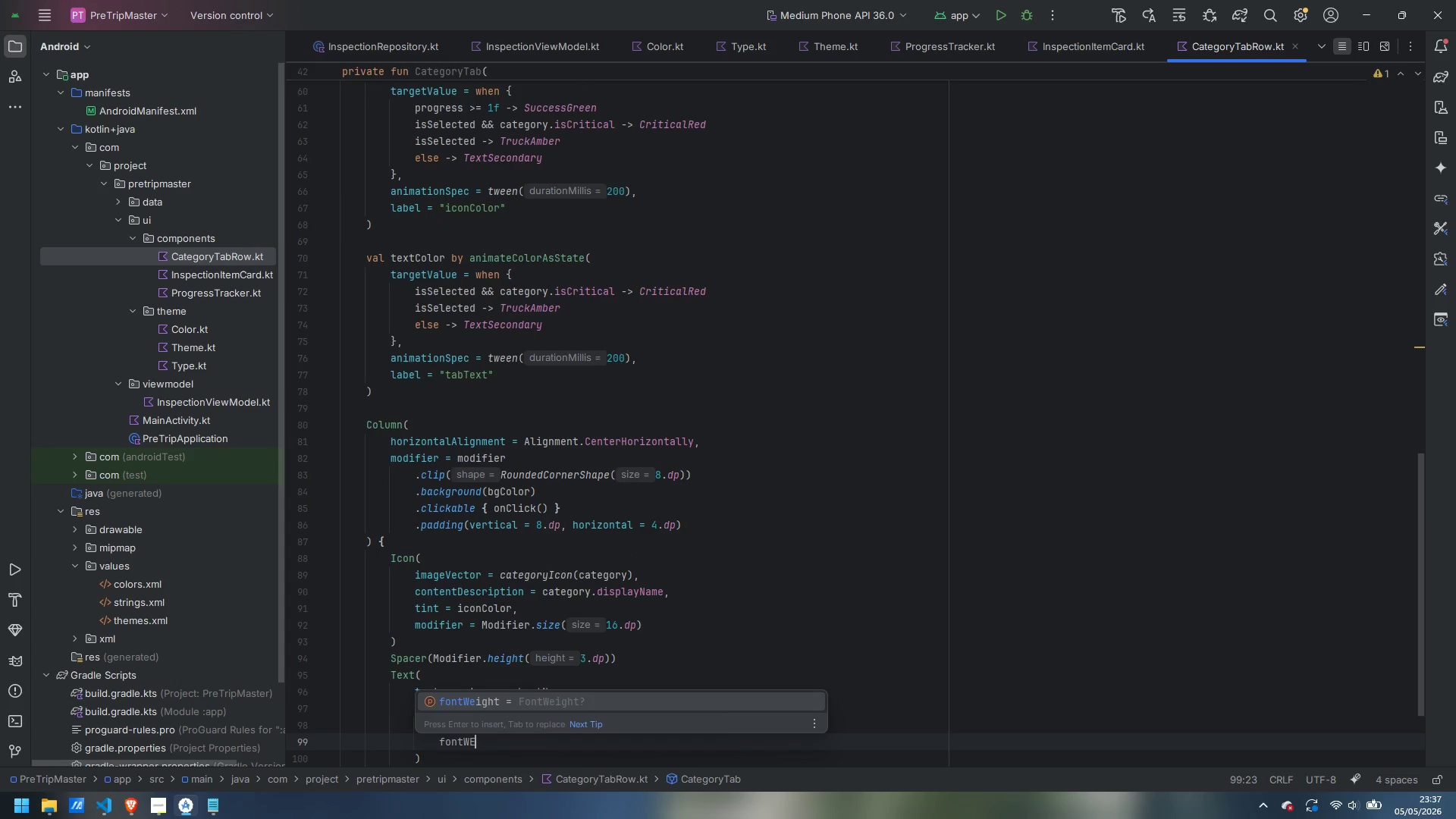 
key(Enter)
 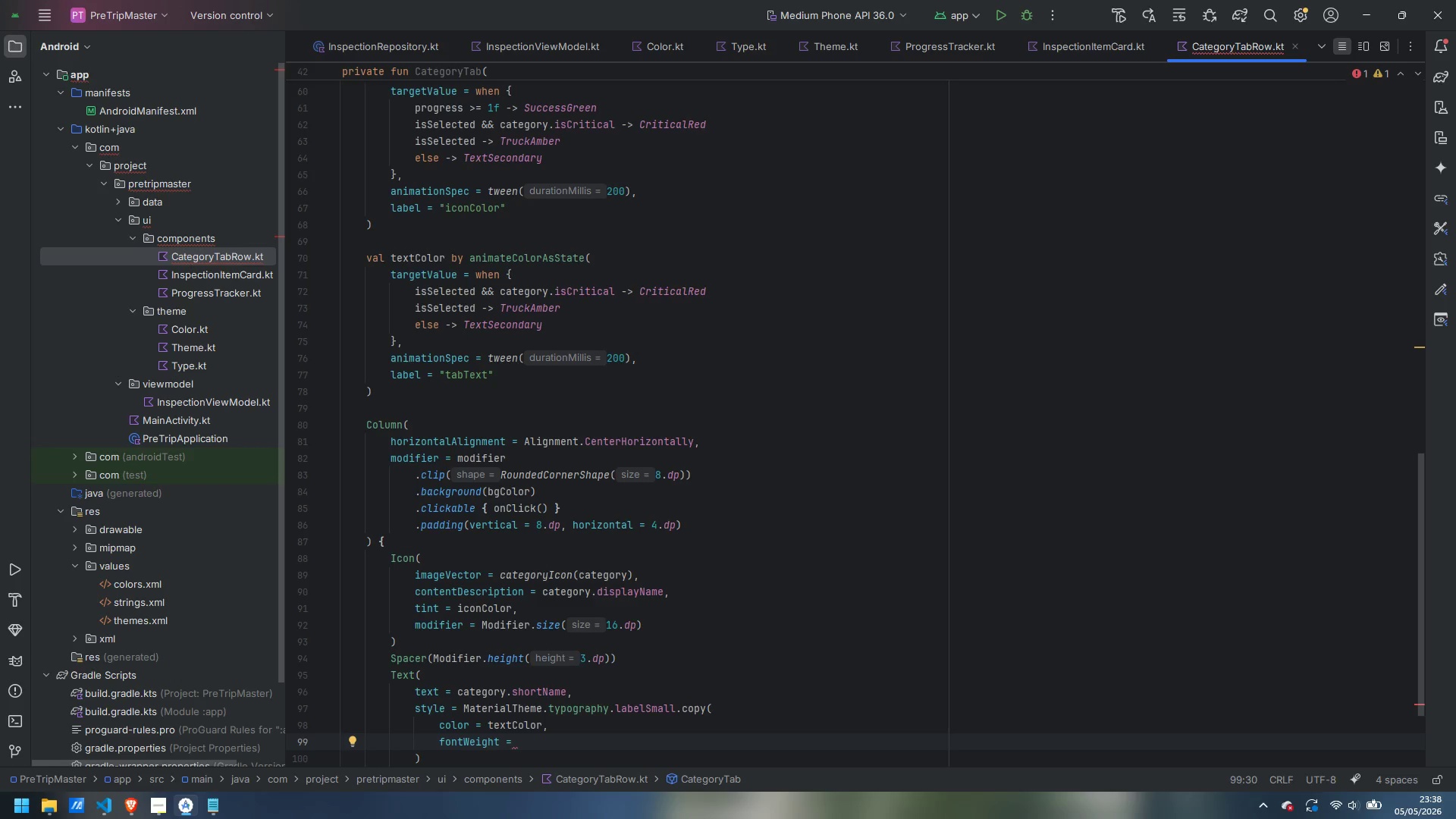 
type(if (selected)
 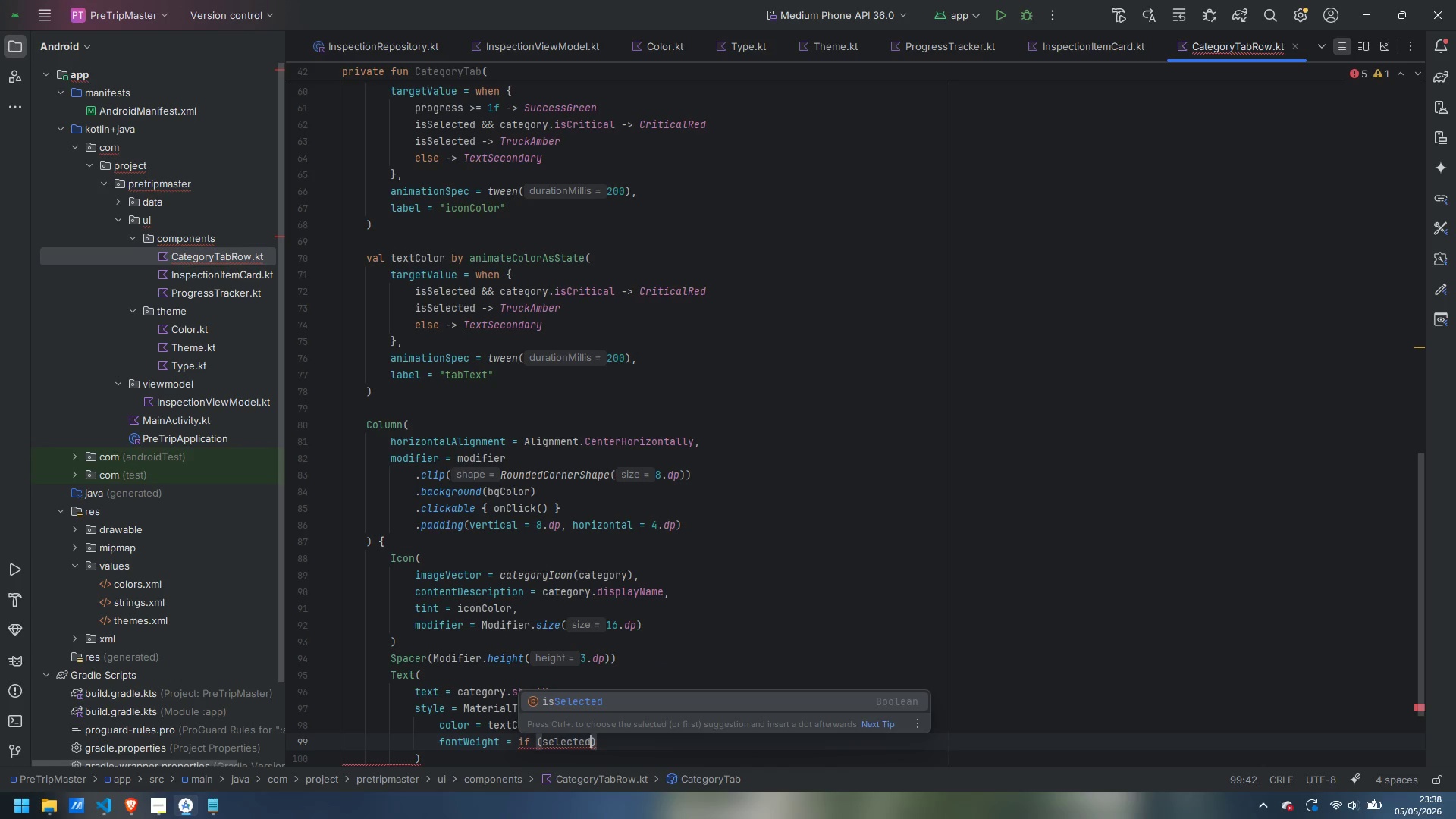 
key(Control+ControlLeft)
 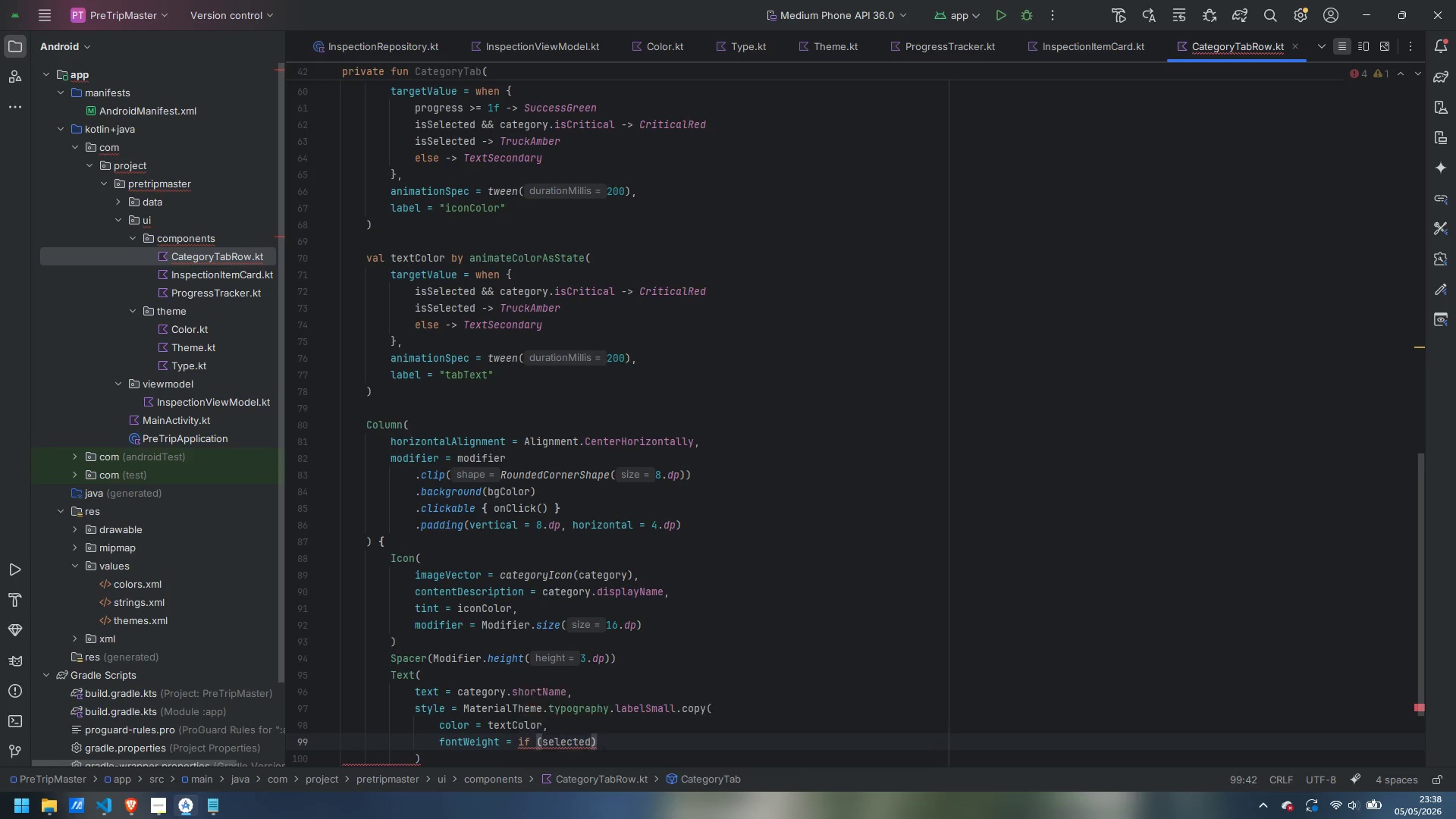 
key(Enter)
 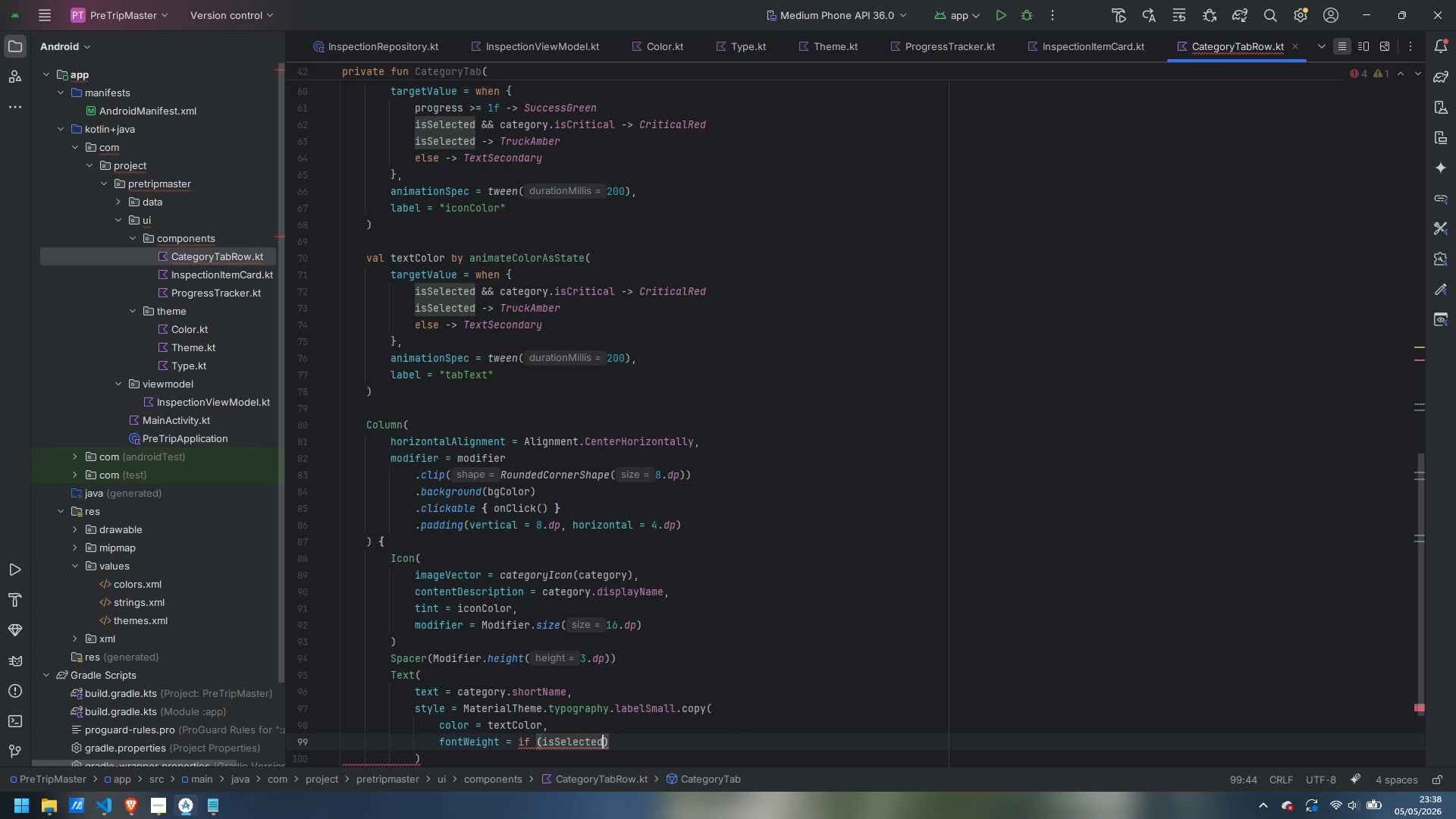 
key(ArrowRight)
 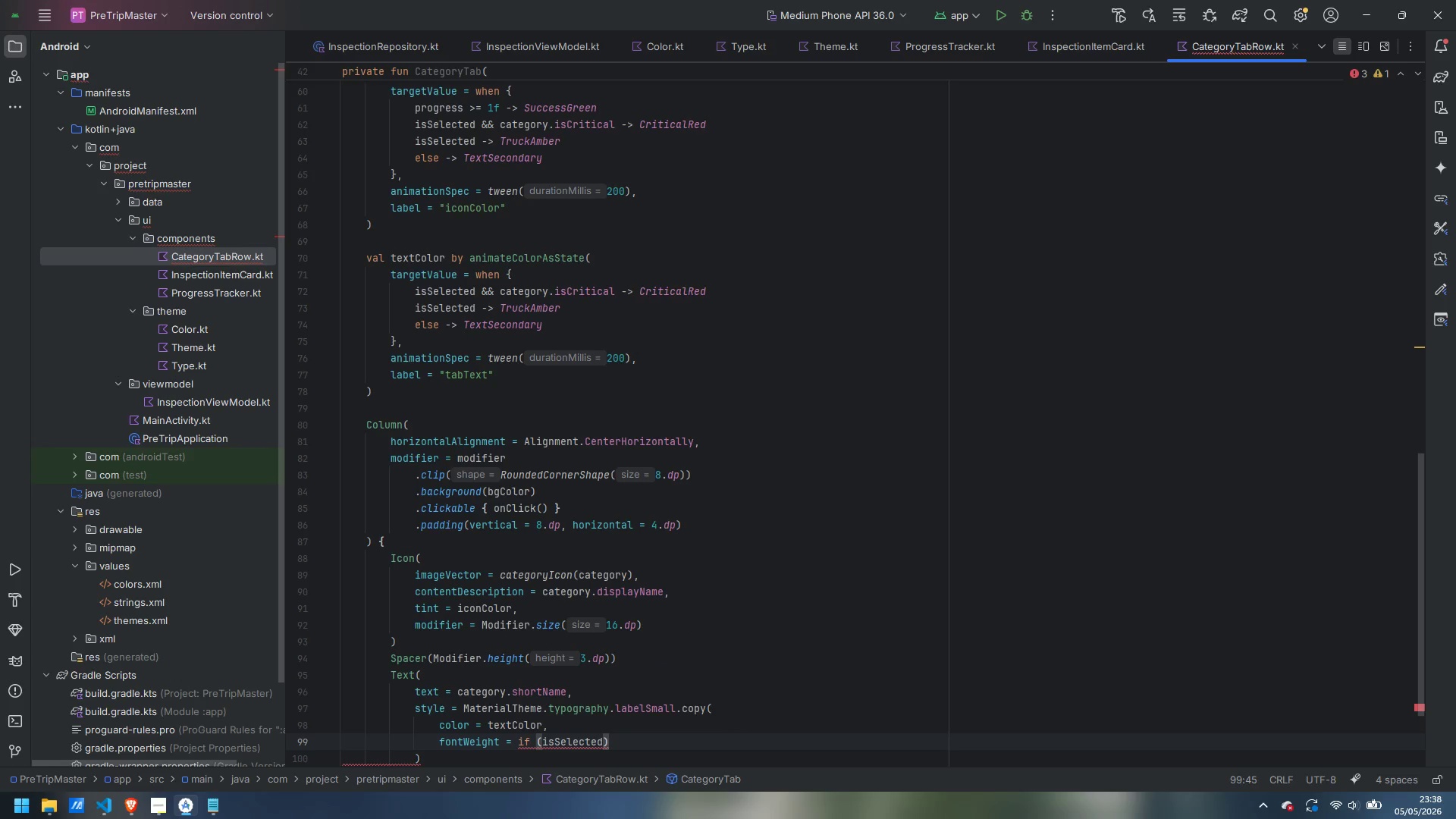 
type( FontWE)
 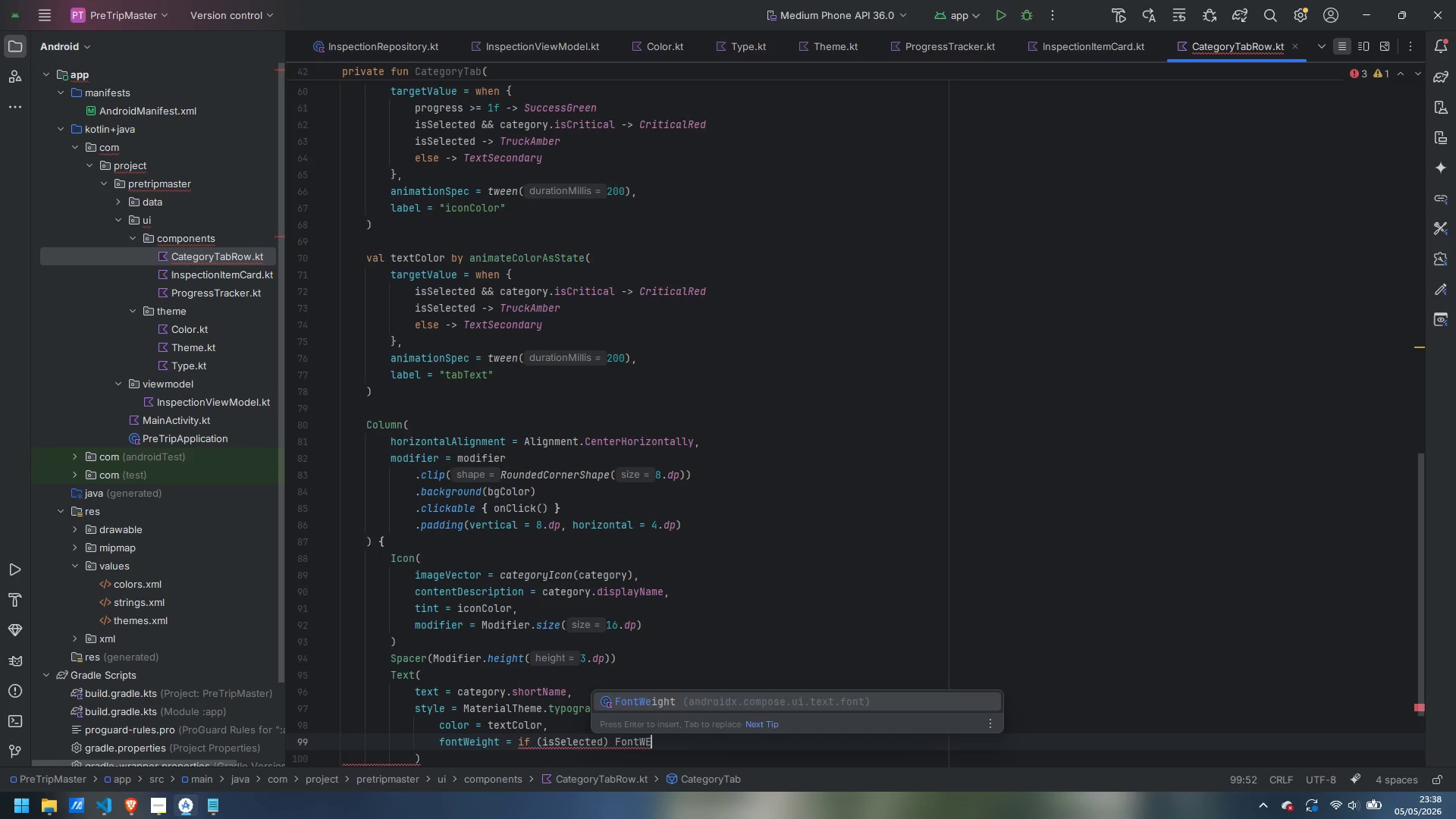 
key(Enter)
 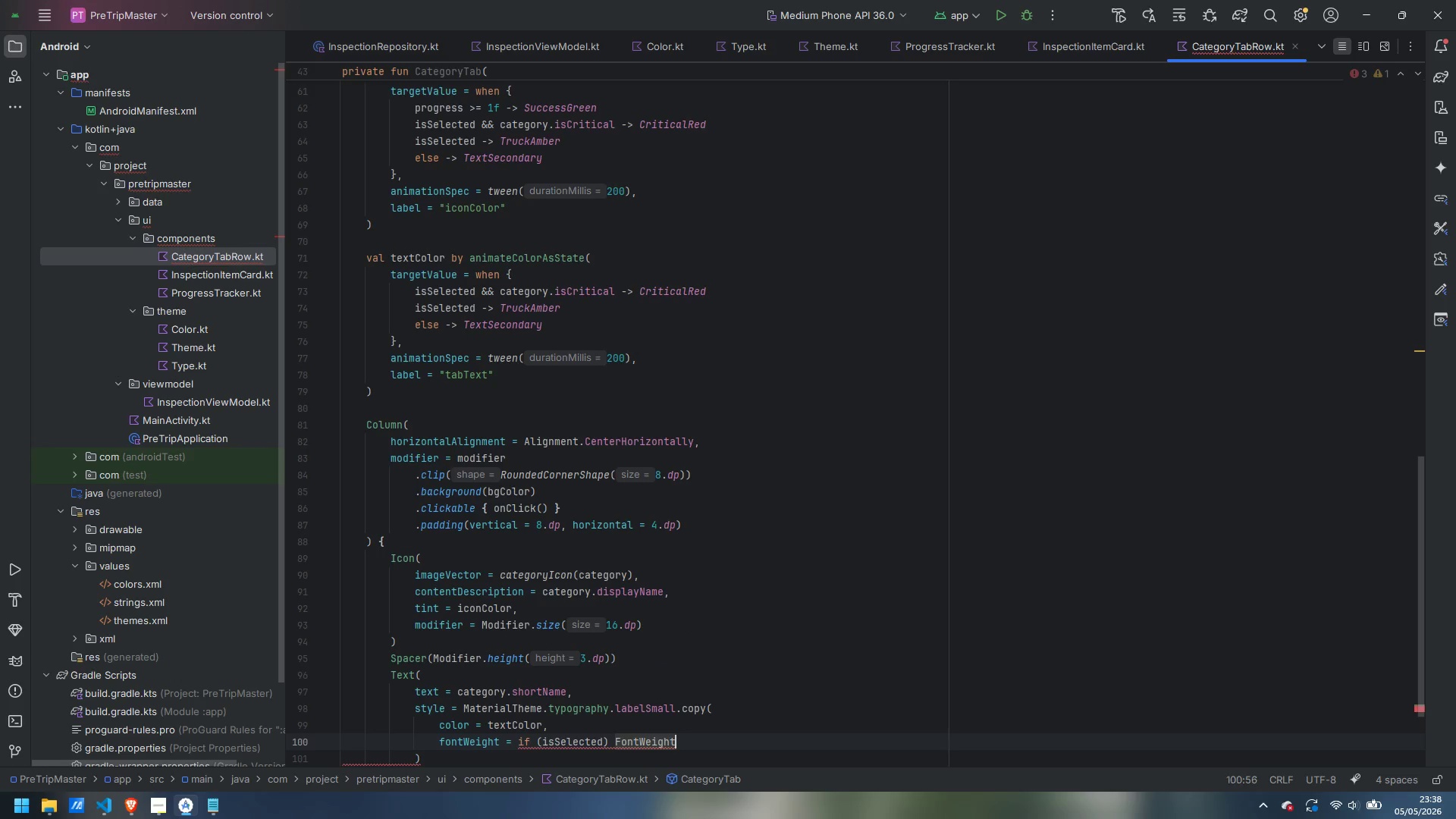 
key(Period)
 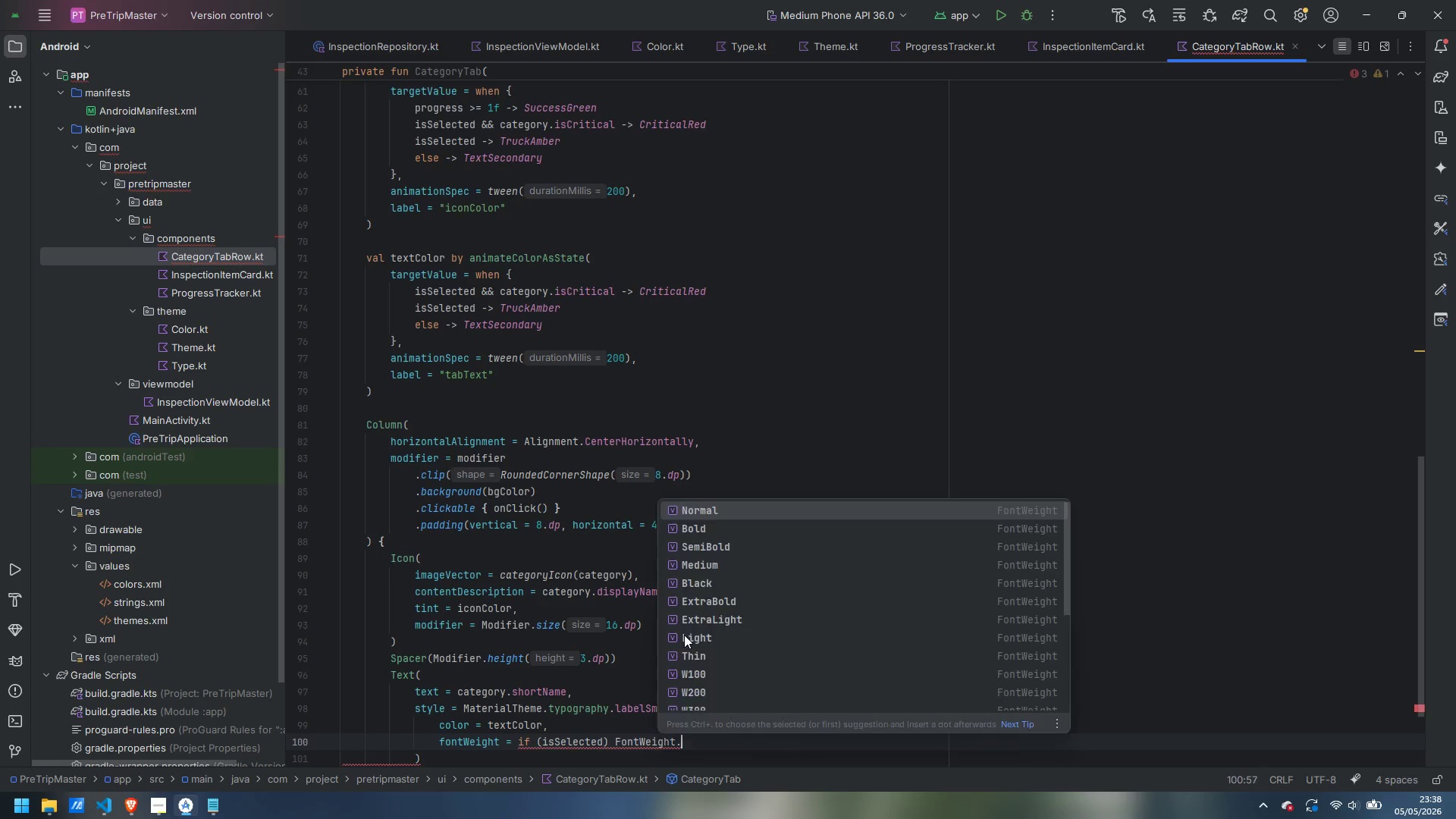 
key(Shift+ShiftLeft)
 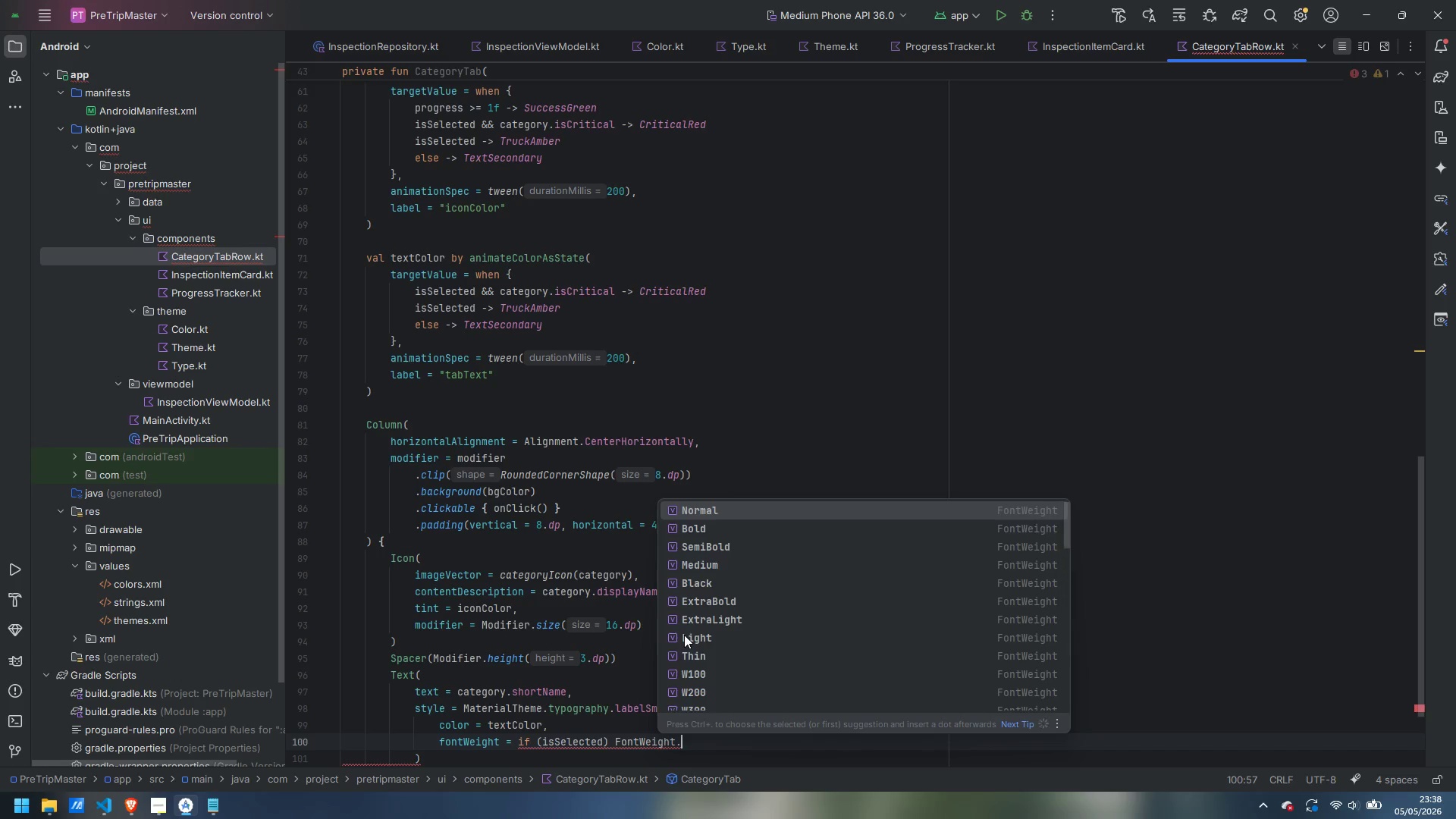 
key(Shift+B)
 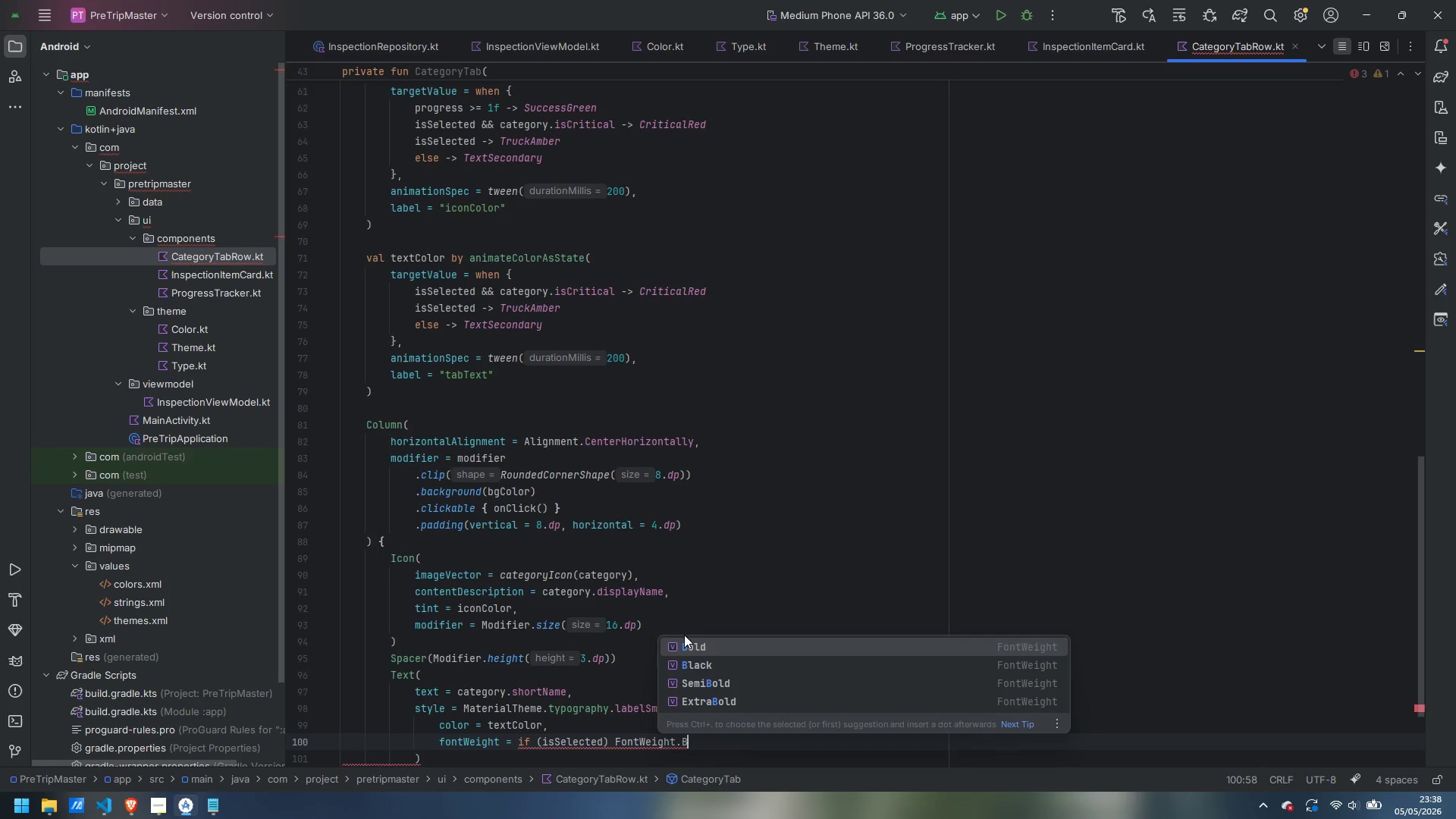 
key(Enter)
 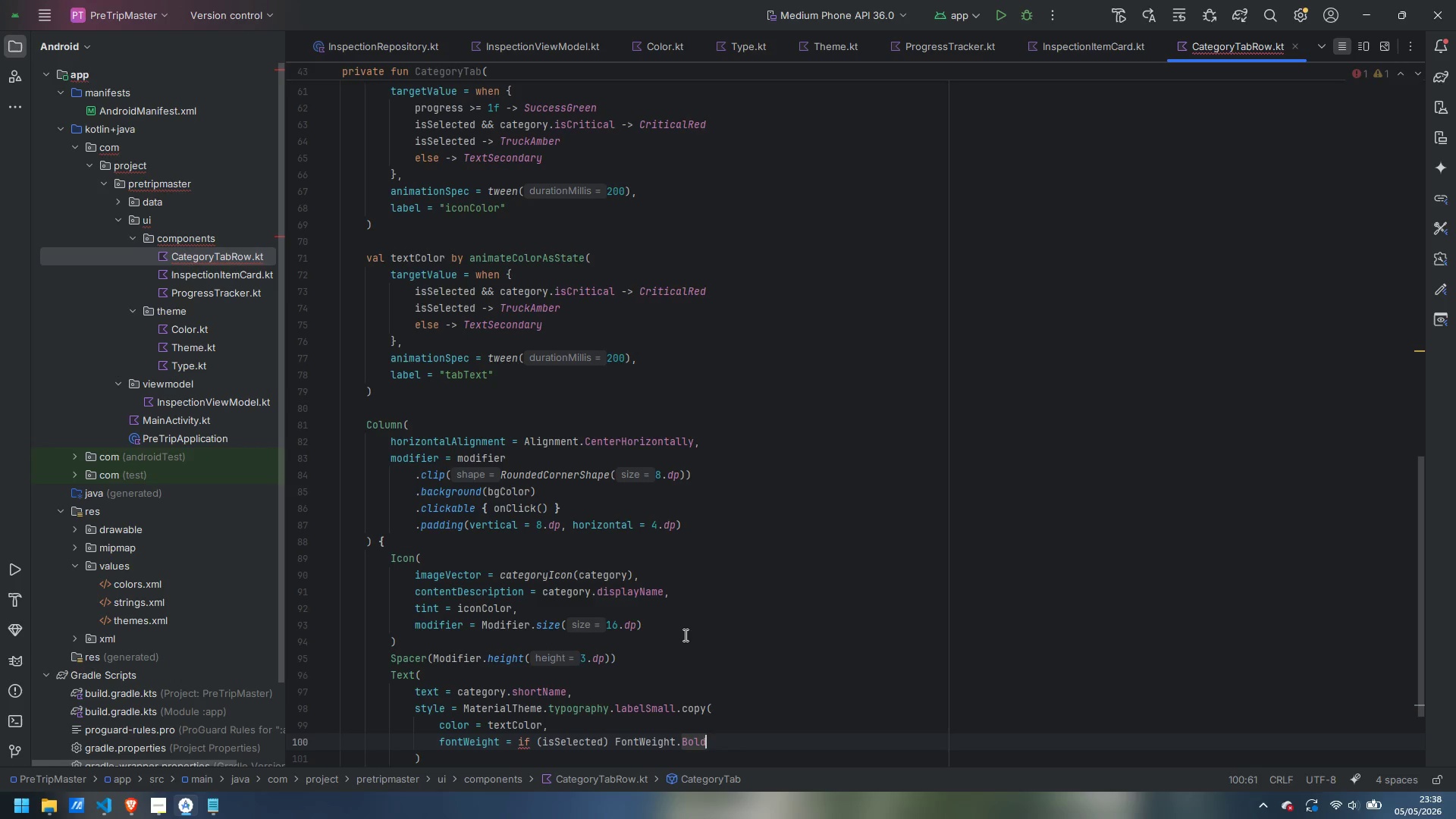 
type( else FontE)
key(Backspace)
type(WE)
 